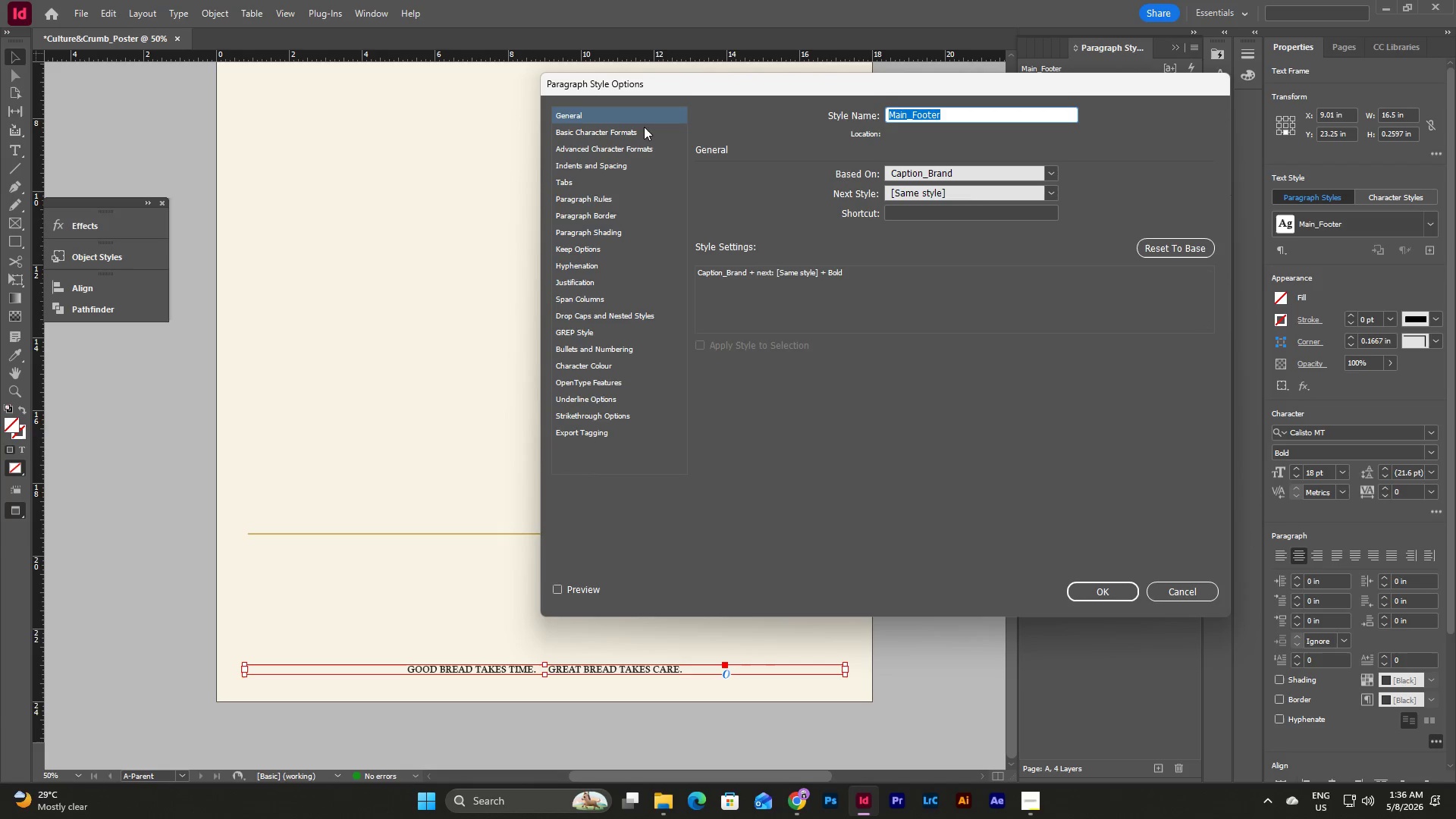 
left_click([637, 130])
 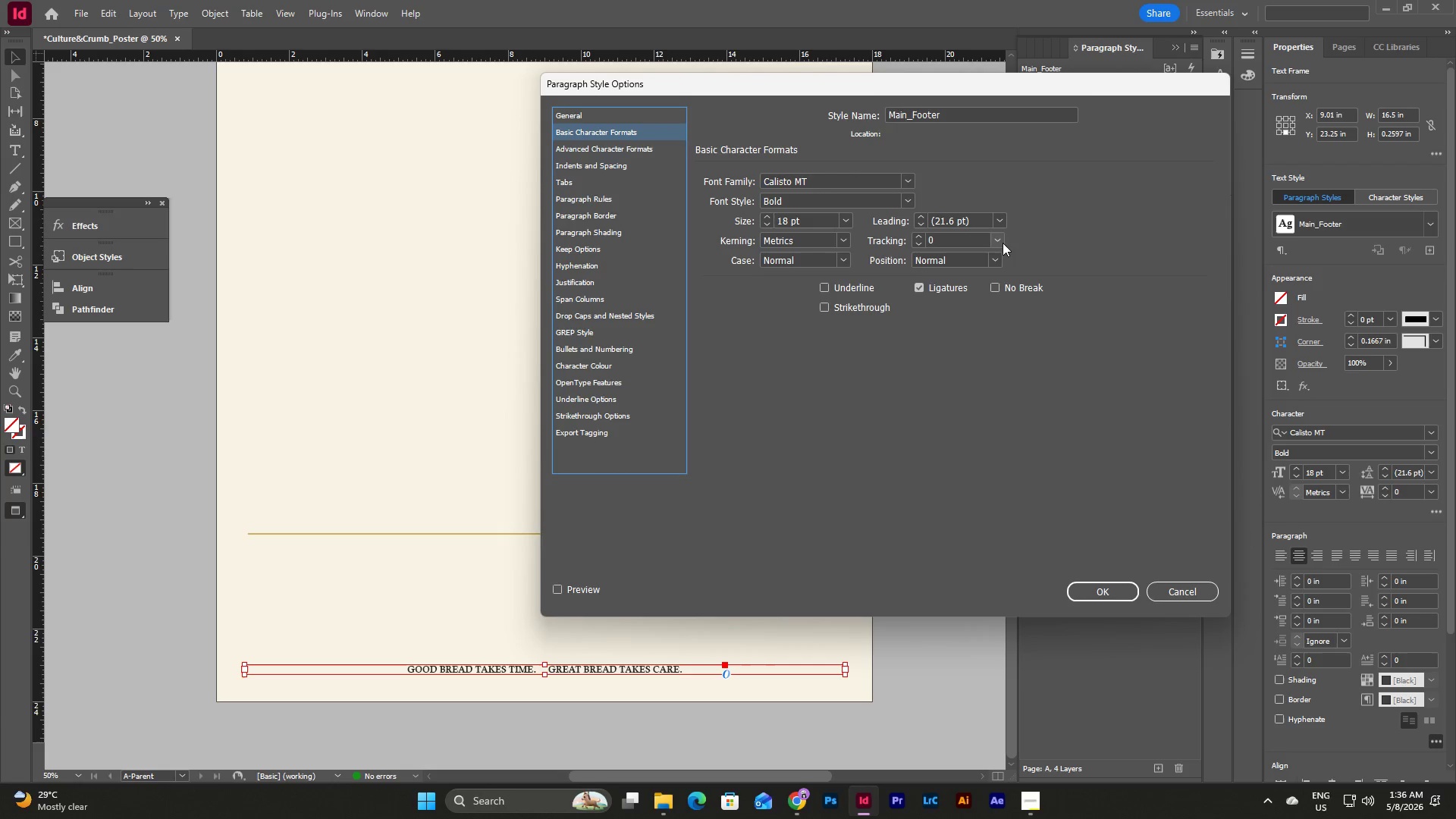 
left_click([996, 237])
 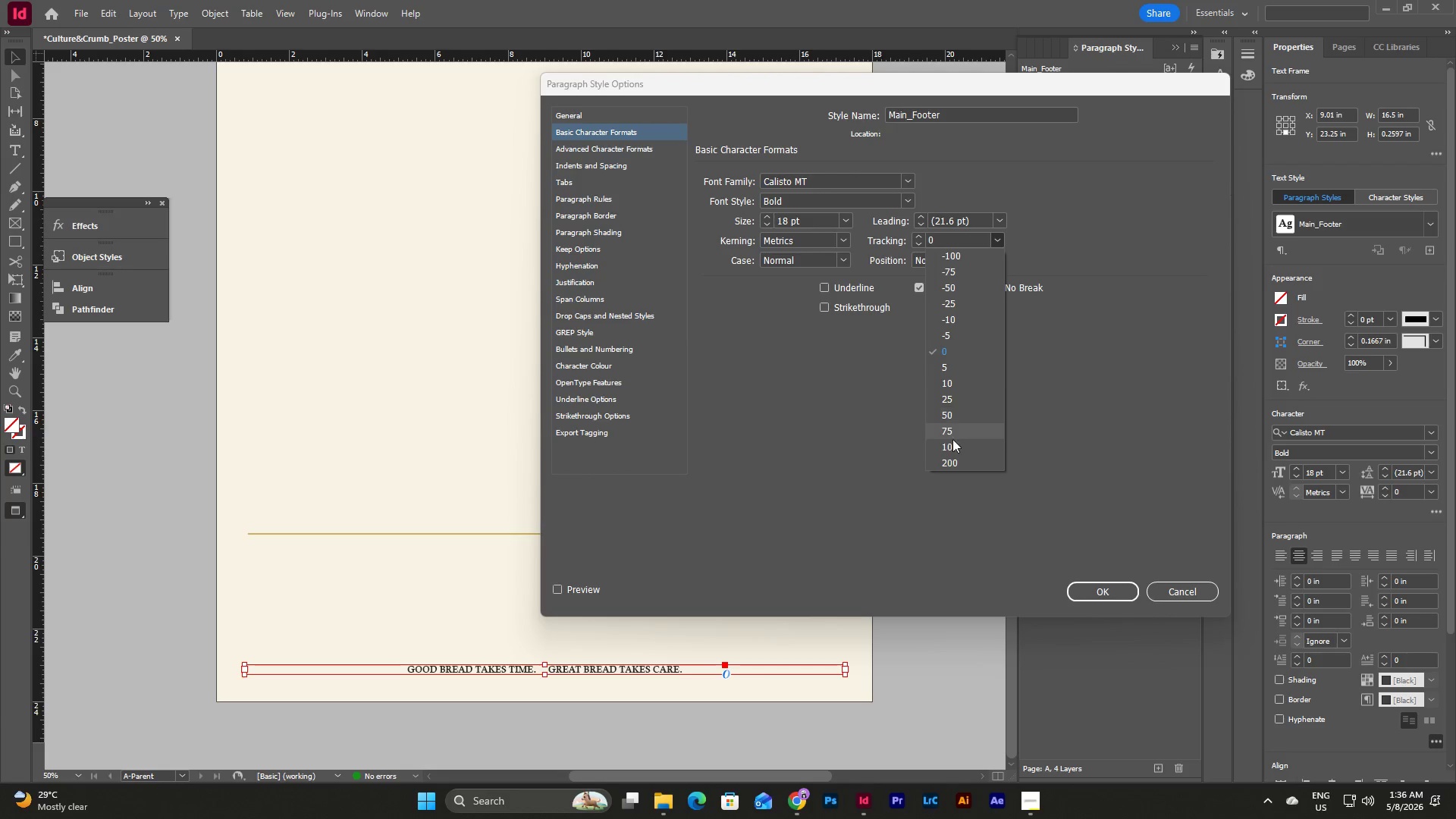 
left_click([954, 459])
 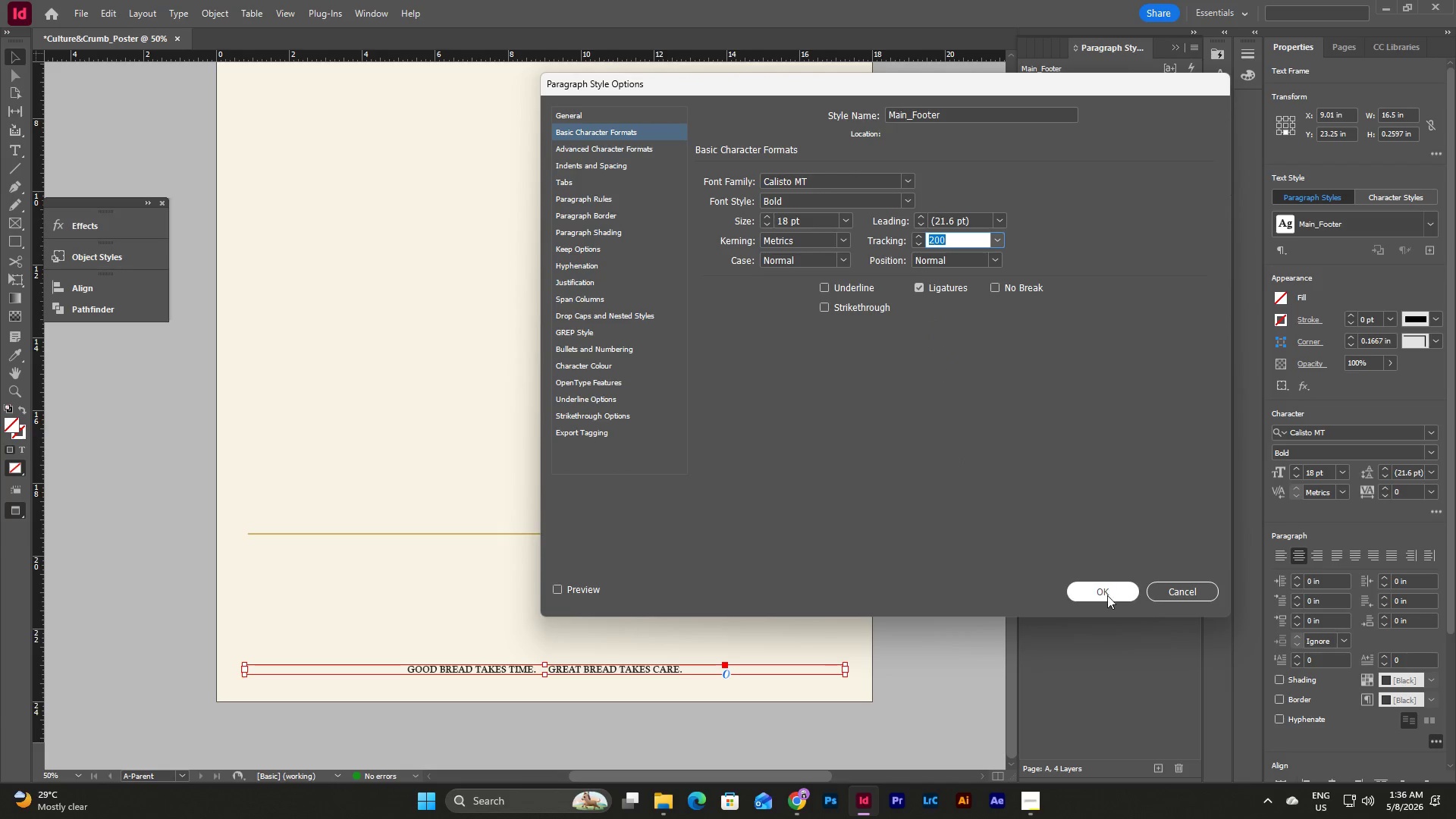 
left_click([1102, 591])
 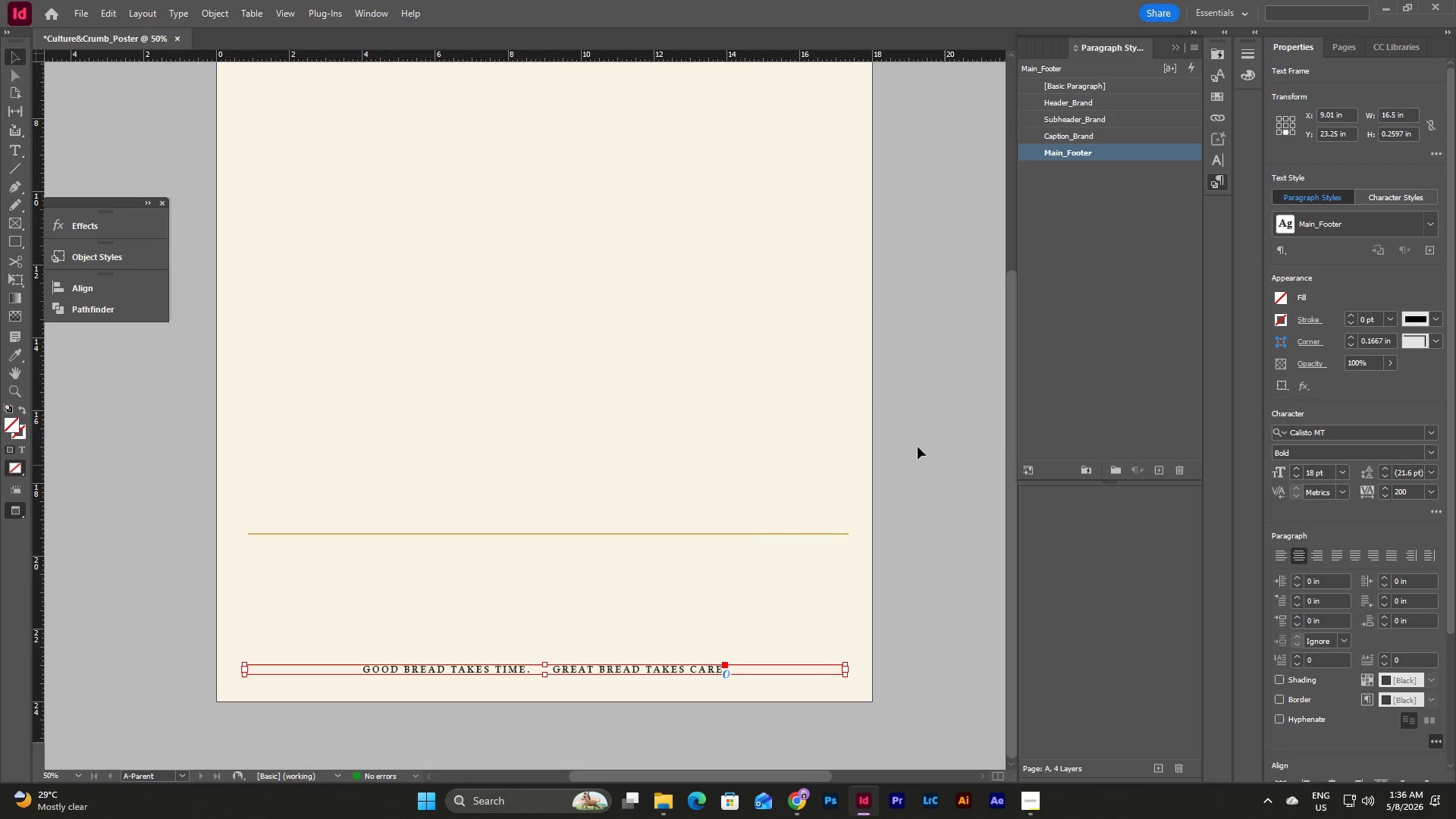 
left_click([837, 385])
 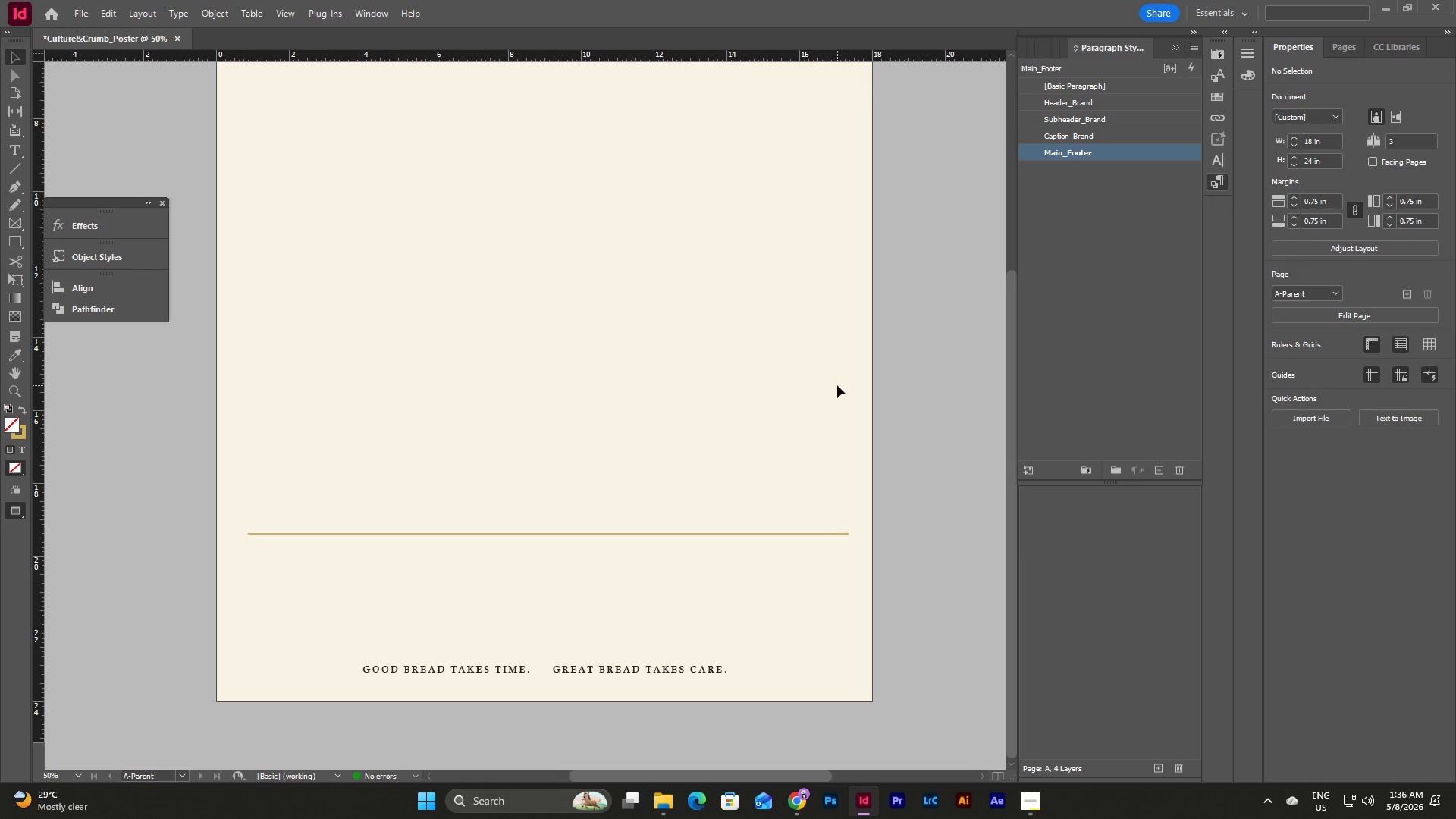 
scroll: coordinate [837, 385], scroll_direction: down, amount: 3.0
 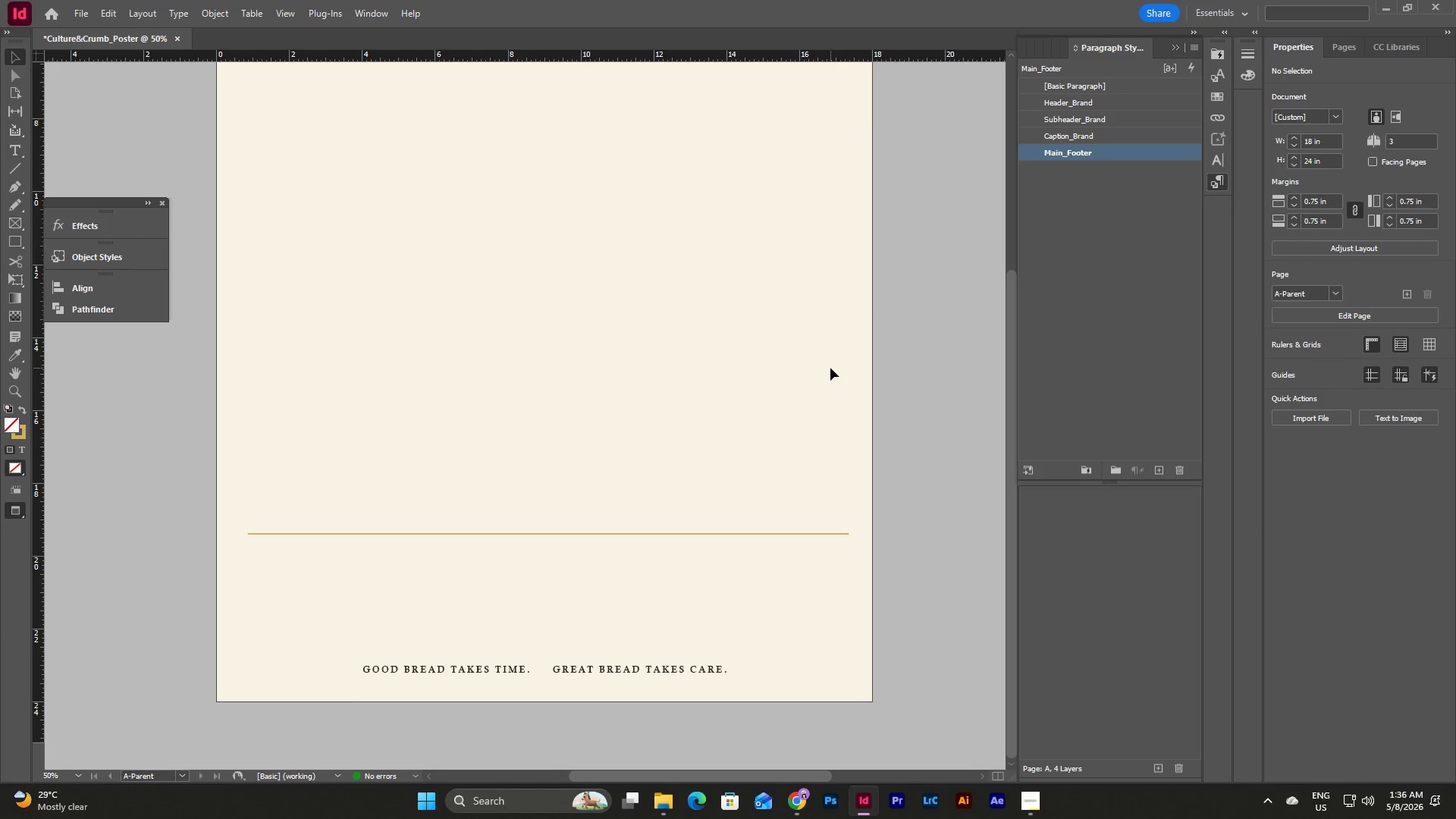 
left_click([818, 366])
 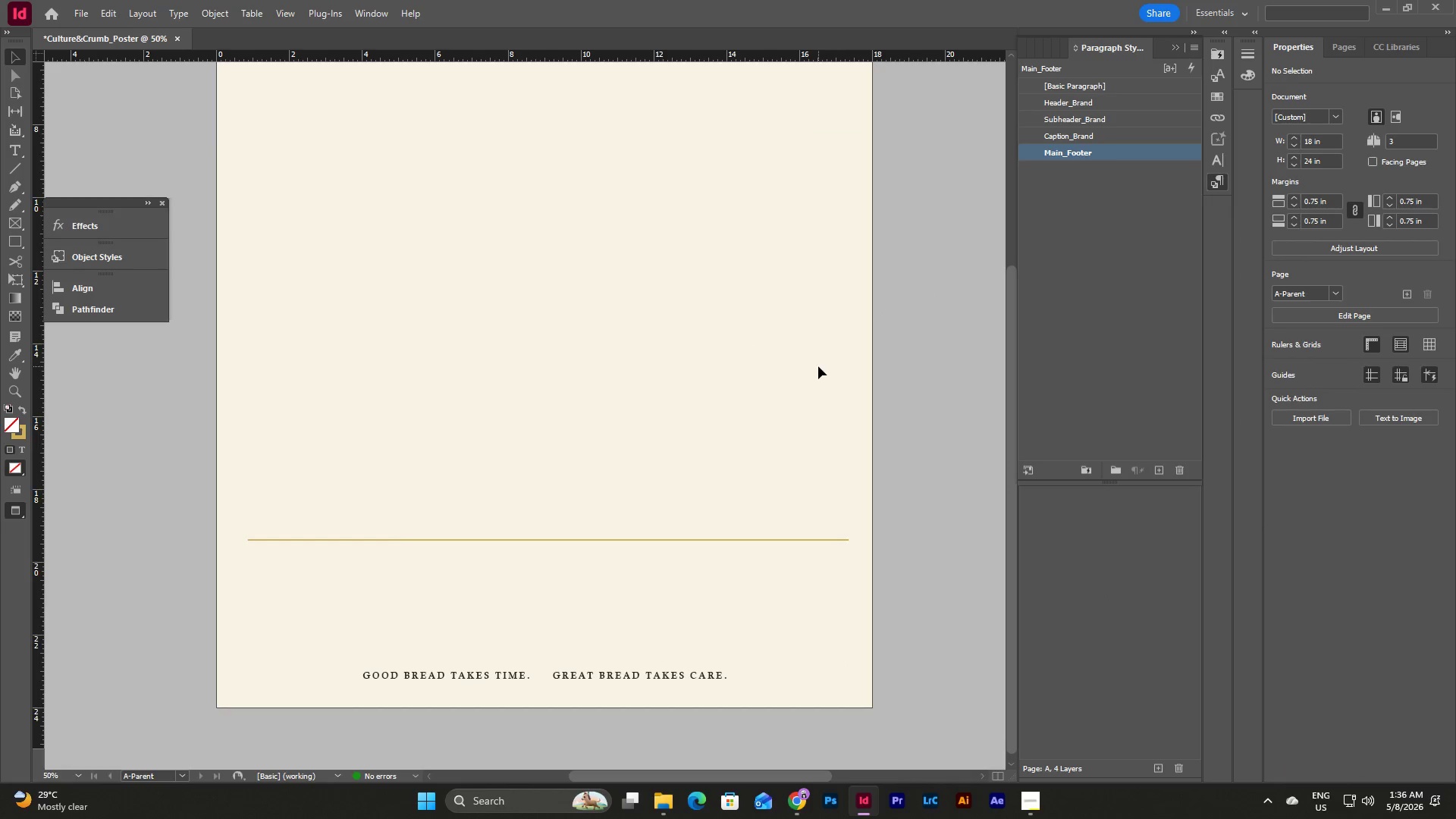 
scroll: coordinate [830, 368], scroll_direction: up, amount: 4.0
 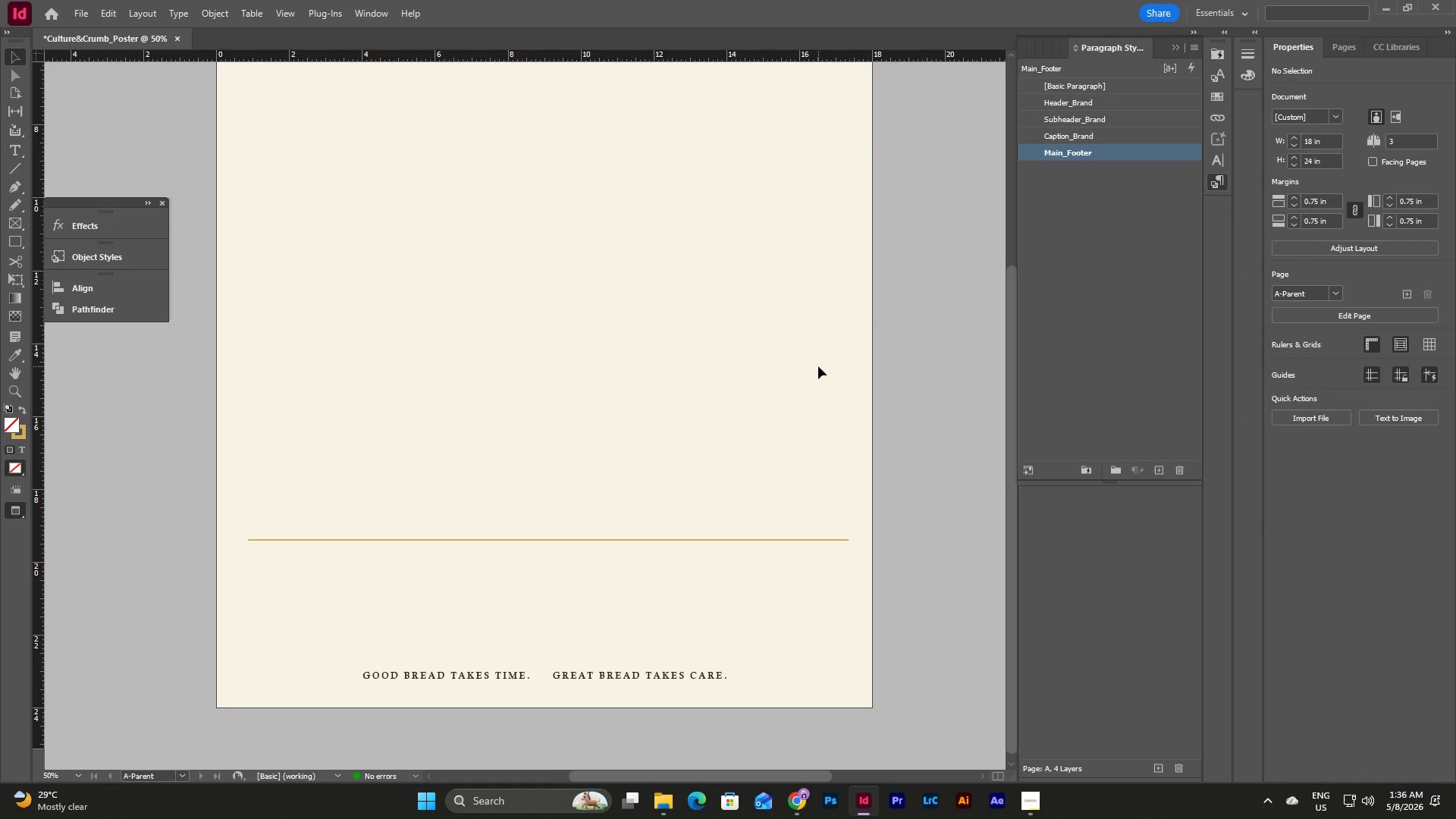 
type(ww)
 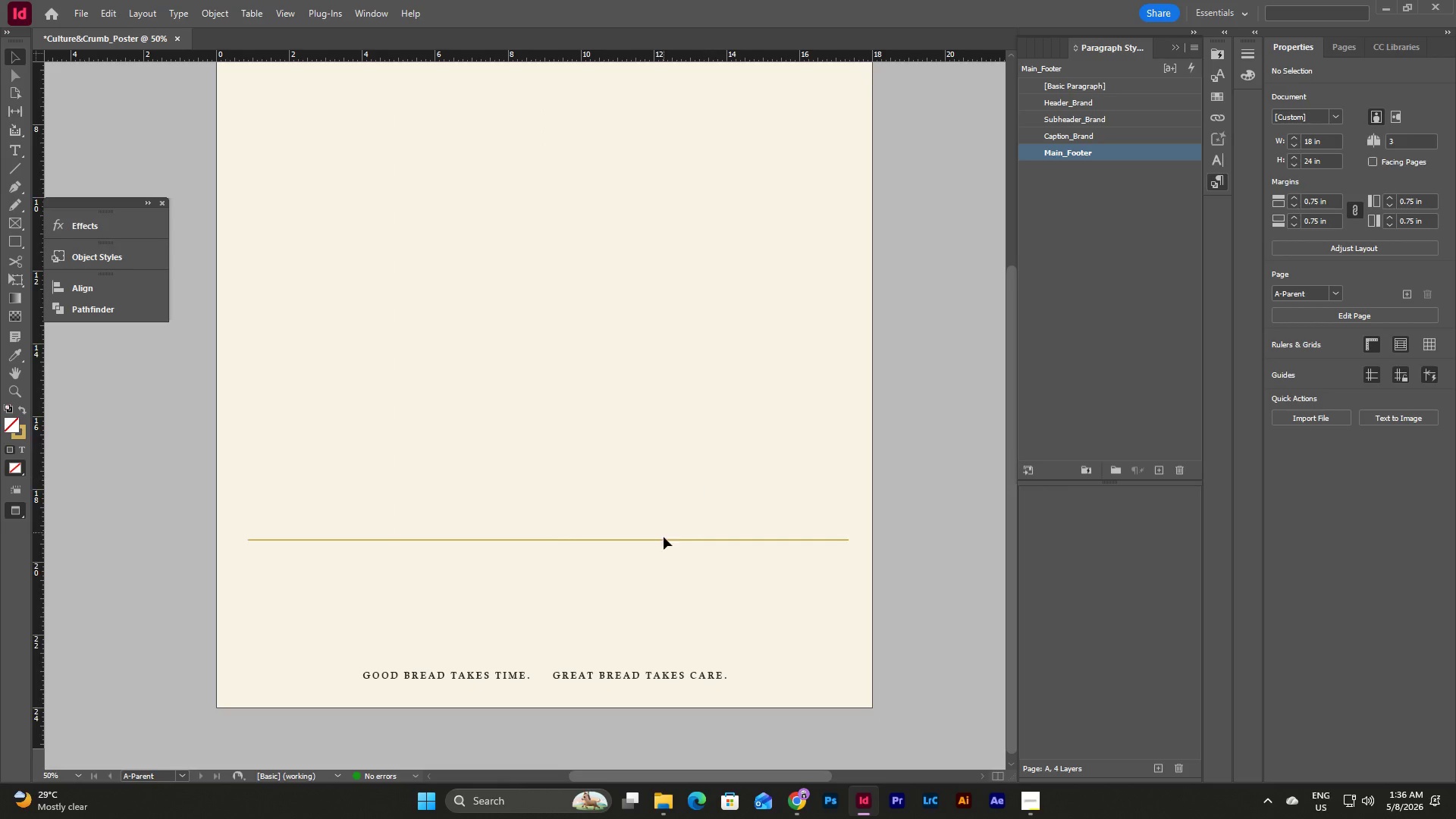 
type(ww)
 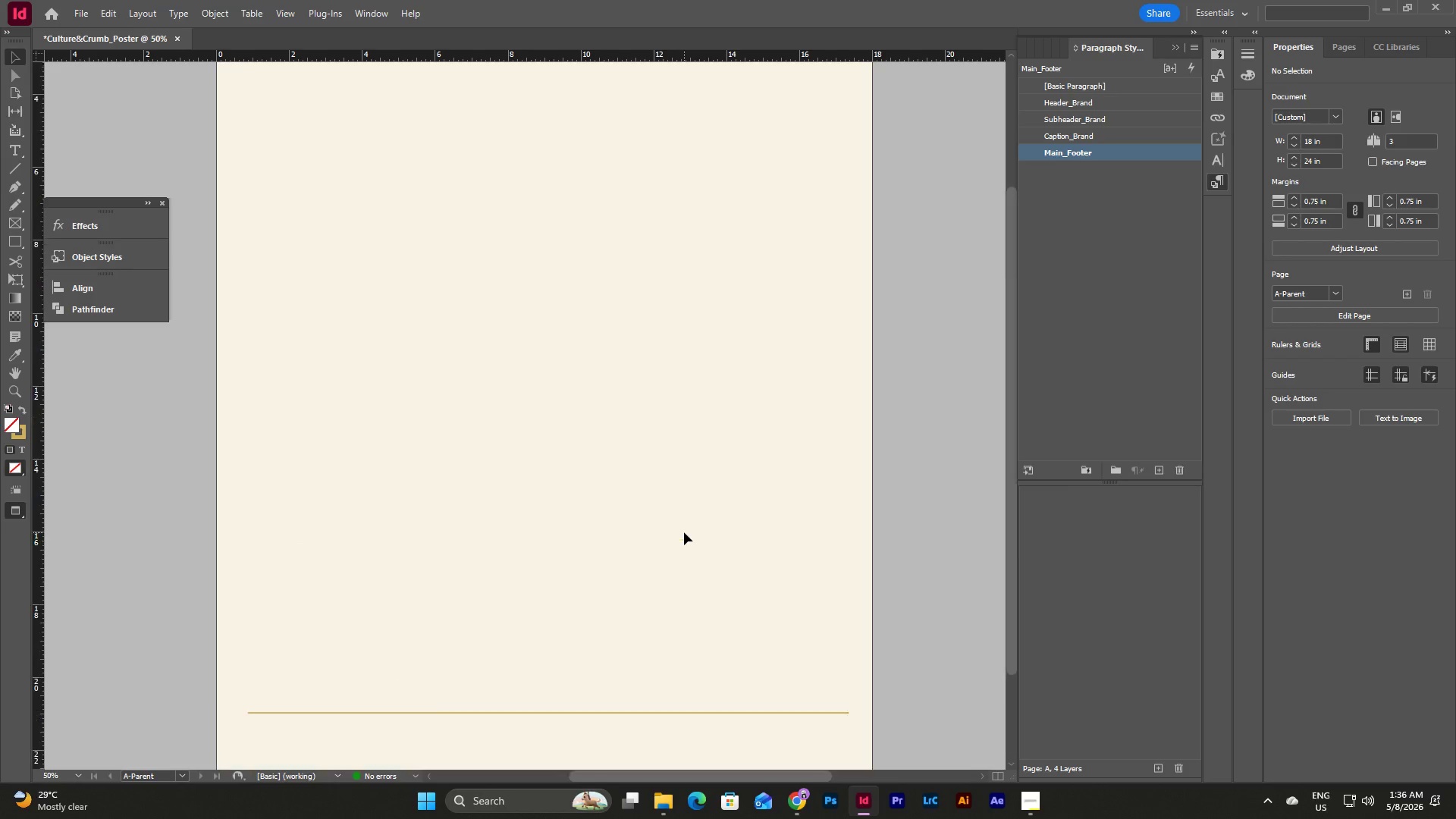 
scroll: coordinate [684, 532], scroll_direction: down, amount: 1.0
 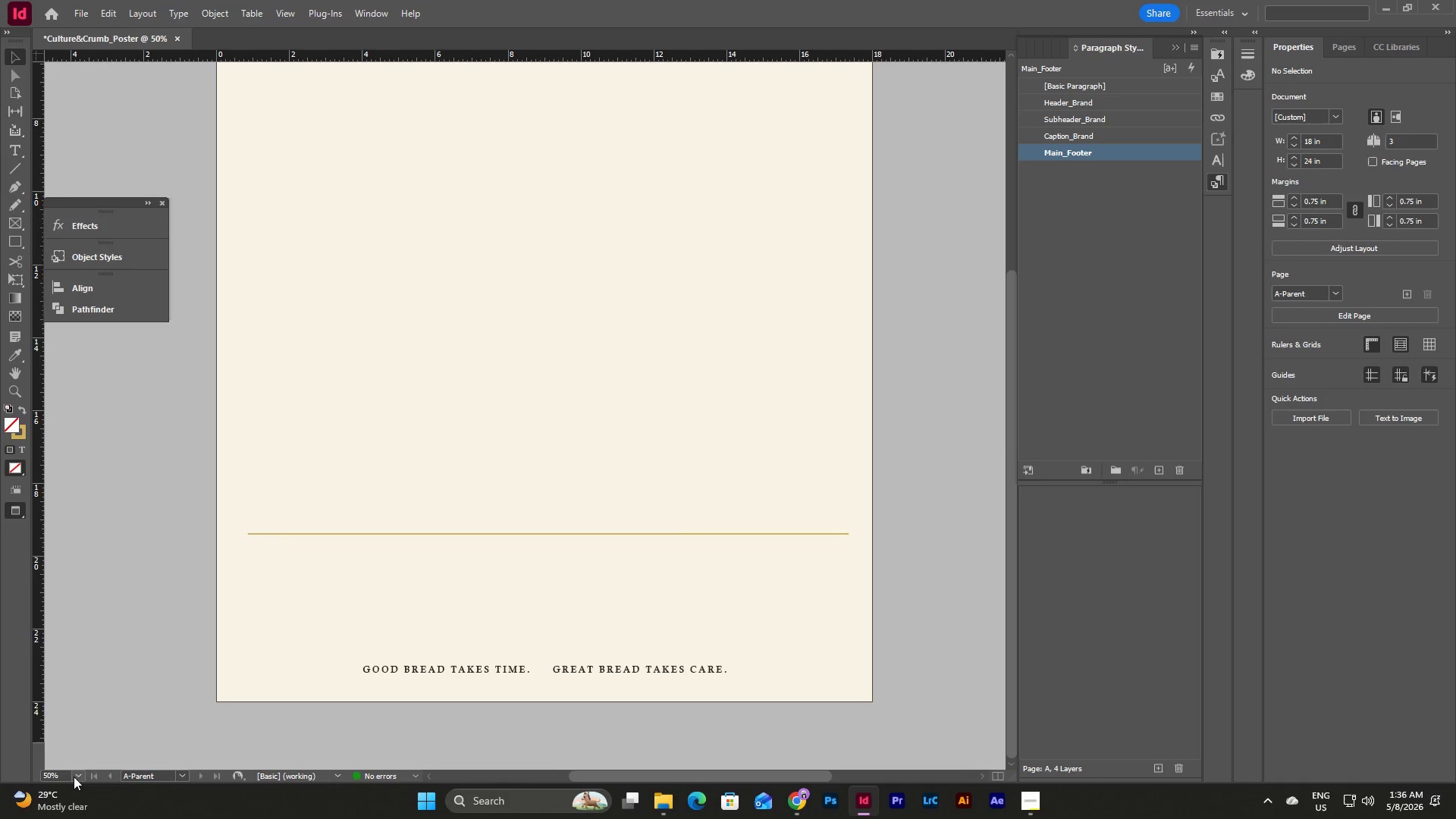 
left_click([79, 773])
 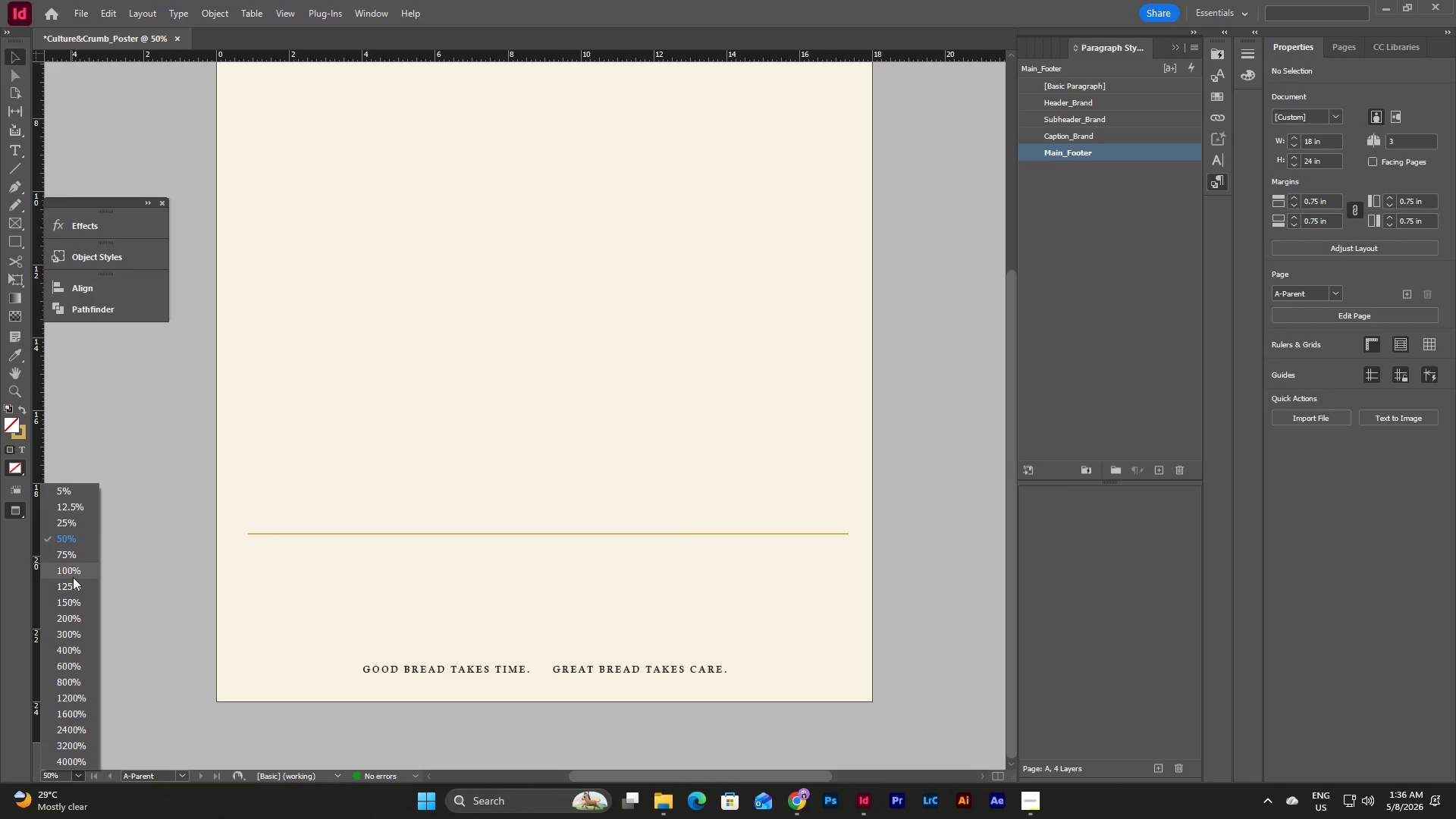 
left_click([73, 570])
 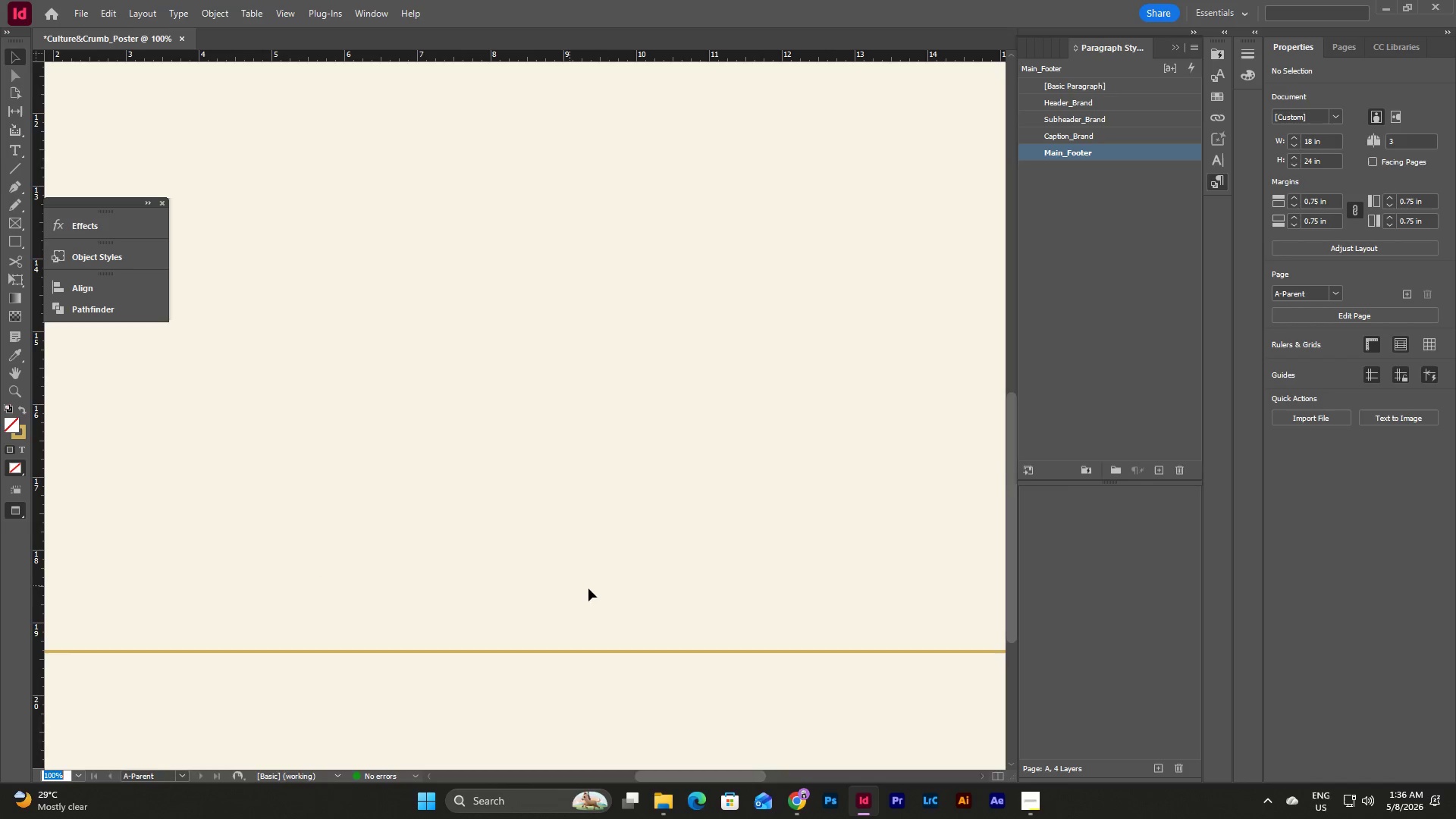 
scroll: coordinate [590, 589], scroll_direction: down, amount: 5.0
 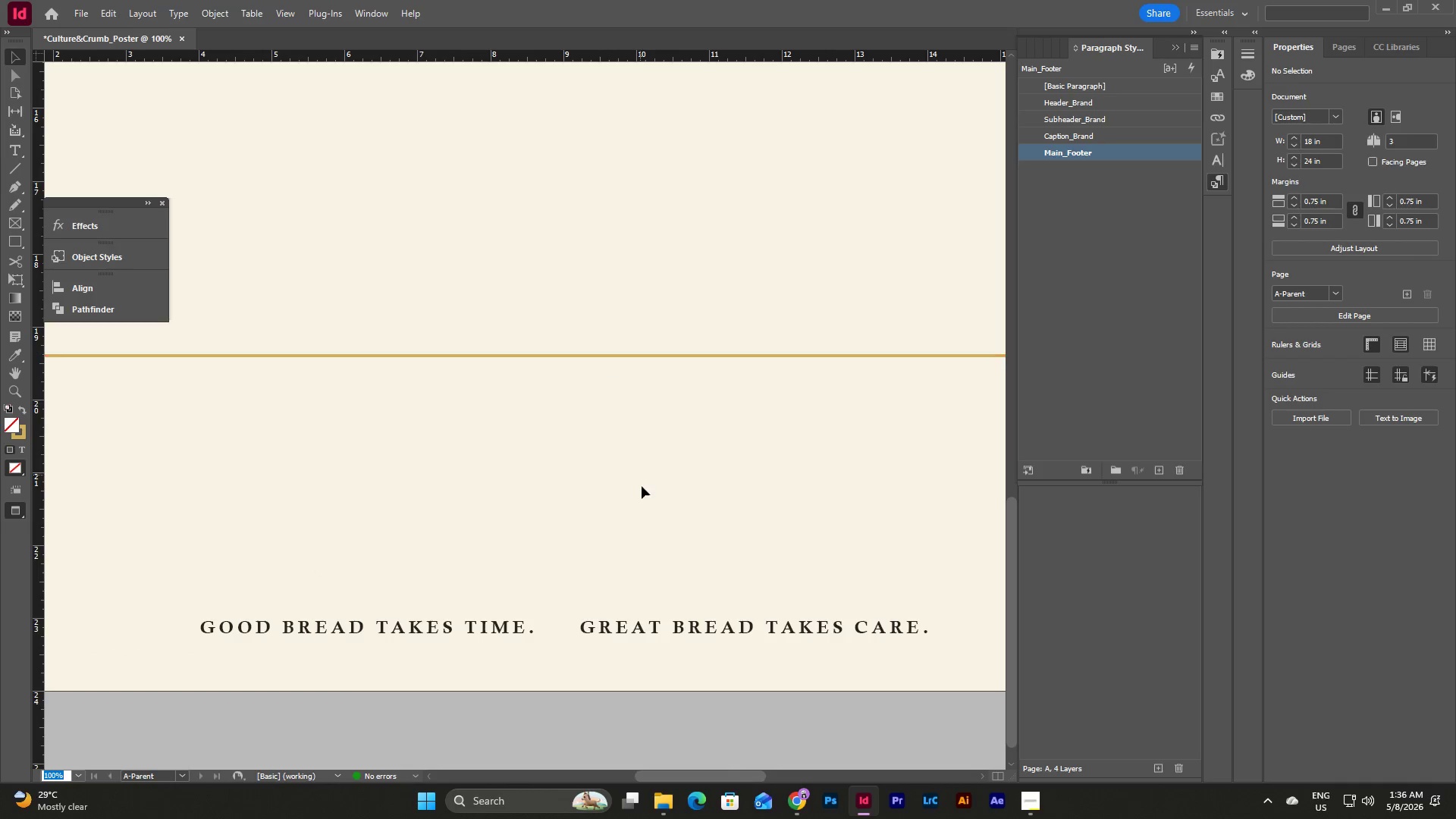 
key(W)
 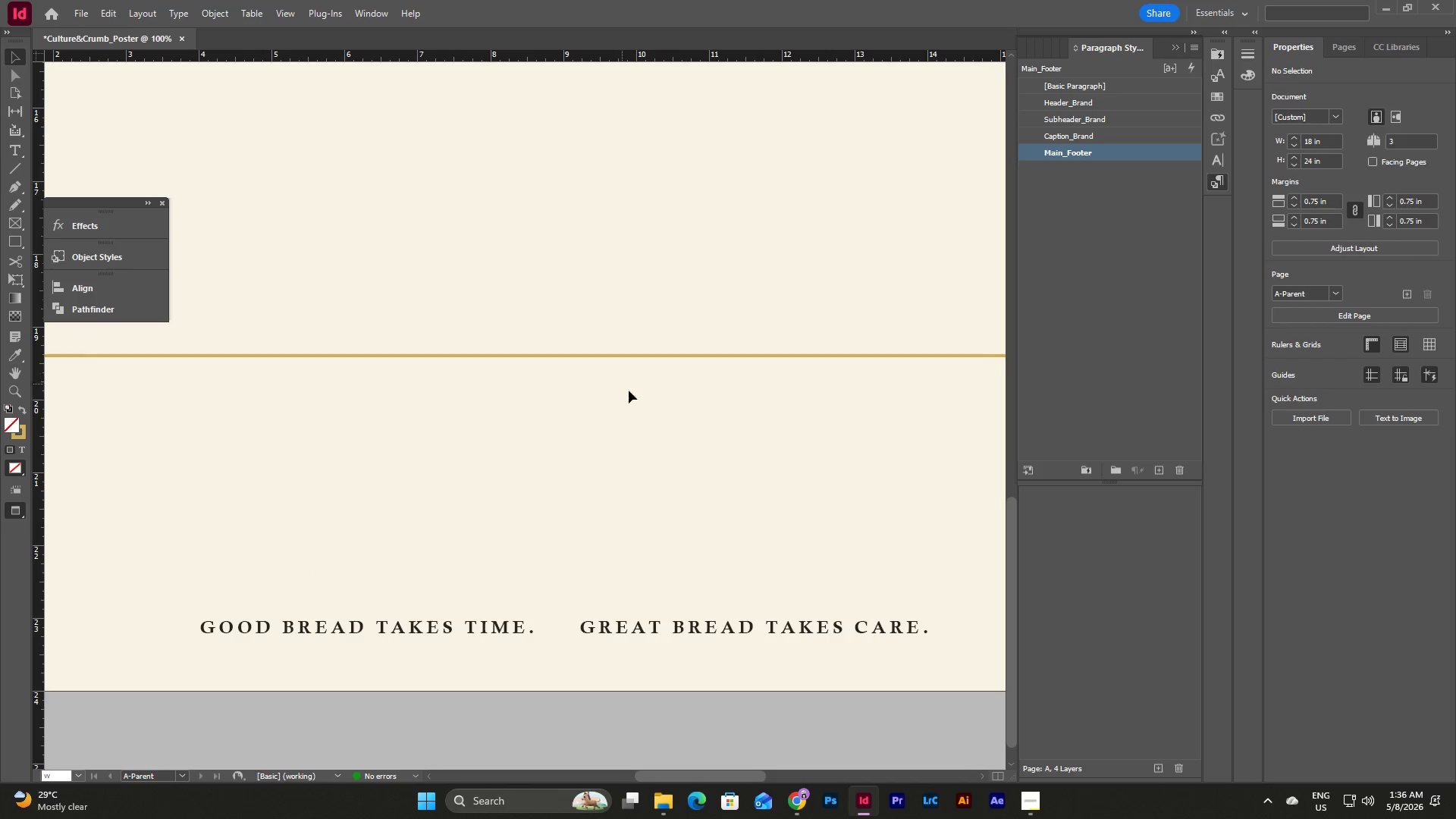 
left_click([636, 406])
 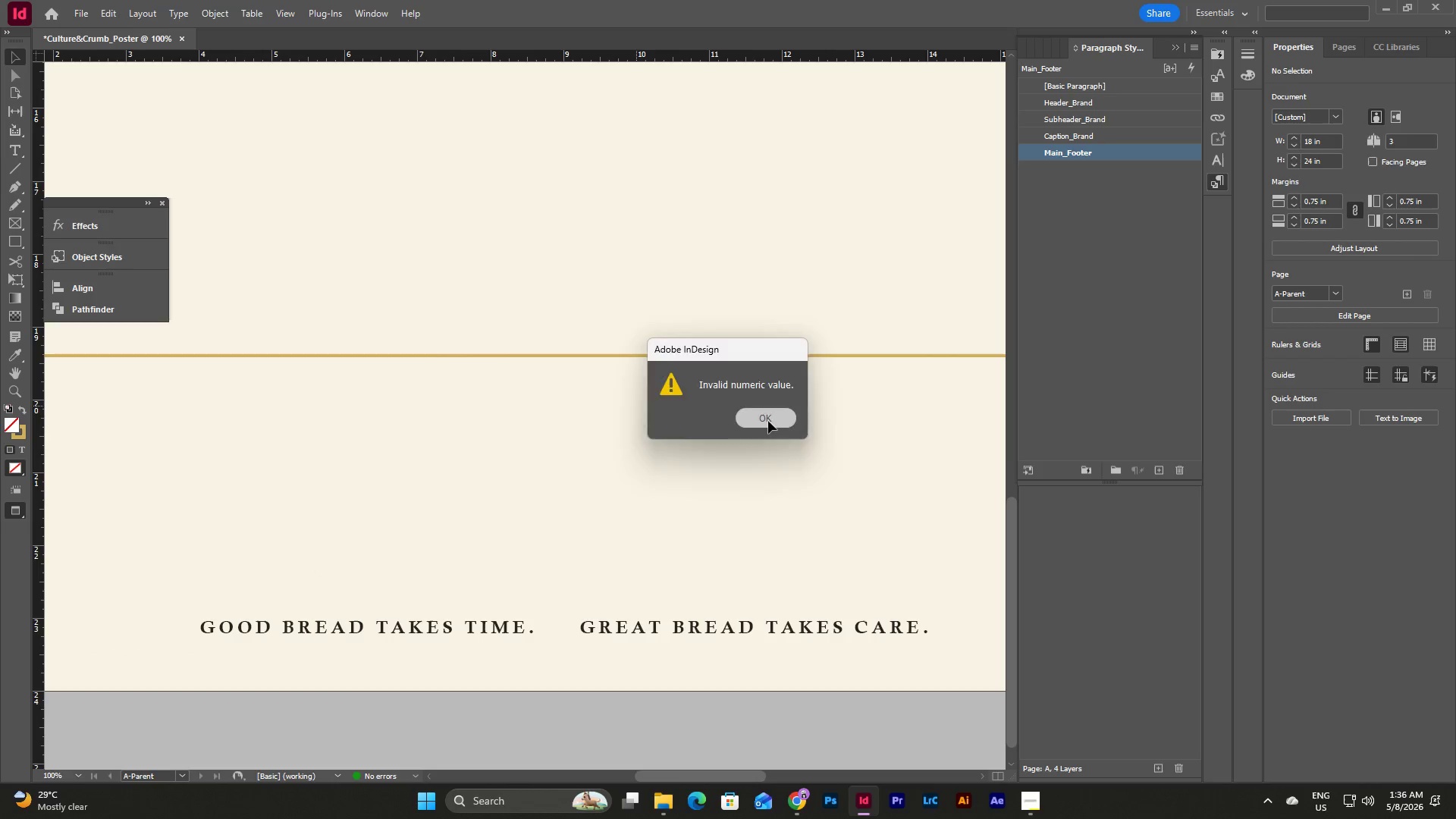 
double_click([667, 427])
 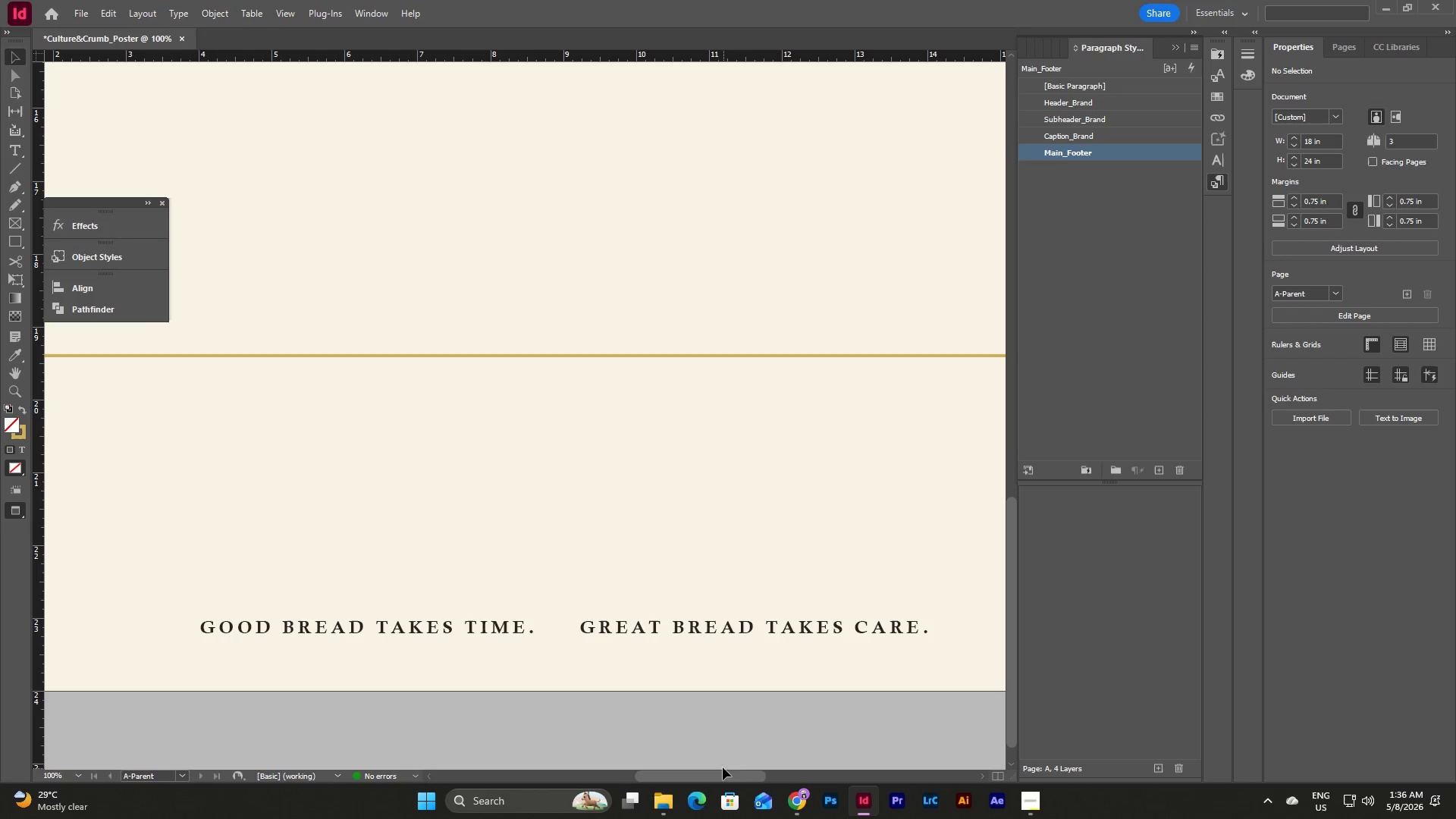 
double_click([719, 733])
 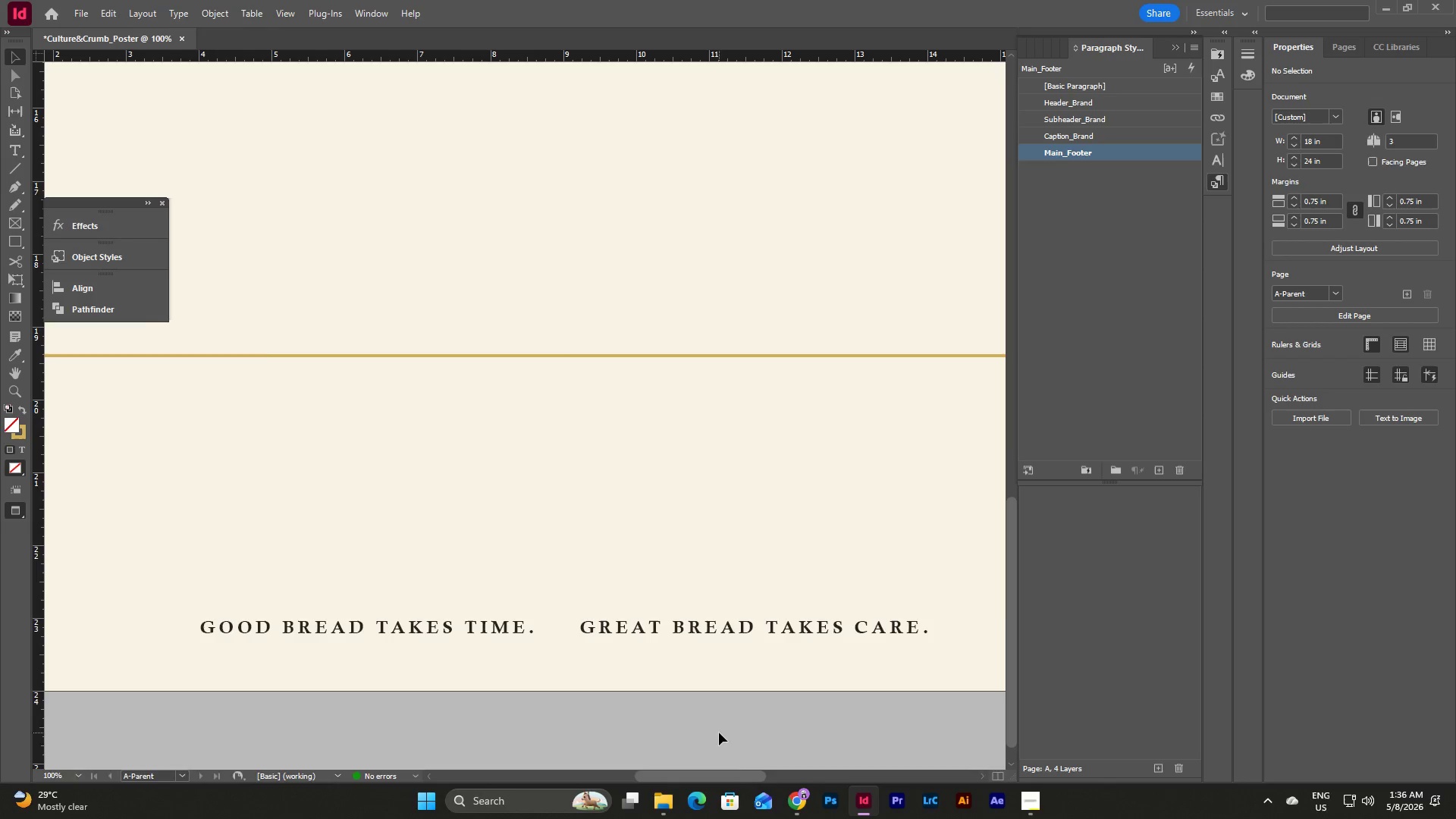 
key(W)
 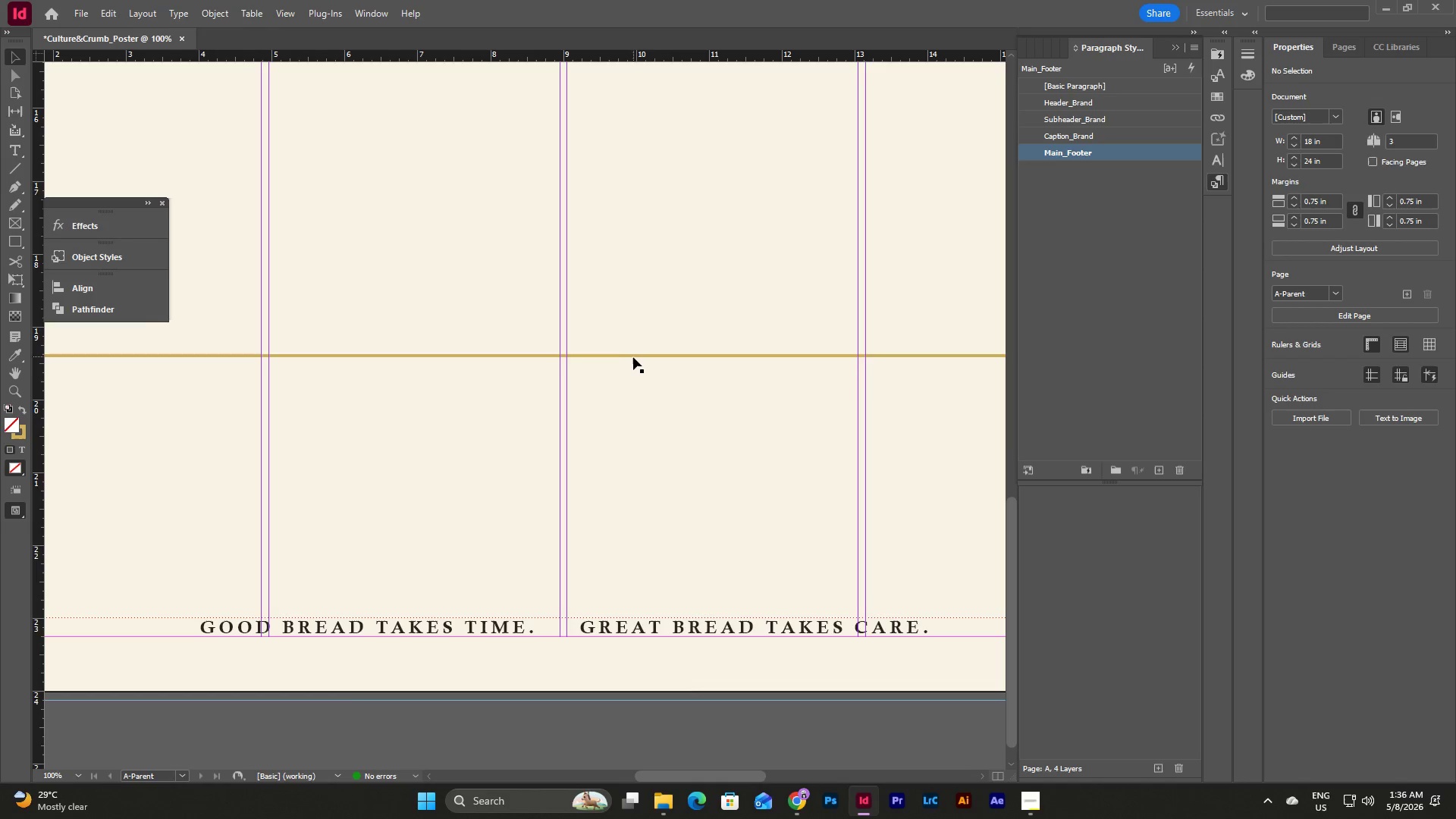 
left_click_drag(start_coordinate=[635, 355], to_coordinate=[641, 614])
 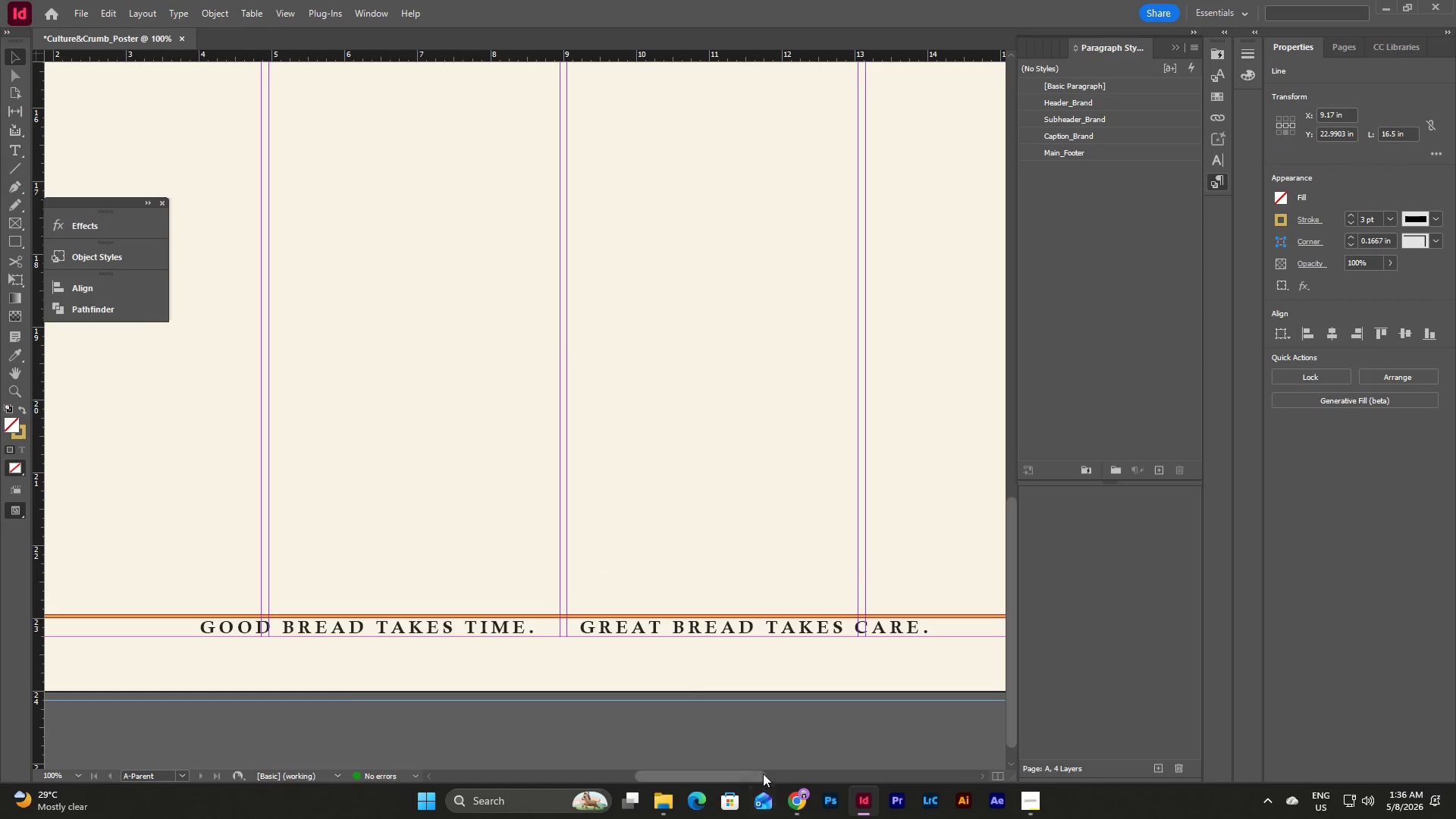 
left_click_drag(start_coordinate=[760, 772], to_coordinate=[817, 759])
 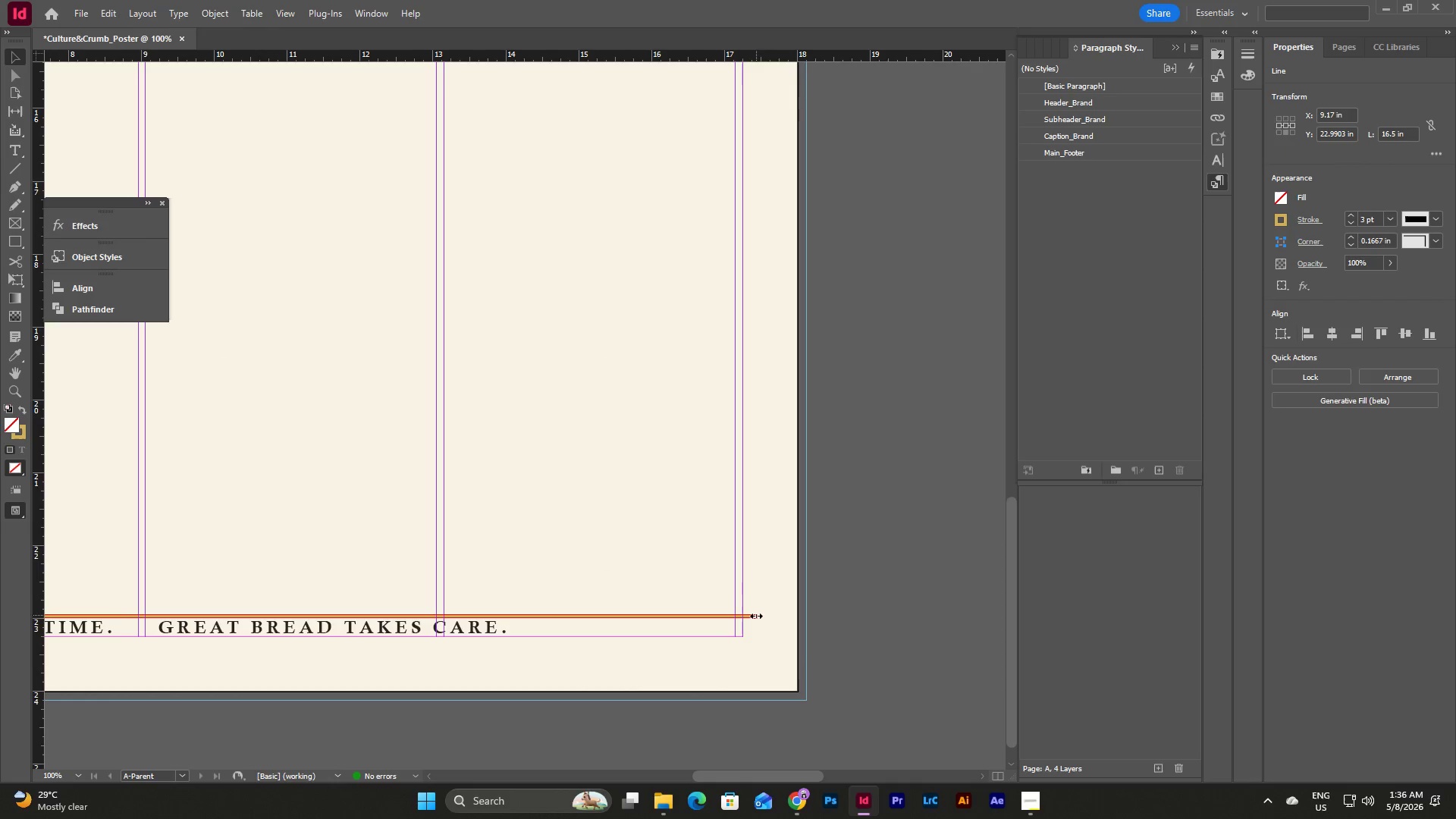 
left_click_drag(start_coordinate=[757, 617], to_coordinate=[741, 624])
 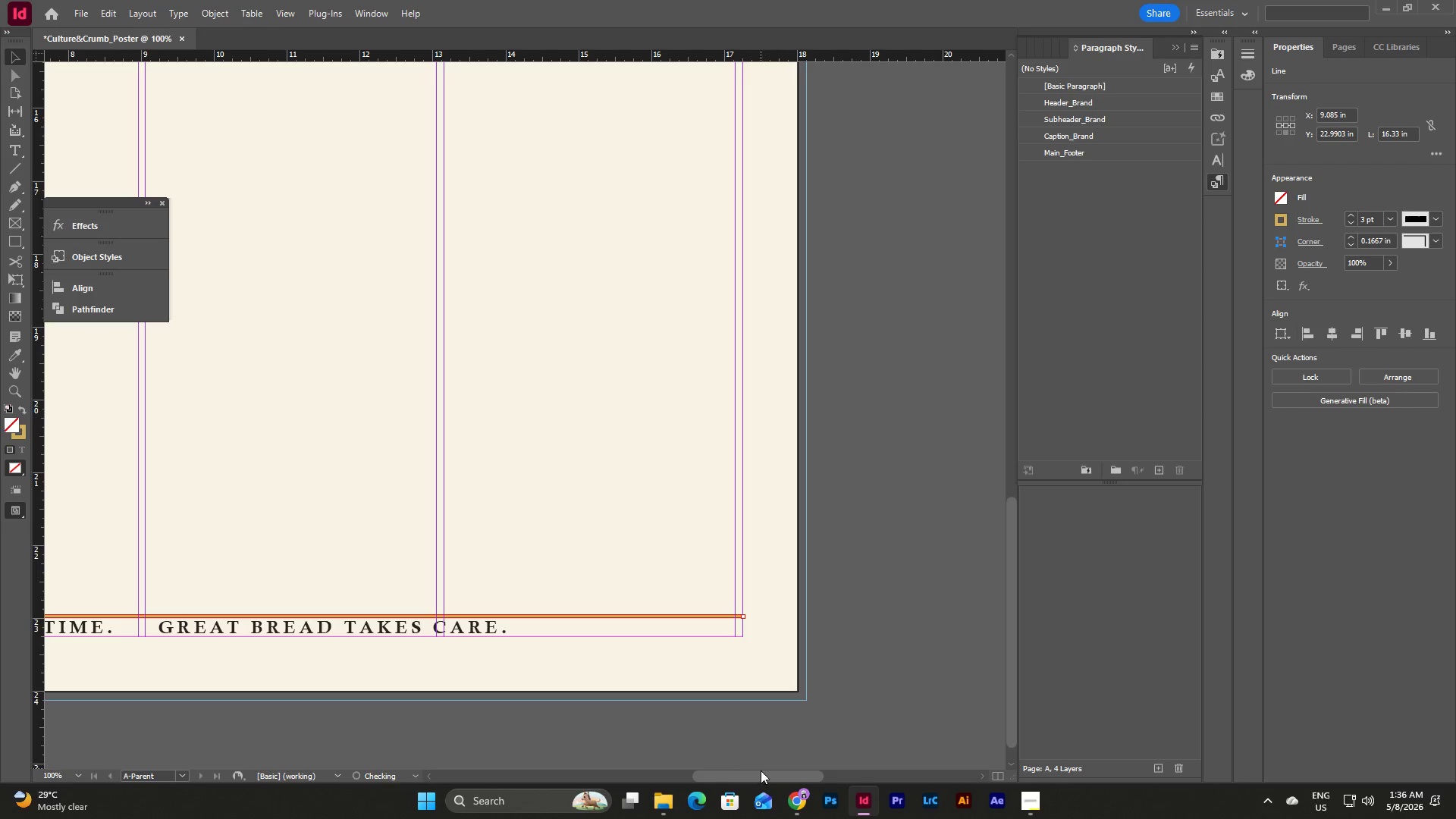 
left_click_drag(start_coordinate=[756, 780], to_coordinate=[642, 764])
 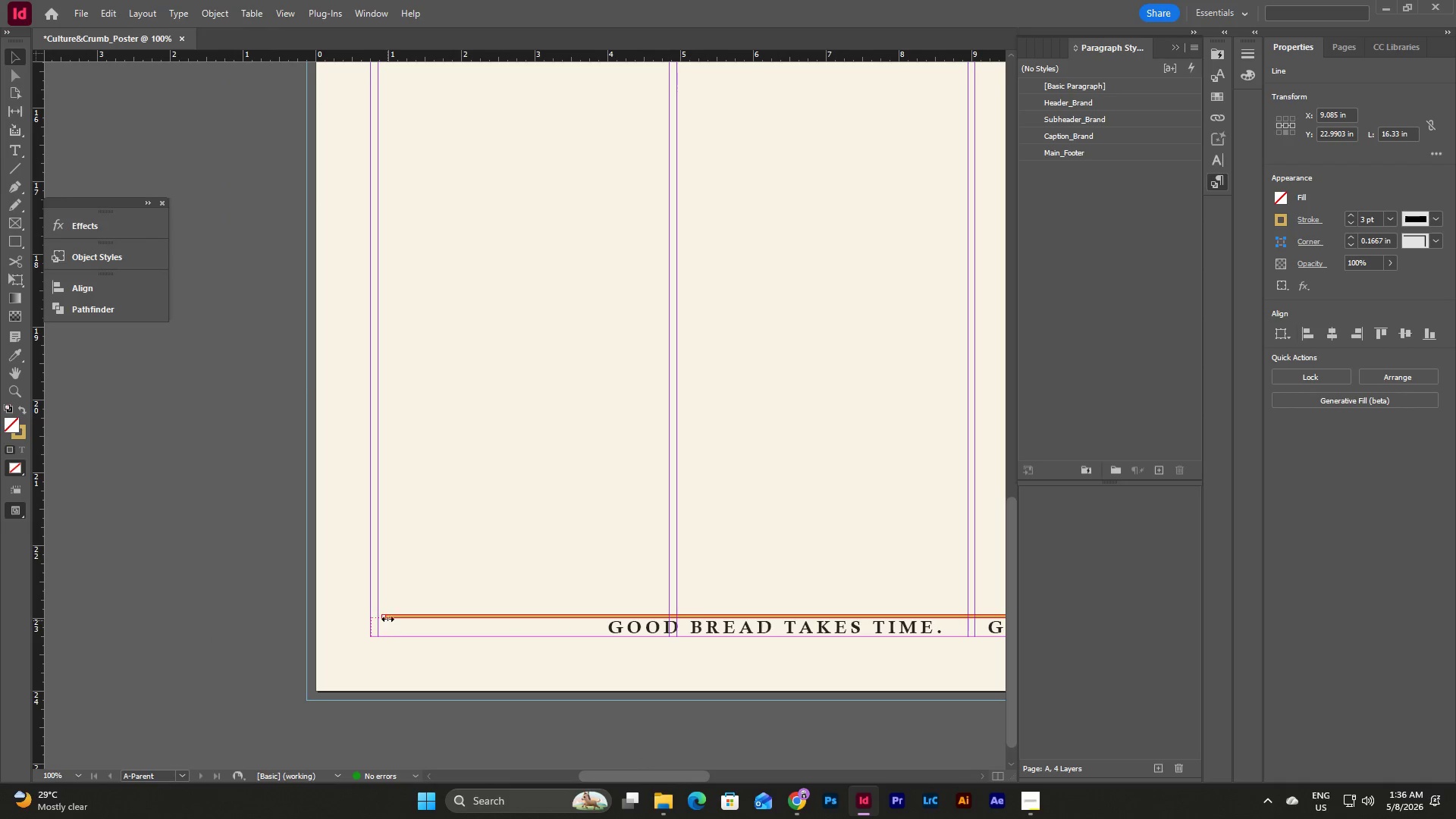 
left_click_drag(start_coordinate=[387, 616], to_coordinate=[370, 617])
 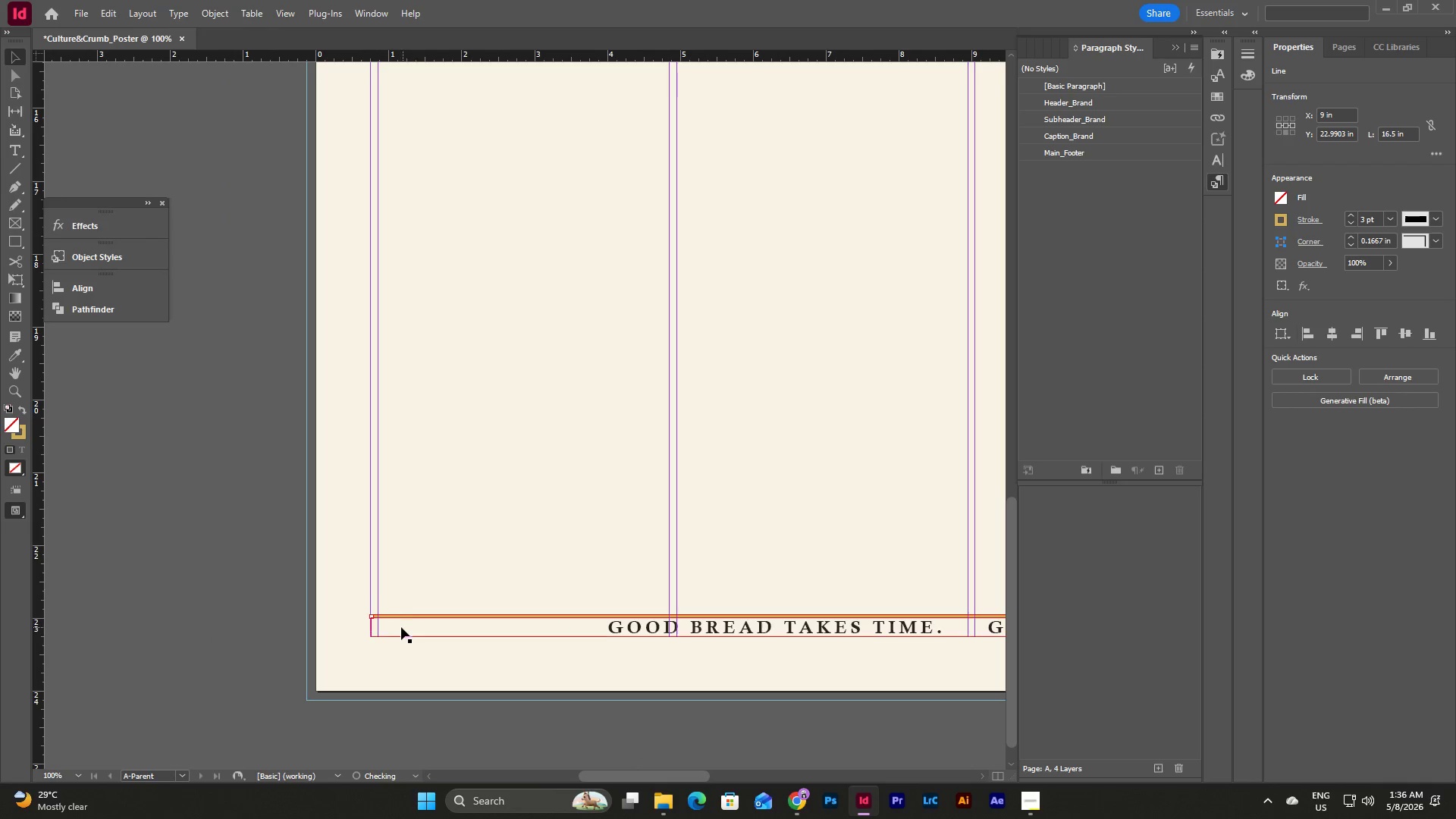 
left_click([453, 564])
 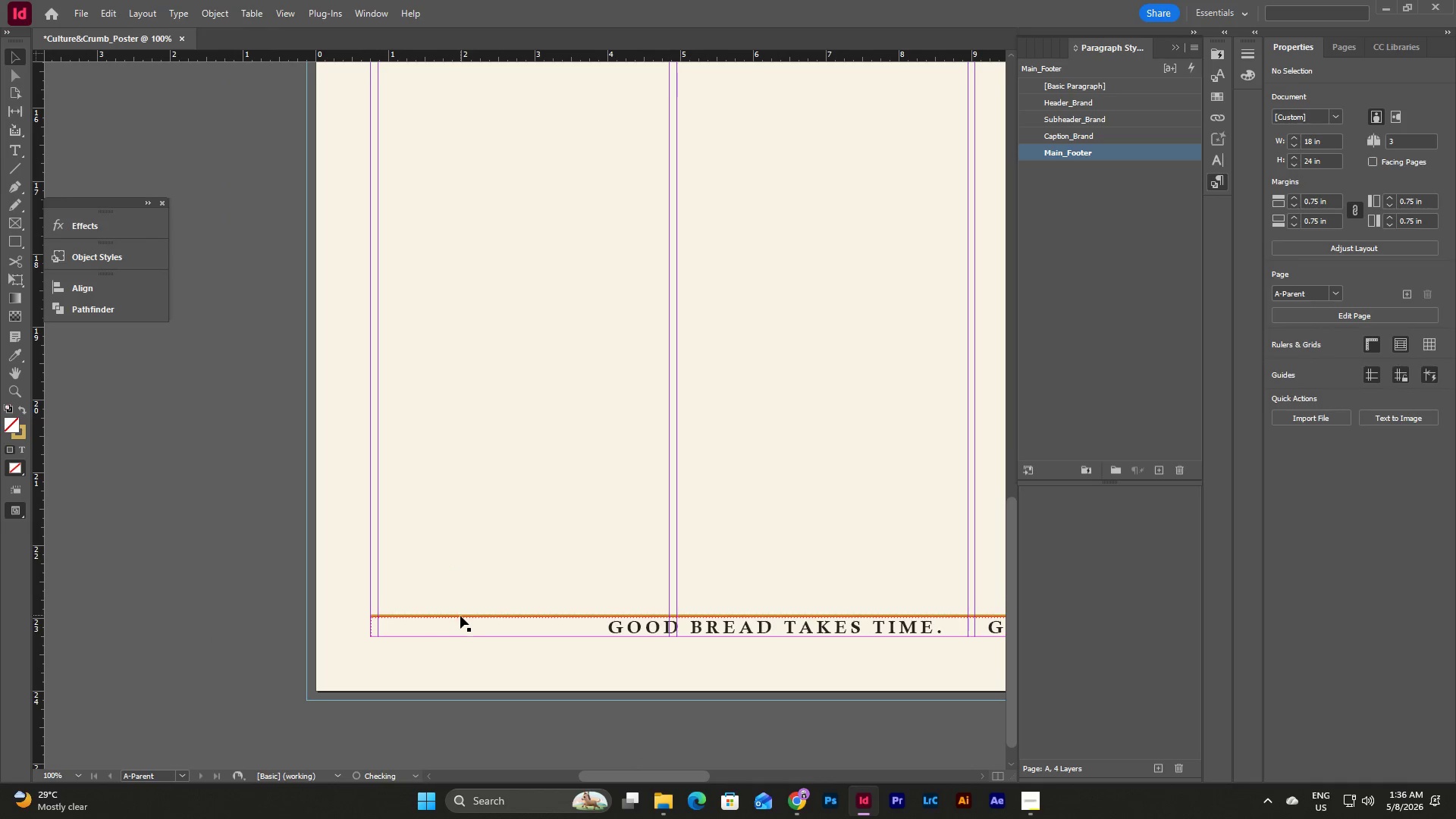 
left_click([462, 617])
 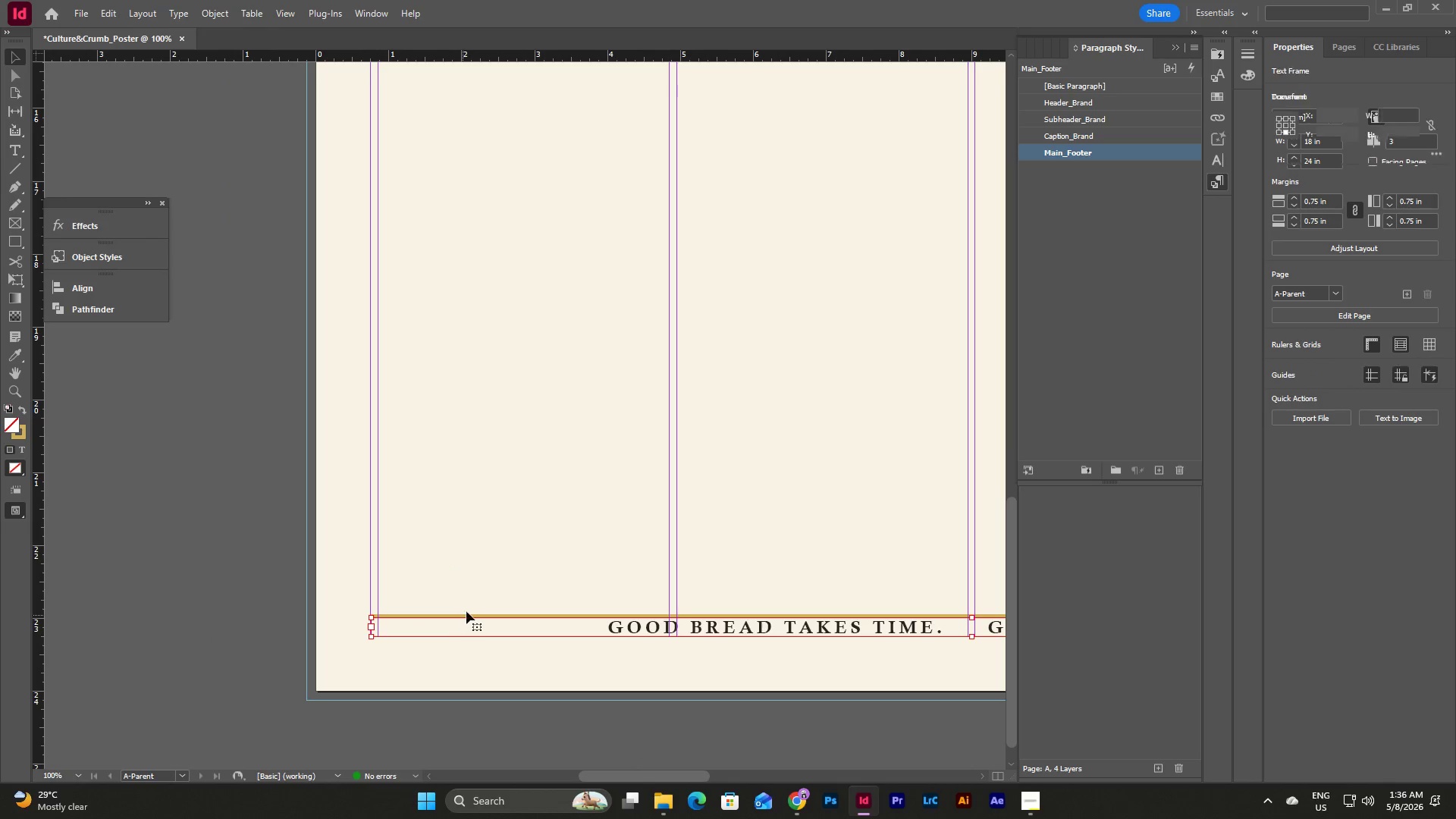 
left_click([504, 588])
 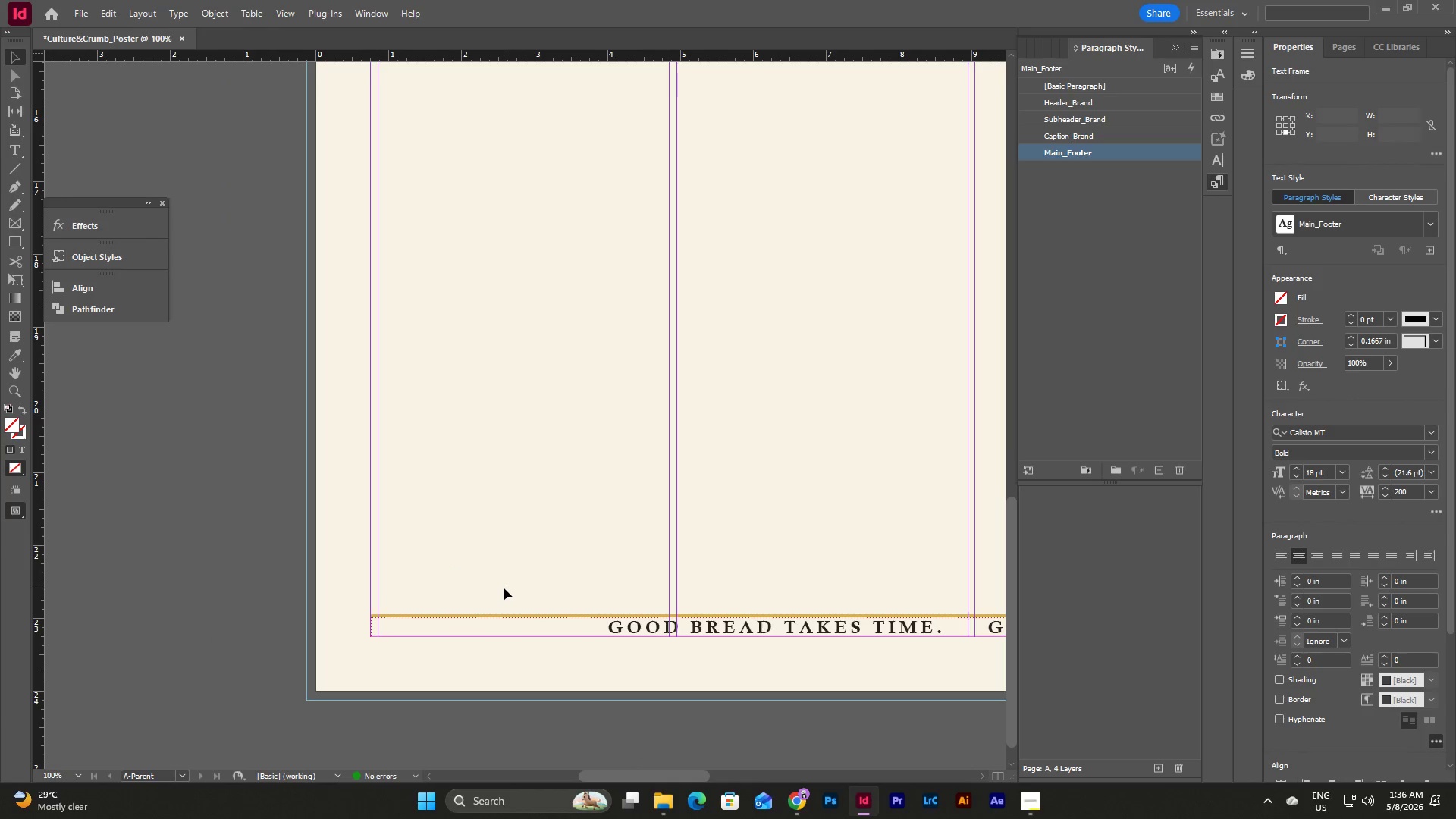 
left_click_drag(start_coordinate=[504, 588], to_coordinate=[516, 616])
 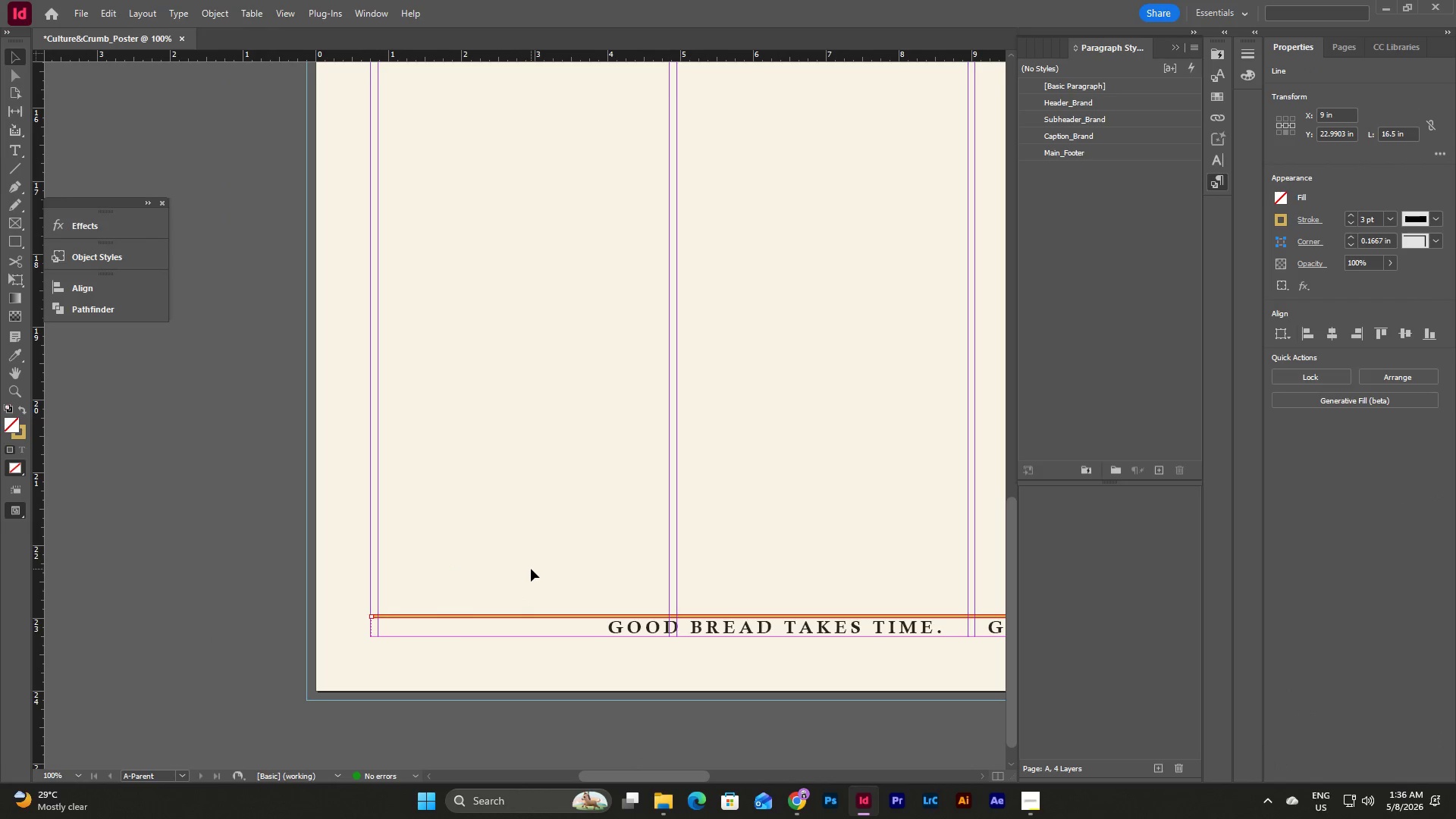 
key(Shift+ArrowUp)
 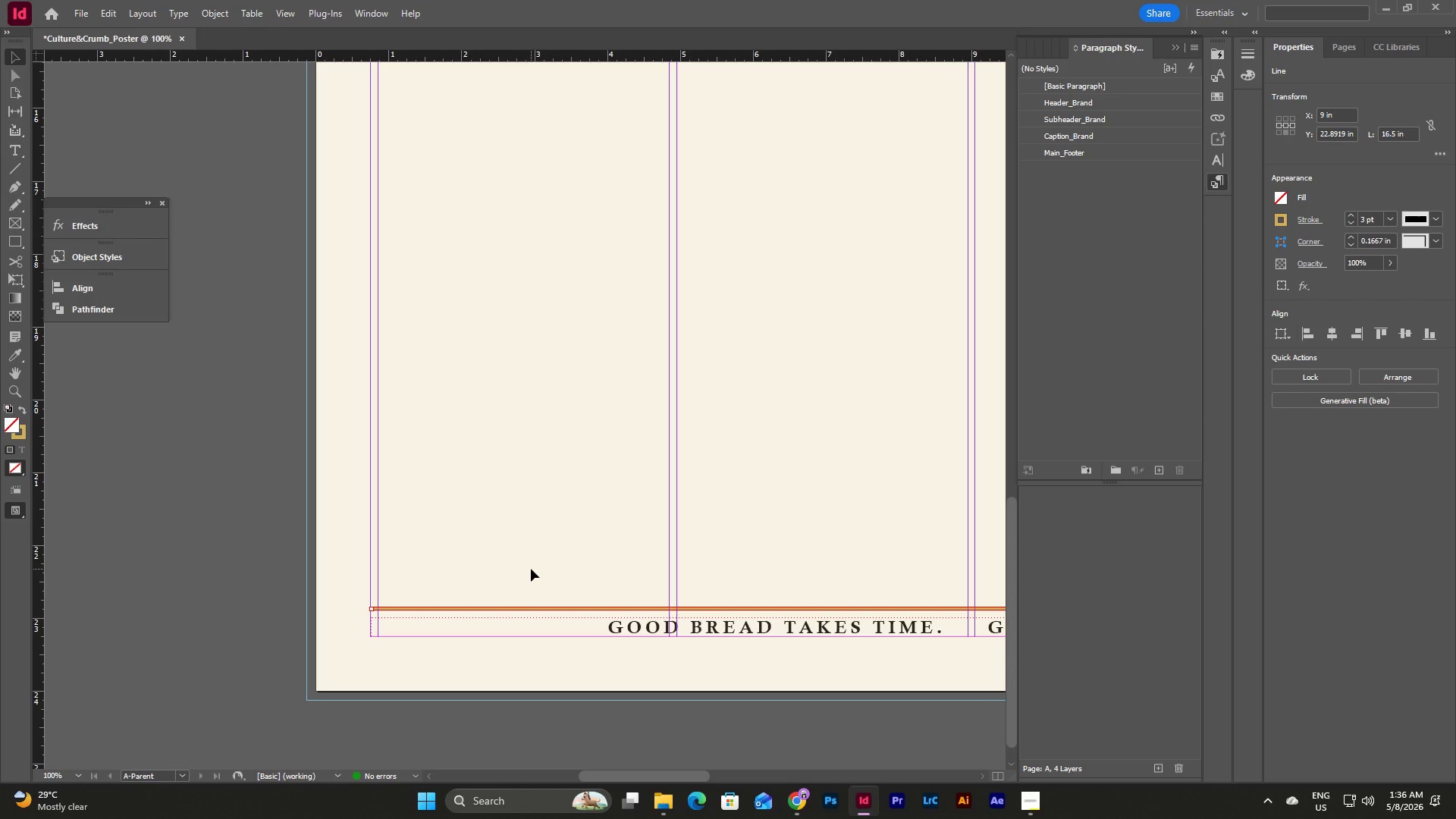 
left_click([531, 569])
 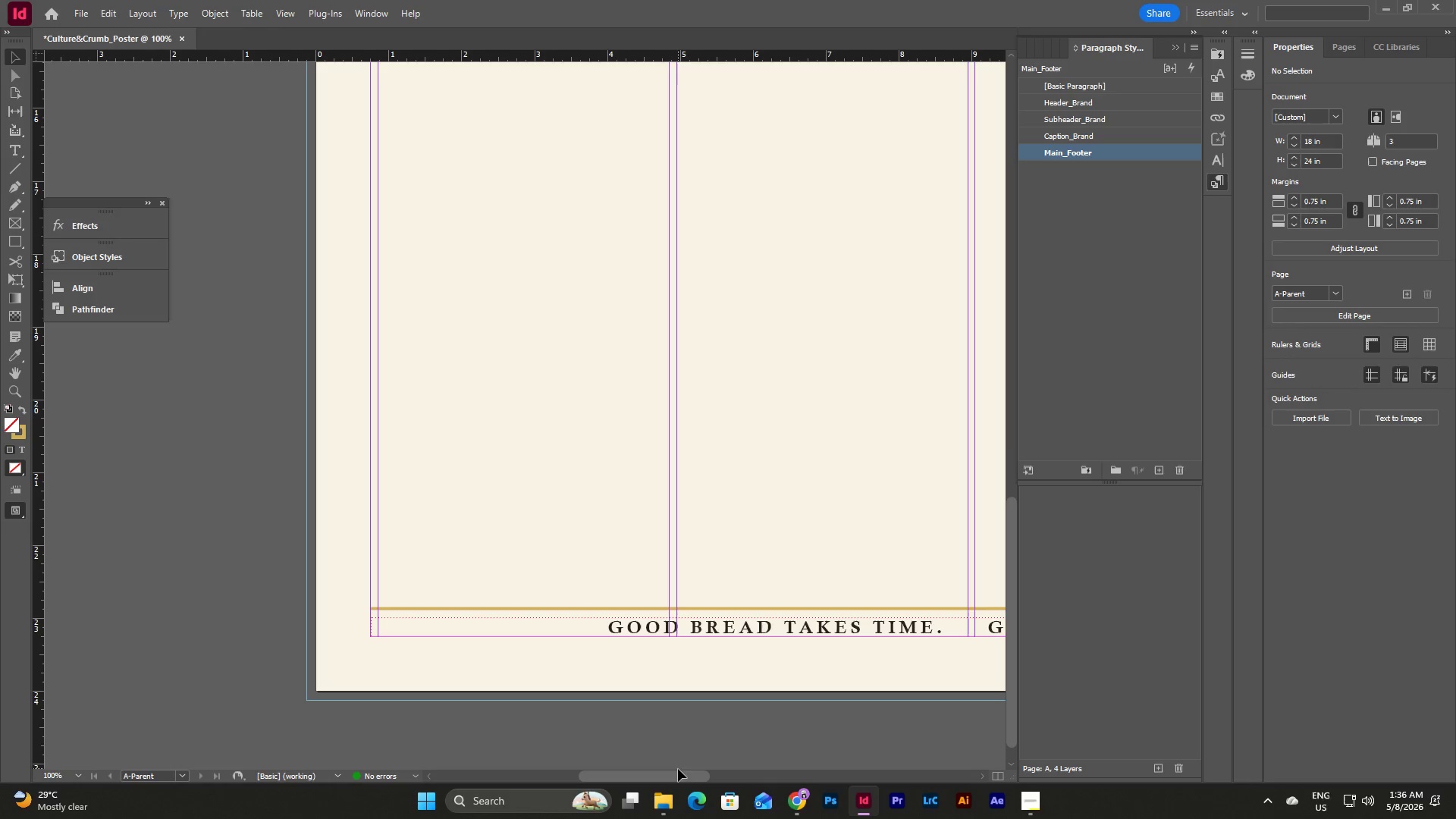 
left_click_drag(start_coordinate=[680, 776], to_coordinate=[728, 750])
 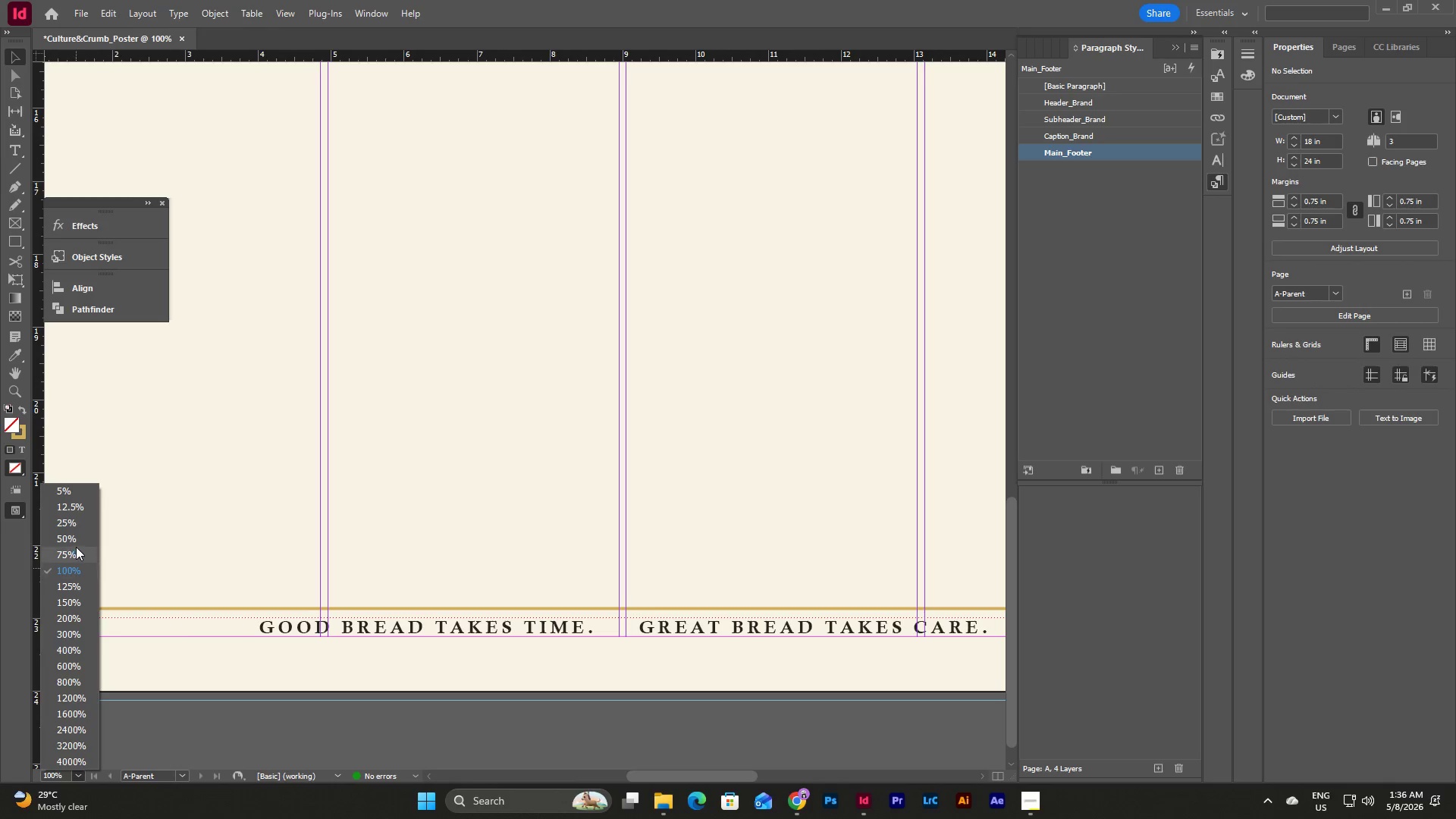 
left_click([77, 535])
 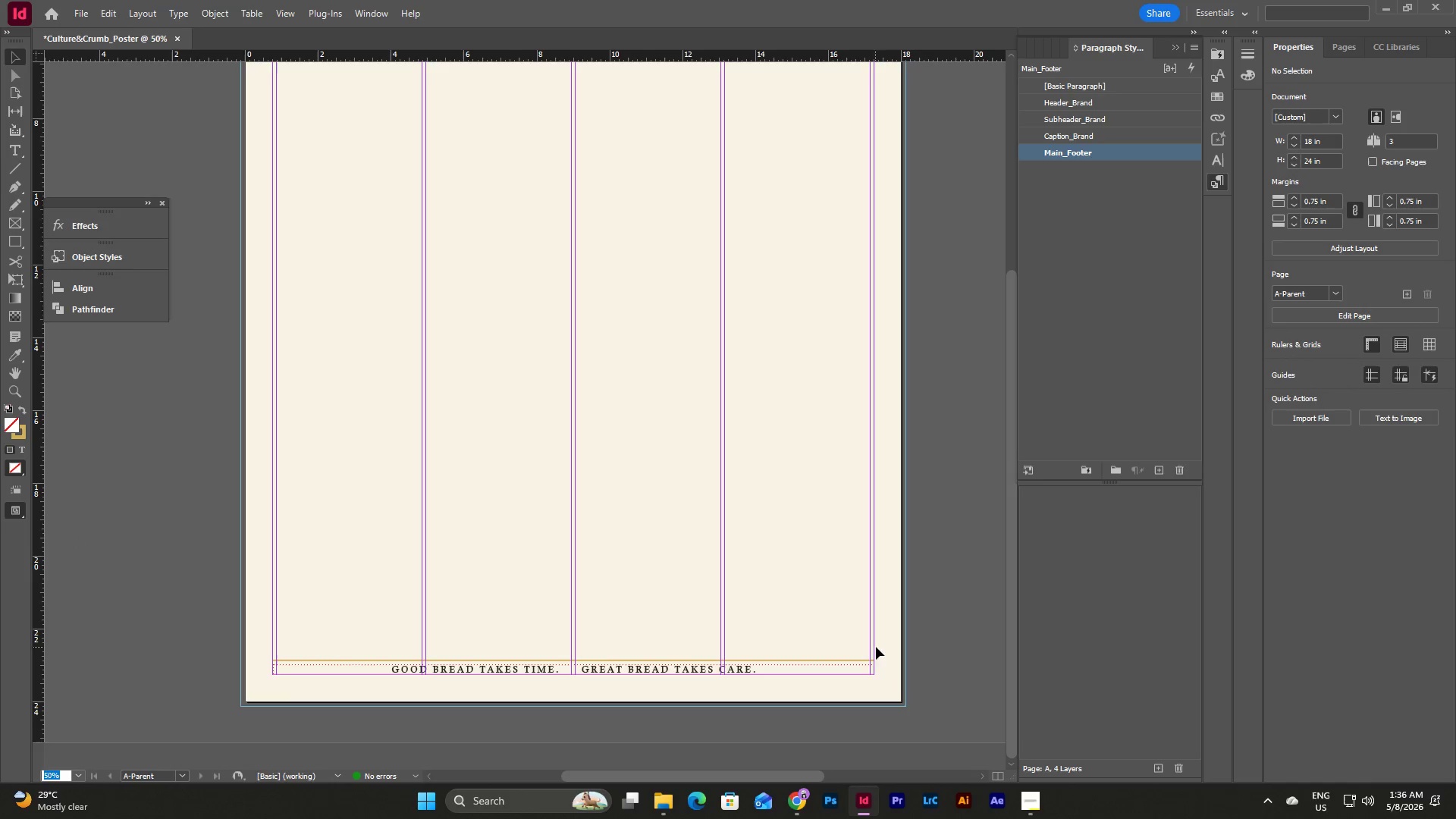 
left_click([890, 643])
 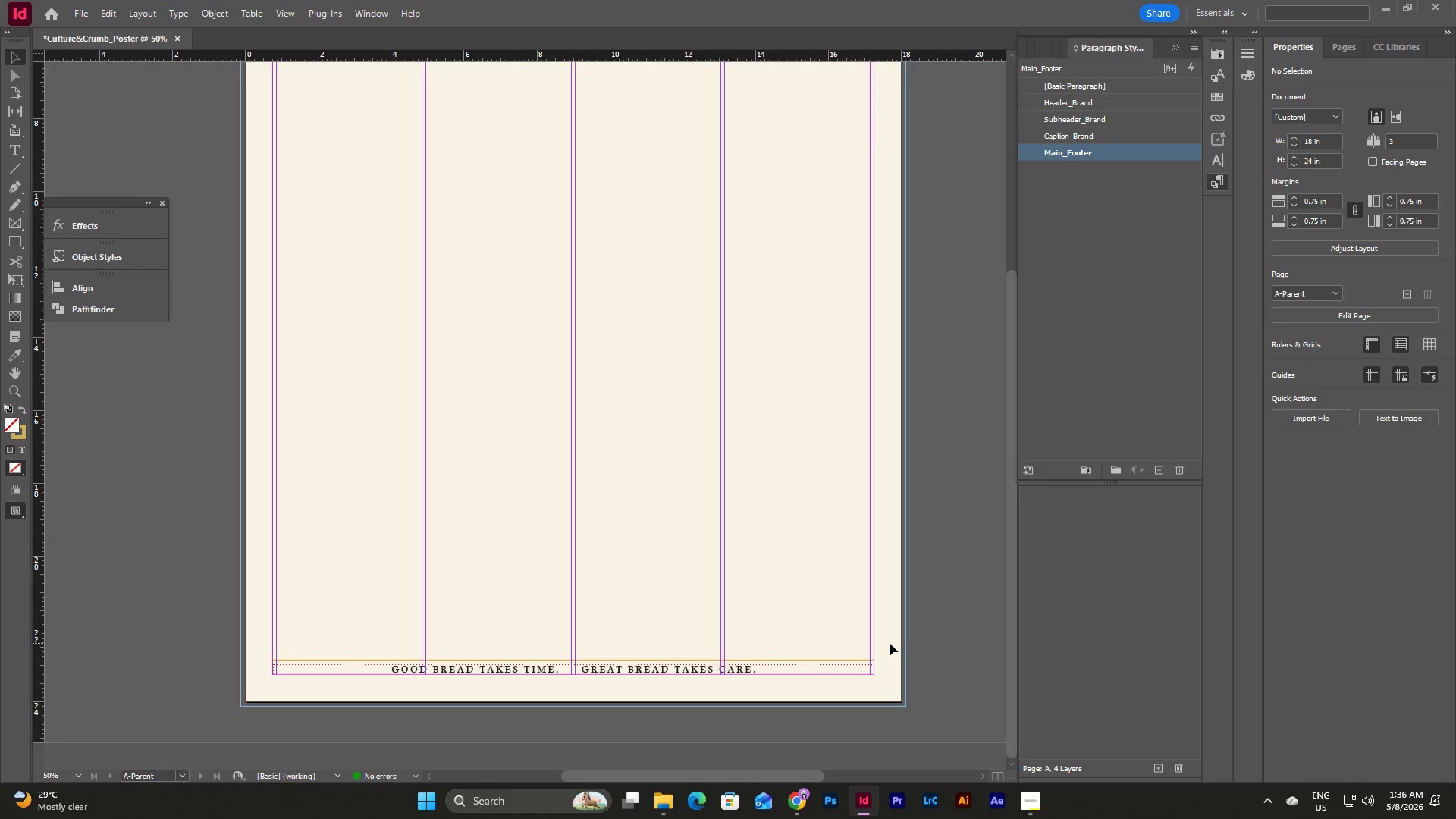 
key(W)
 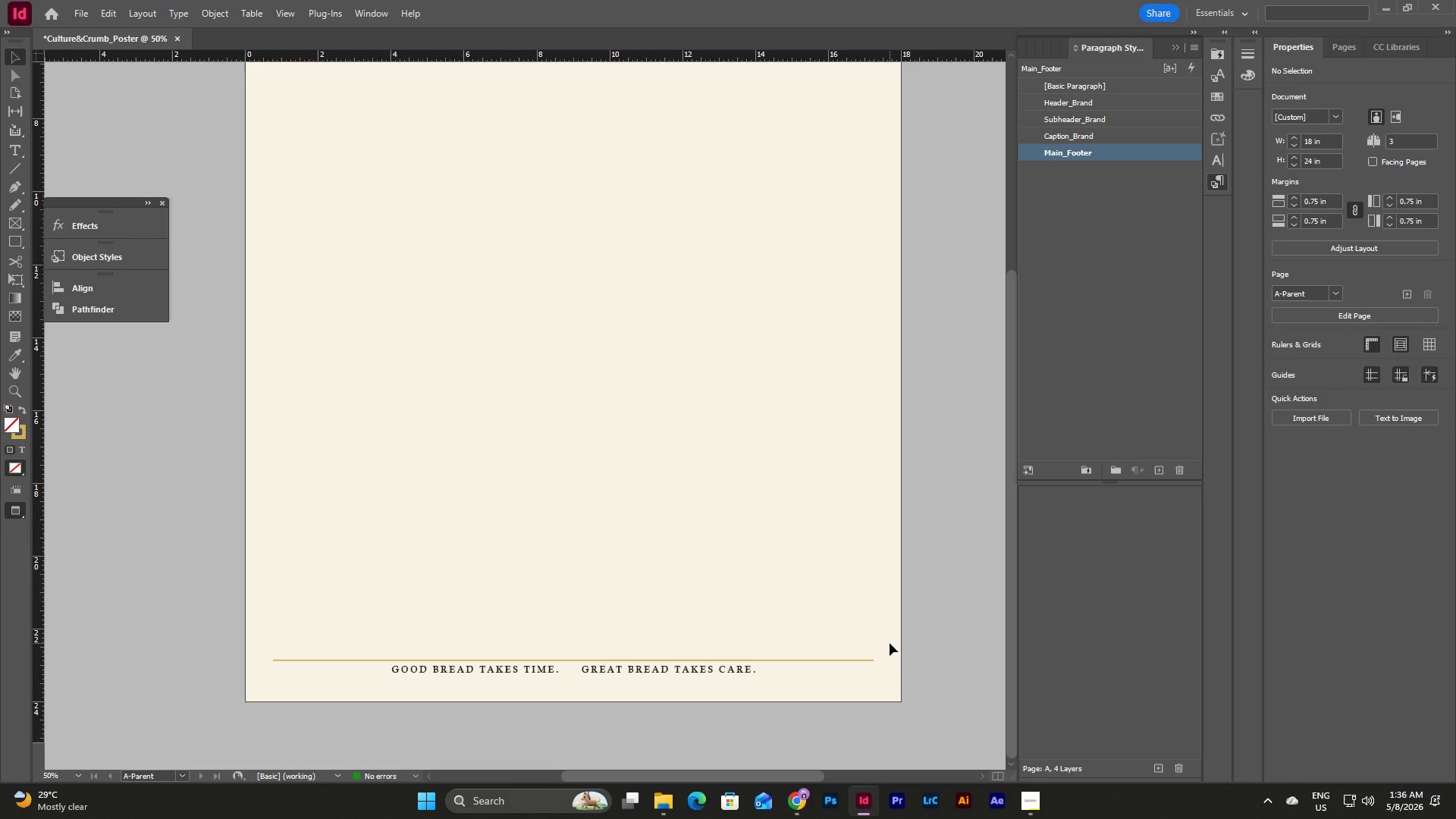 
scroll: coordinate [890, 643], scroll_direction: up, amount: 2.0
 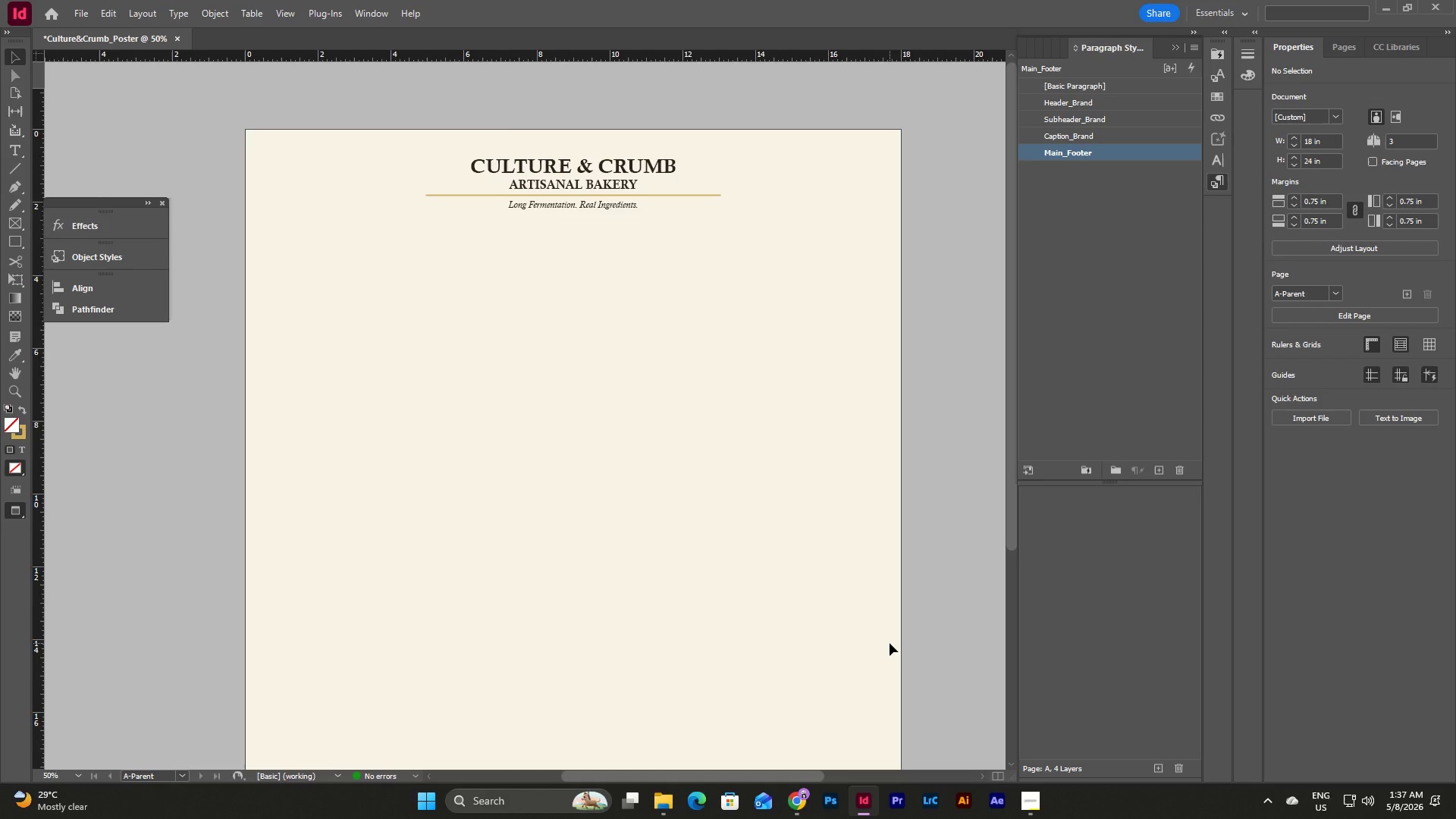 
scroll: coordinate [890, 643], scroll_direction: down, amount: 6.0
 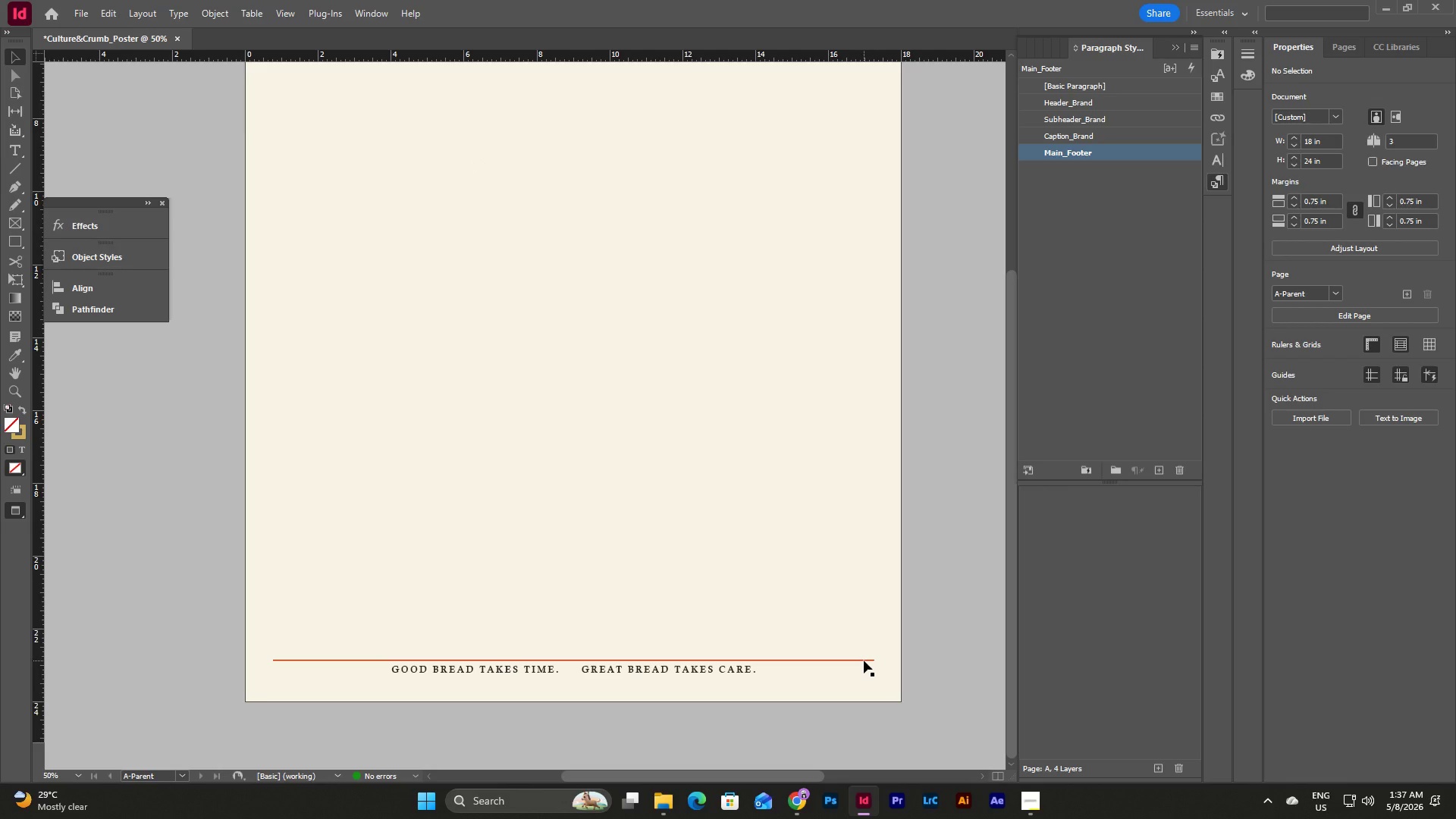 
left_click([864, 659])
 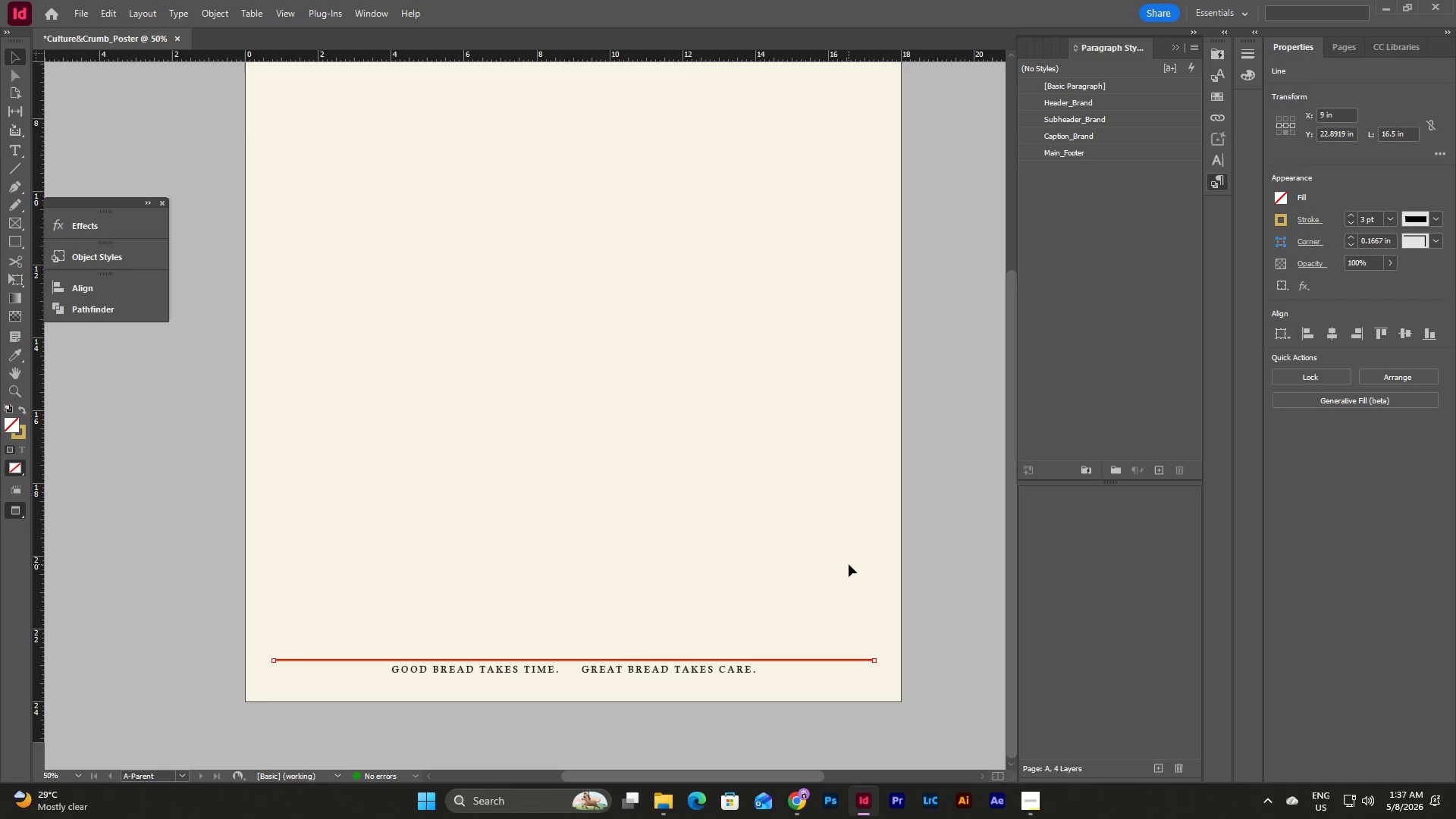 
key(Control+C)
 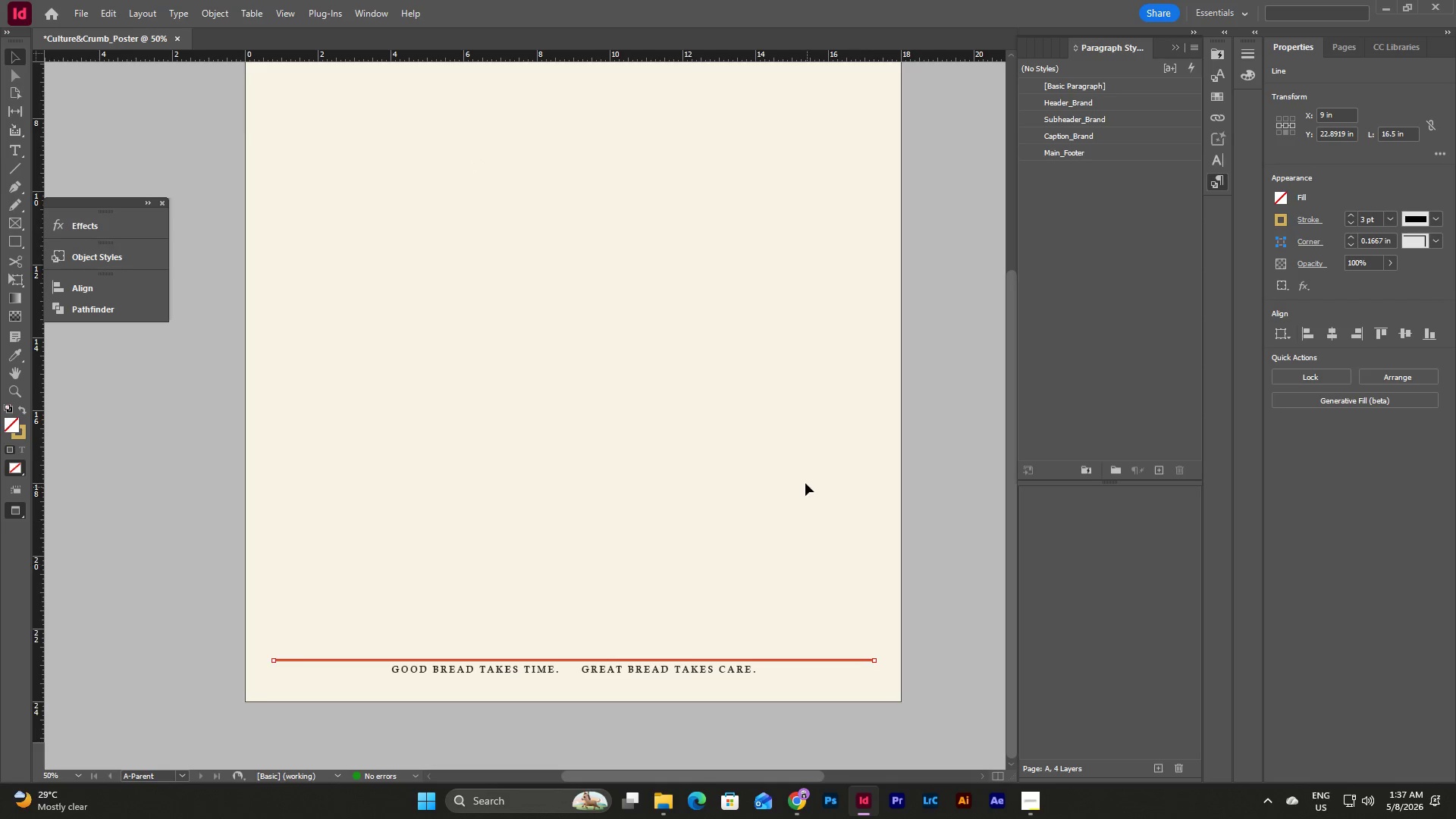 
left_click([805, 483])
 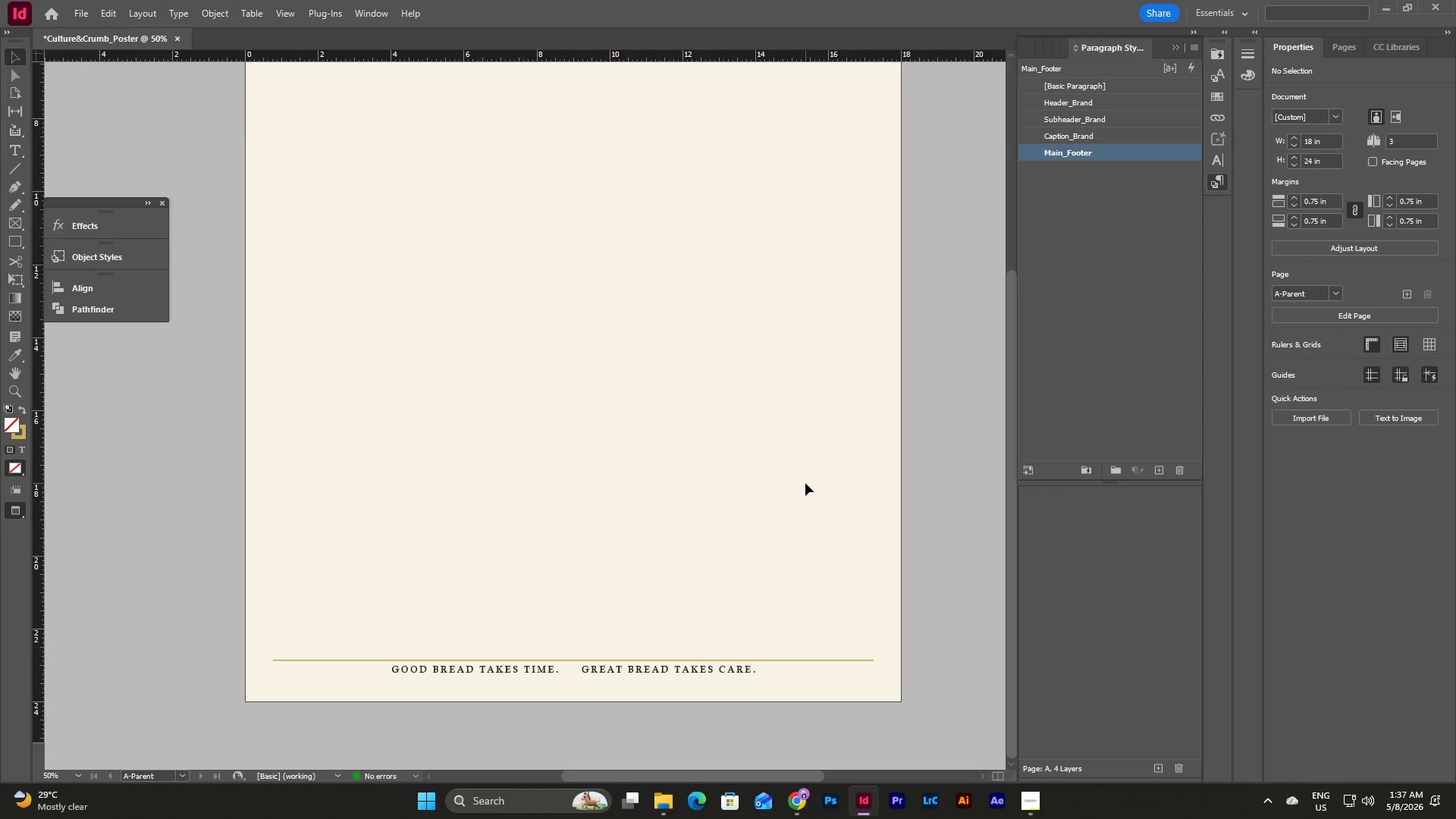 
key(Control+V)
 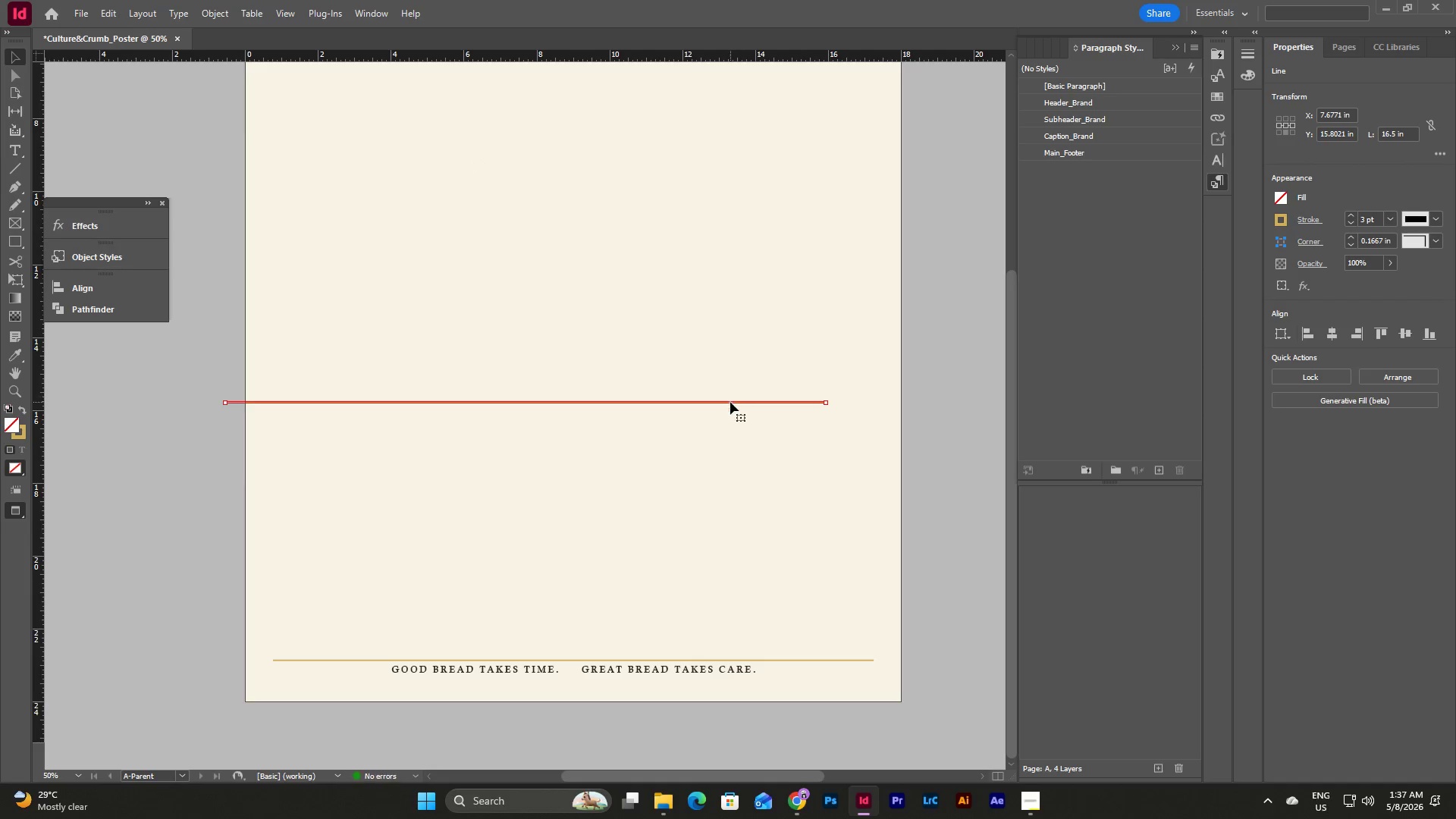 
left_click_drag(start_coordinate=[730, 403], to_coordinate=[789, 505])
 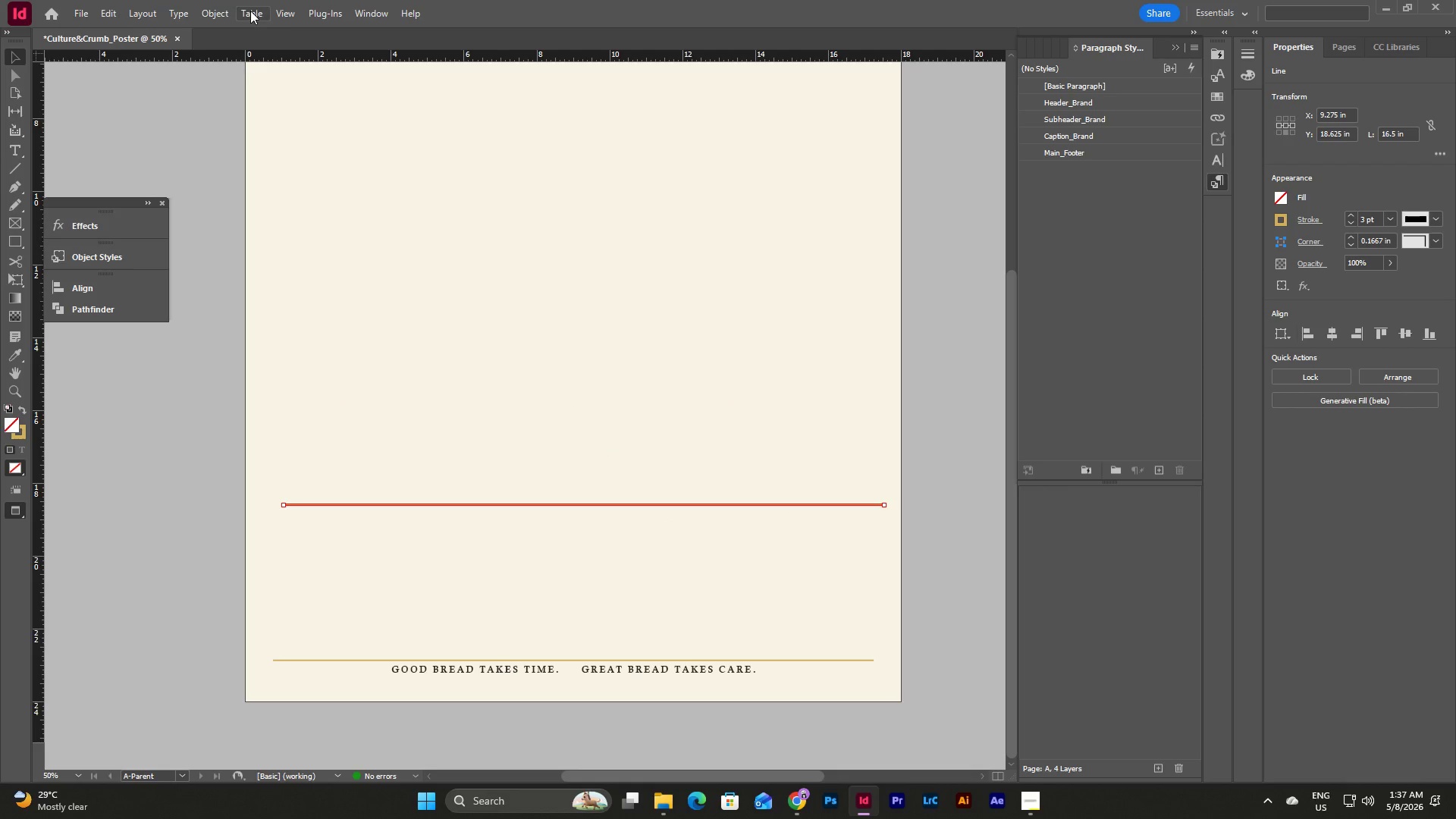 
left_click([211, 13])
 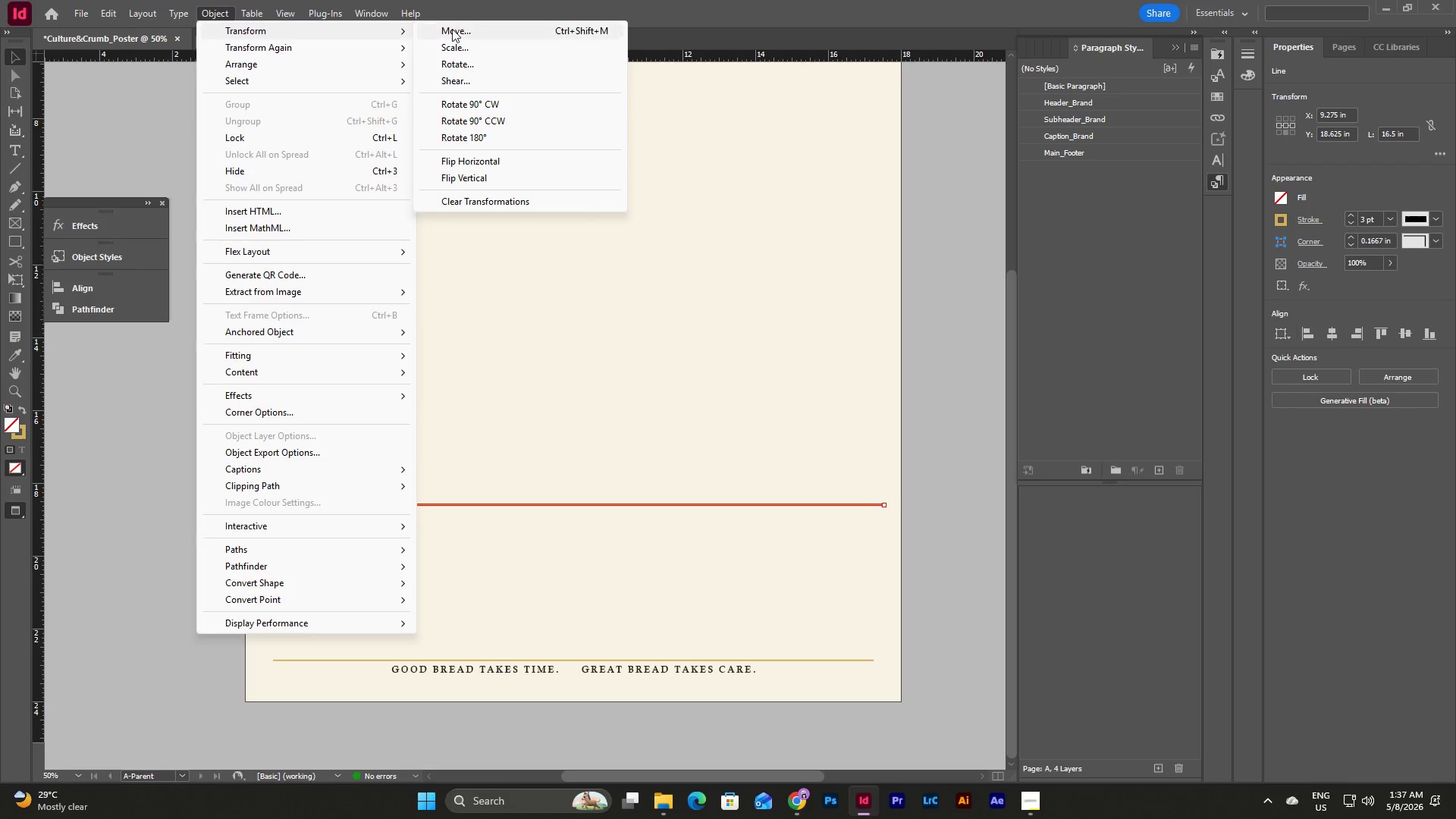 
left_click([475, 105])
 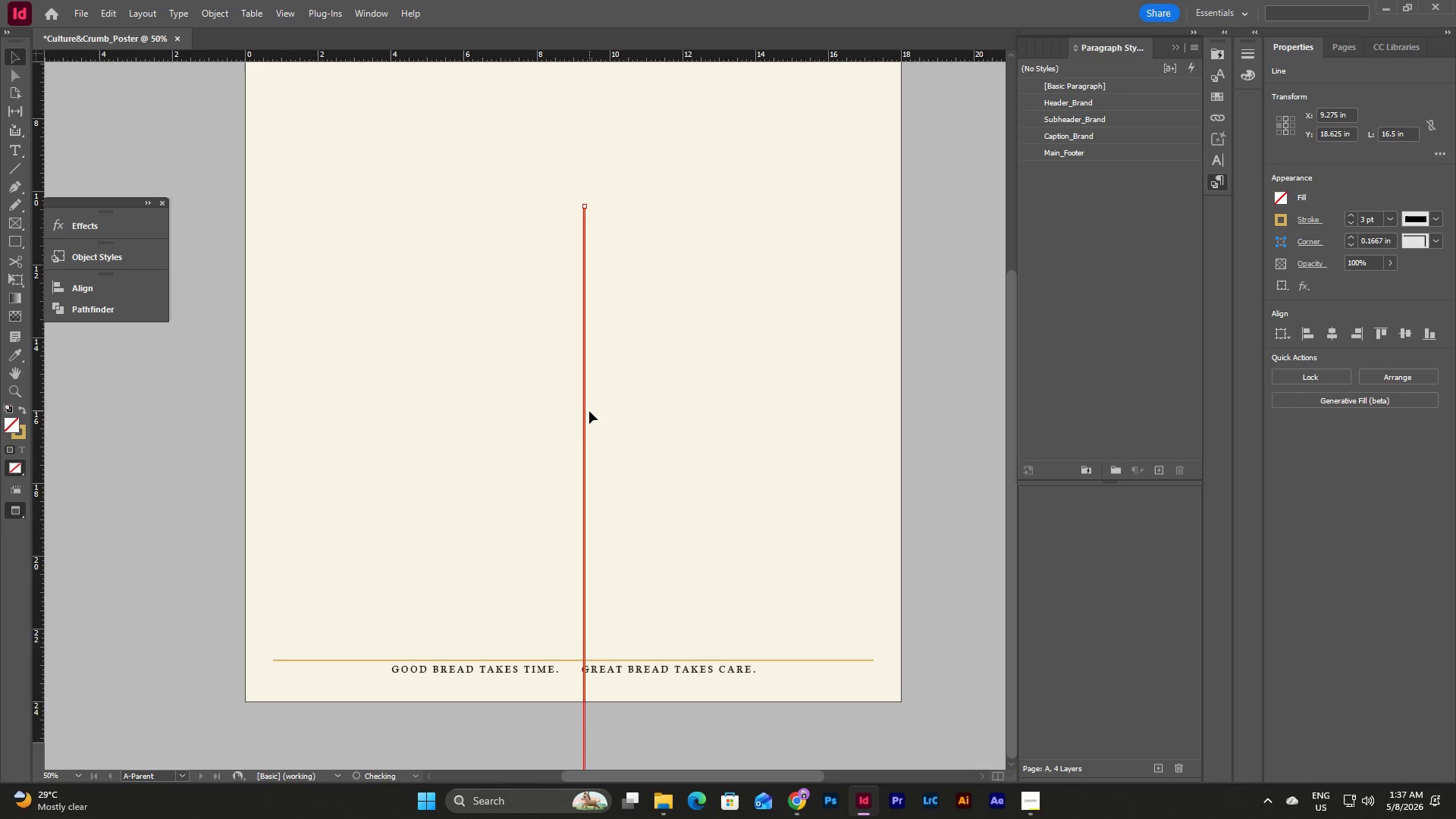 
left_click_drag(start_coordinate=[584, 414], to_coordinate=[883, 255])
 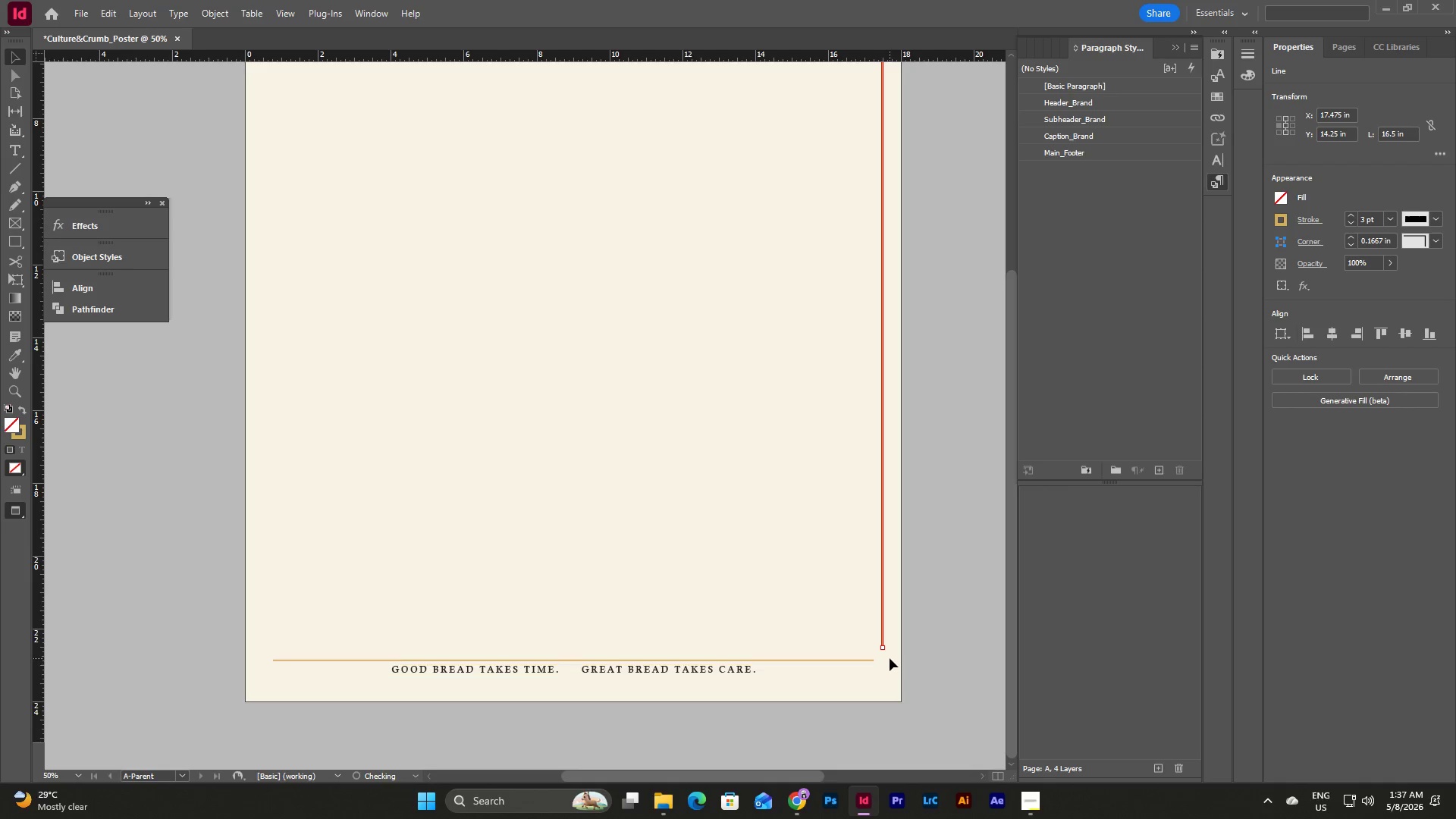 
key(W)
 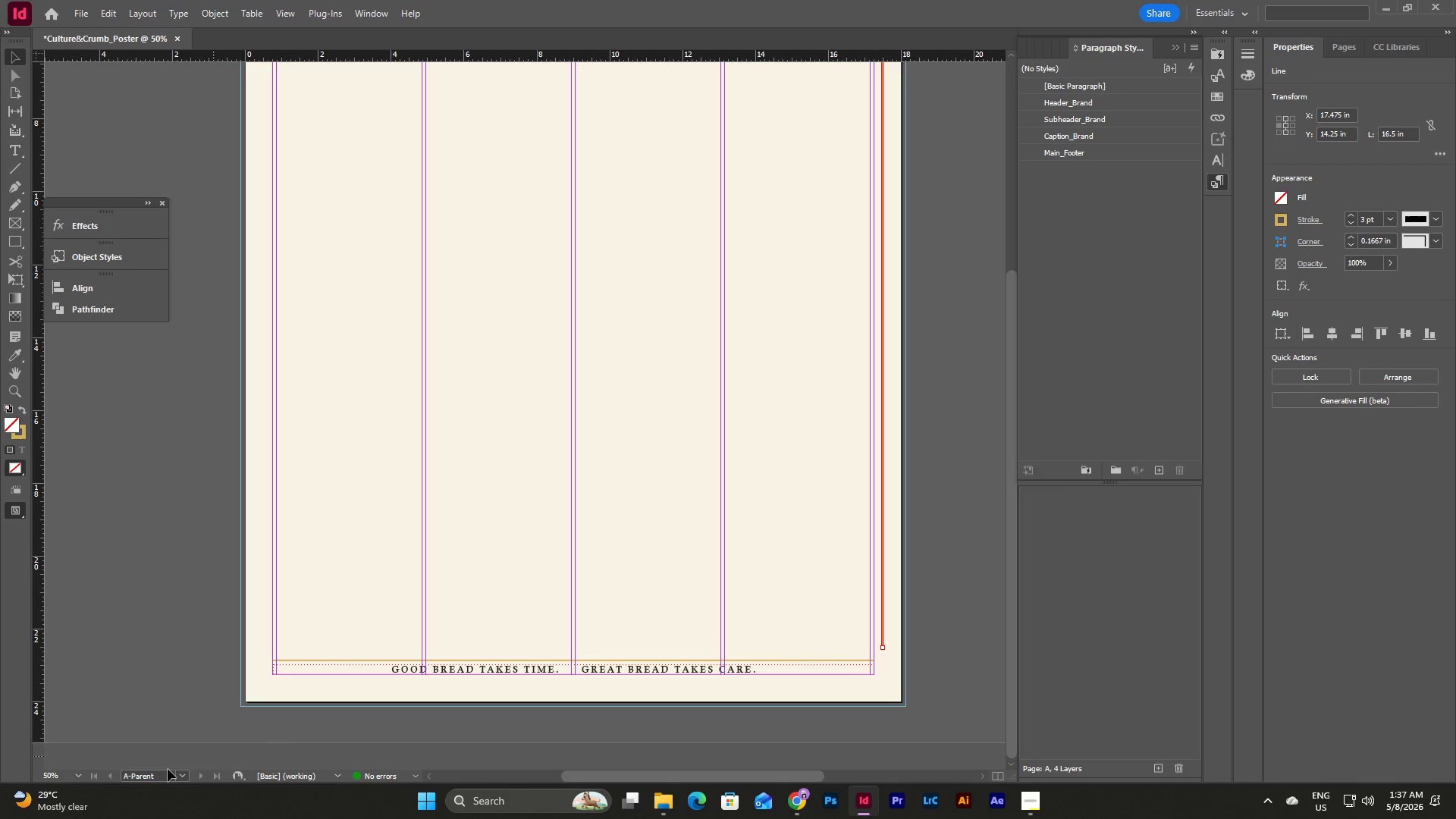 
left_click([80, 776])
 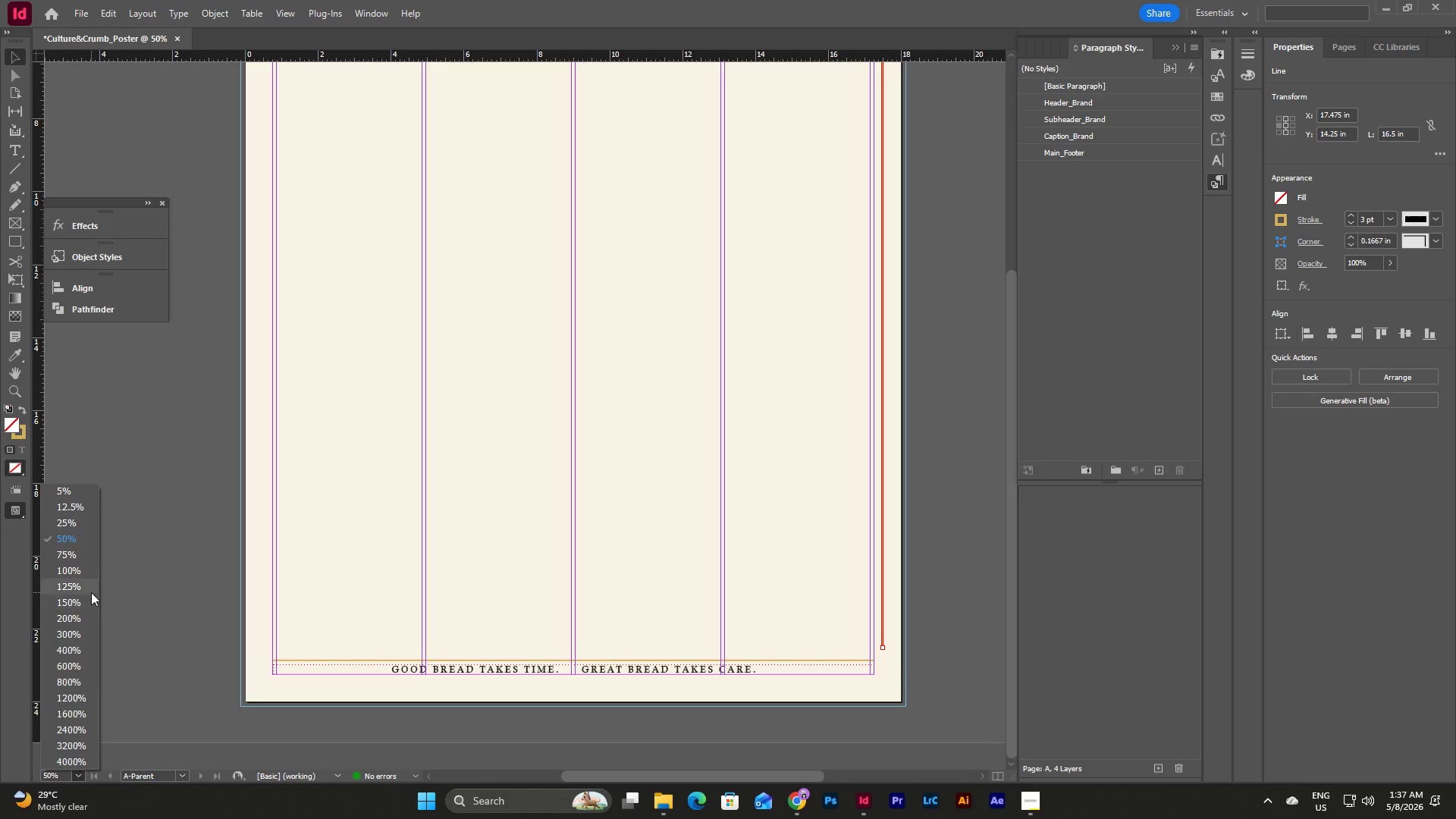 
left_click([91, 589])
 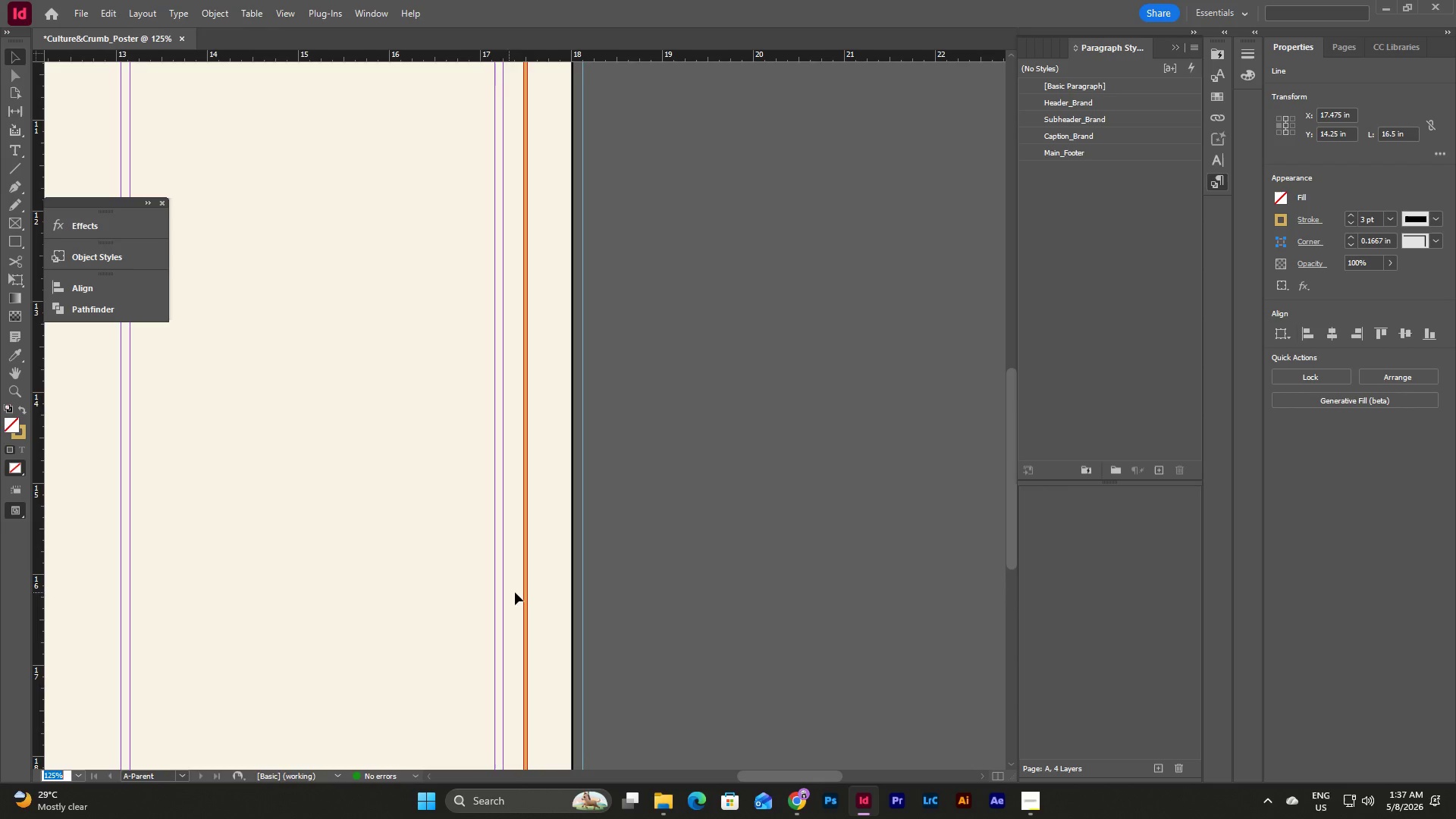 
scroll: coordinate [544, 592], scroll_direction: down, amount: 10.0
 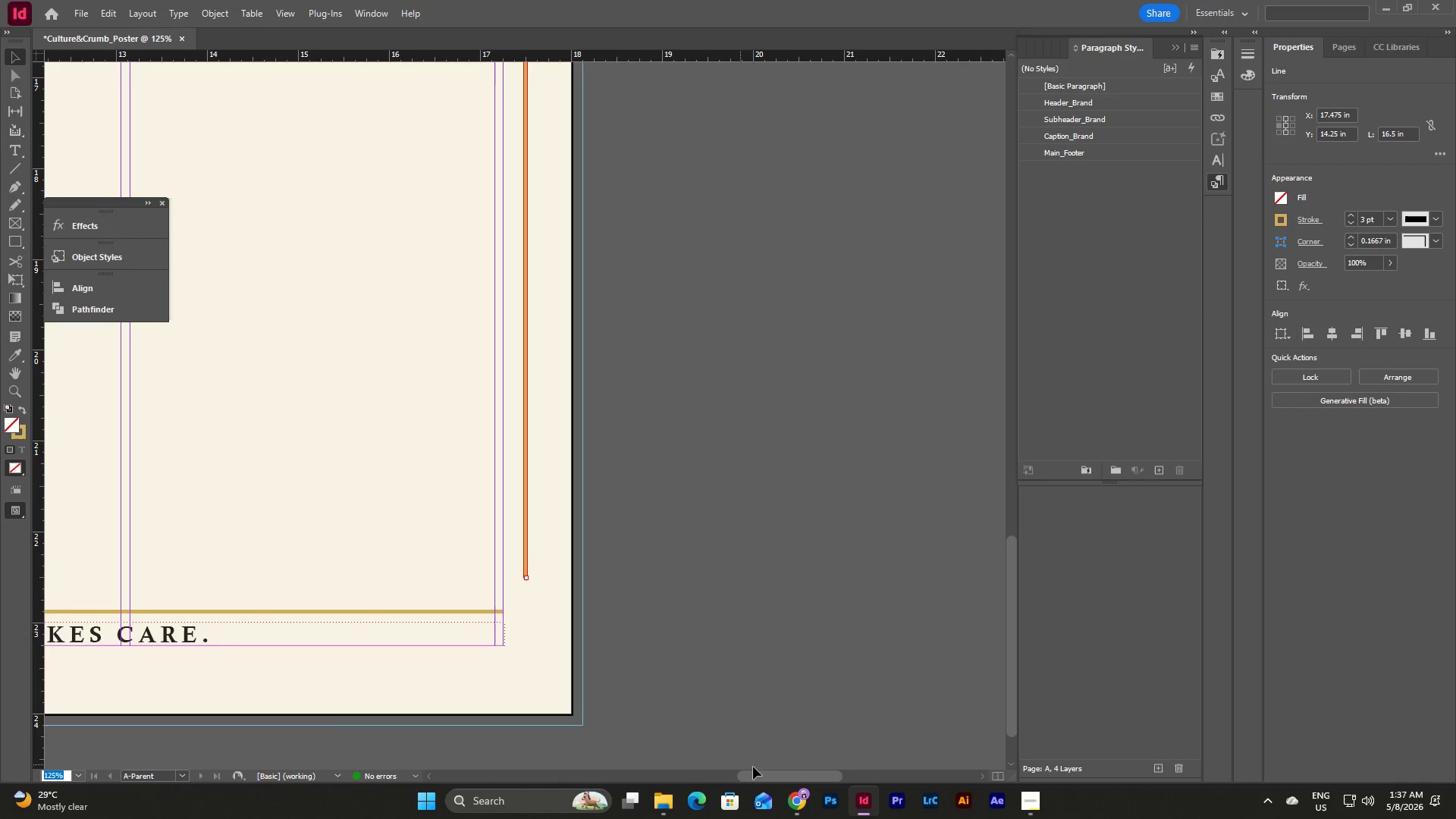 
left_click_drag(start_coordinate=[757, 774], to_coordinate=[744, 774])
 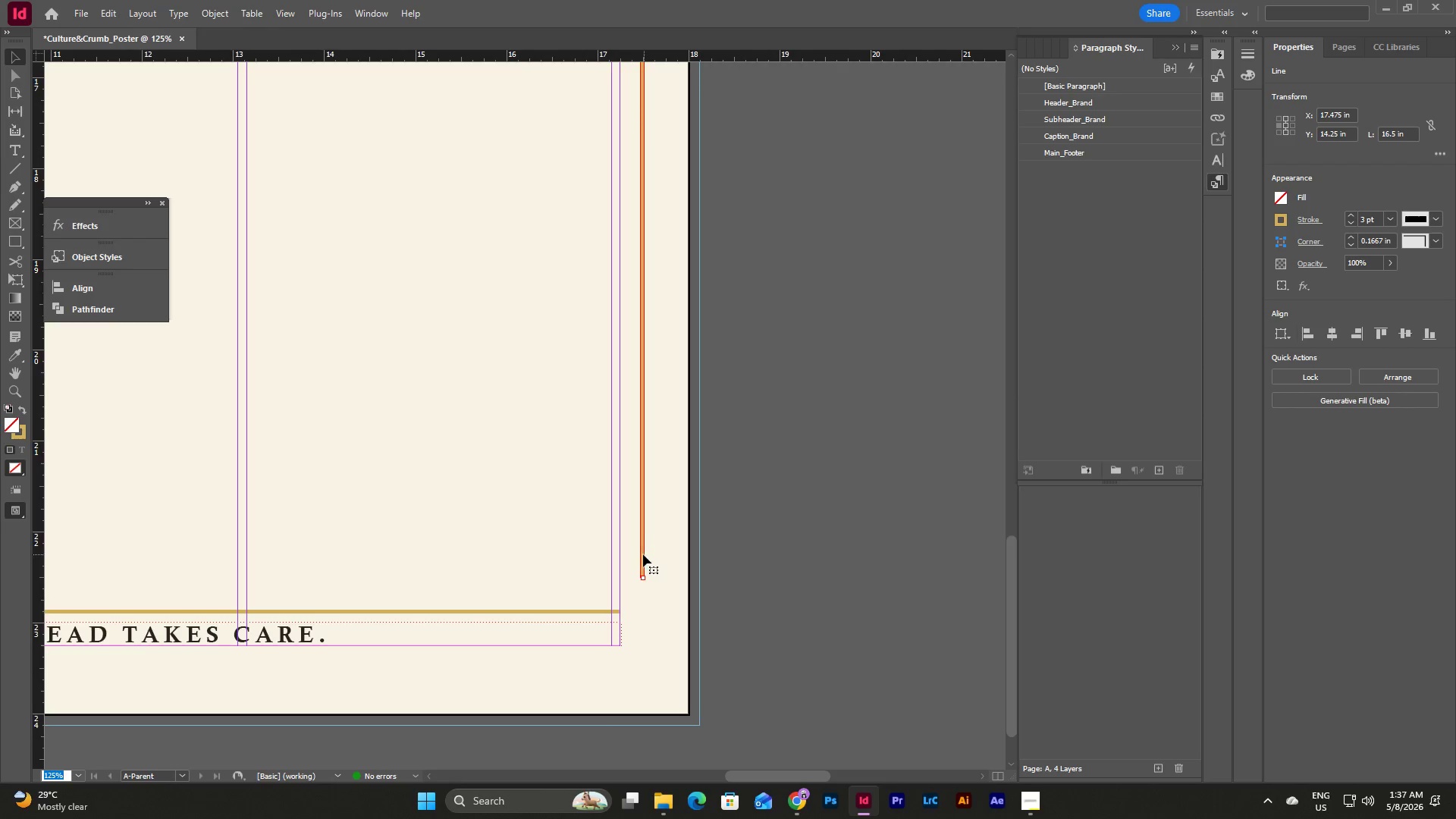 
left_click_drag(start_coordinate=[642, 554], to_coordinate=[619, 584])
 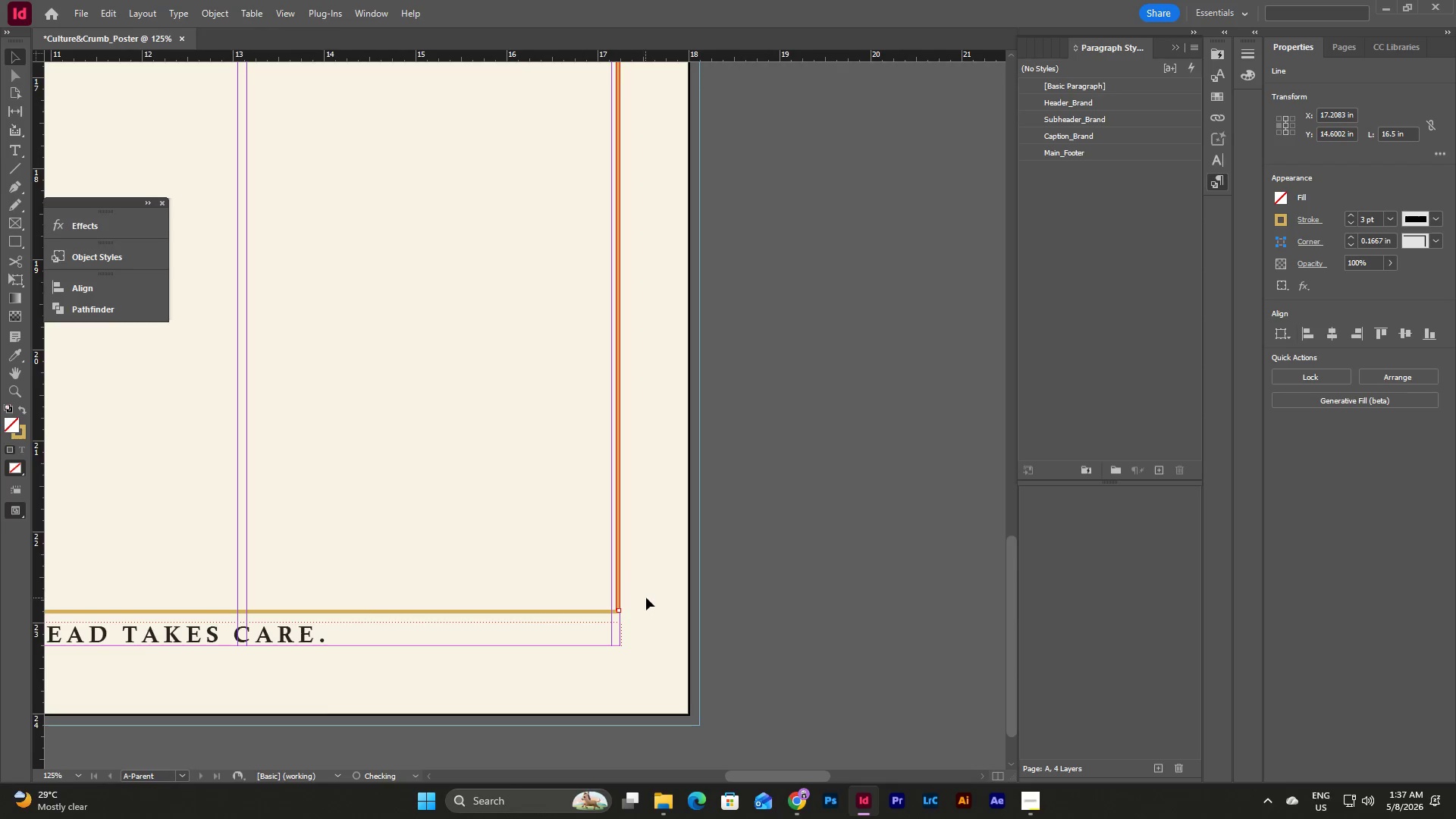 
left_click([646, 598])
 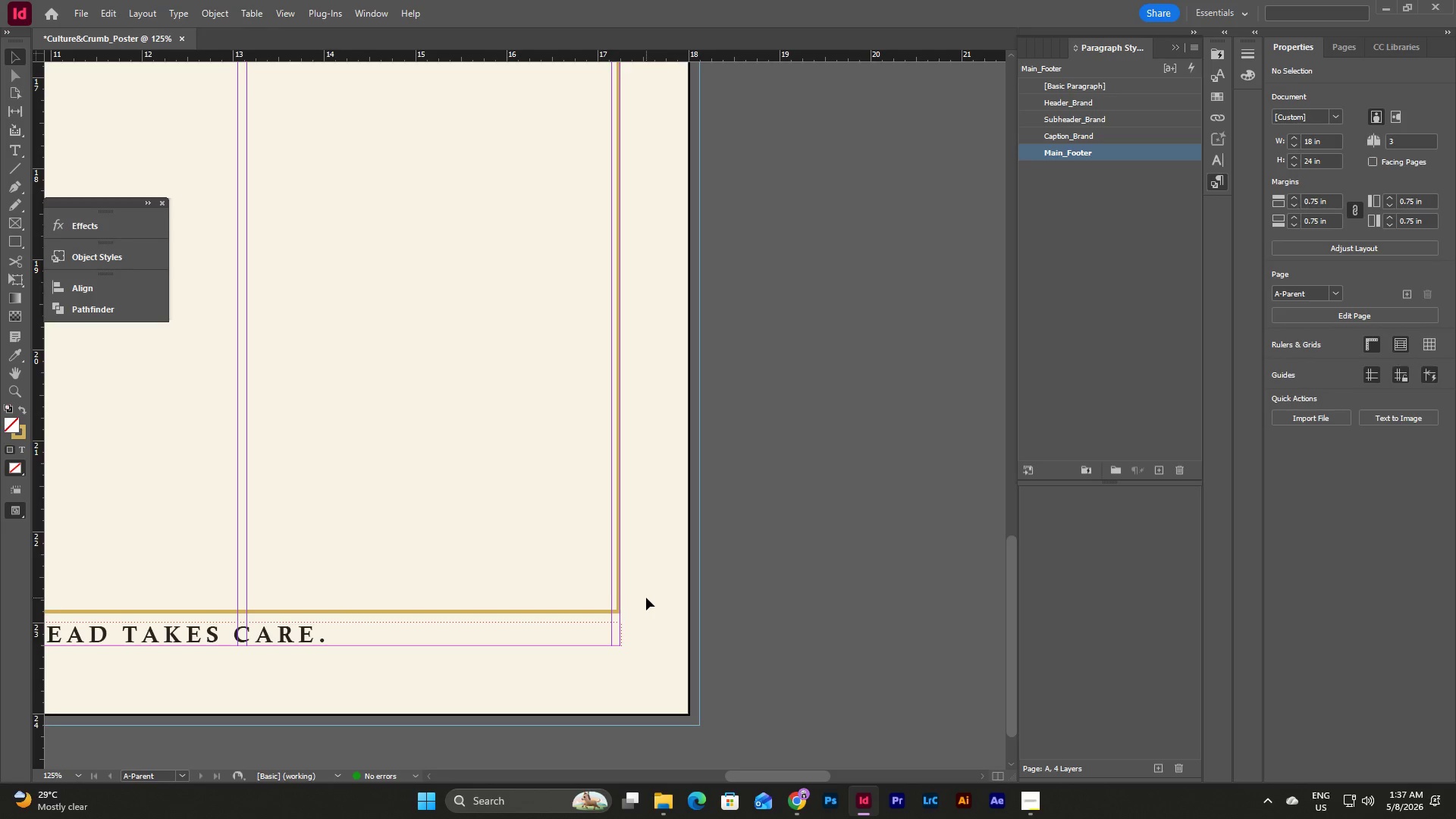 
scroll: coordinate [646, 598], scroll_direction: up, amount: 27.0
 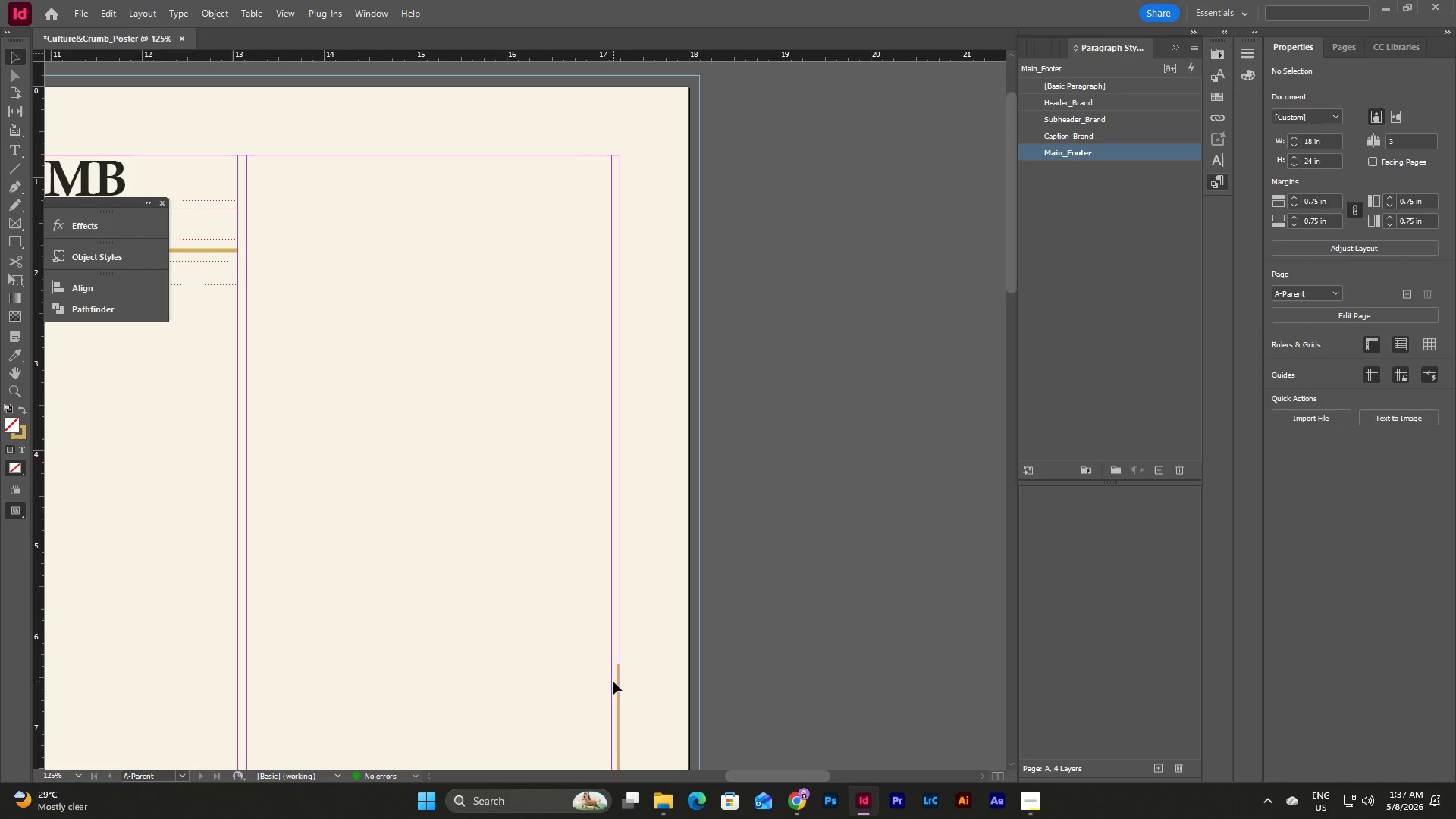 
left_click([619, 681])
 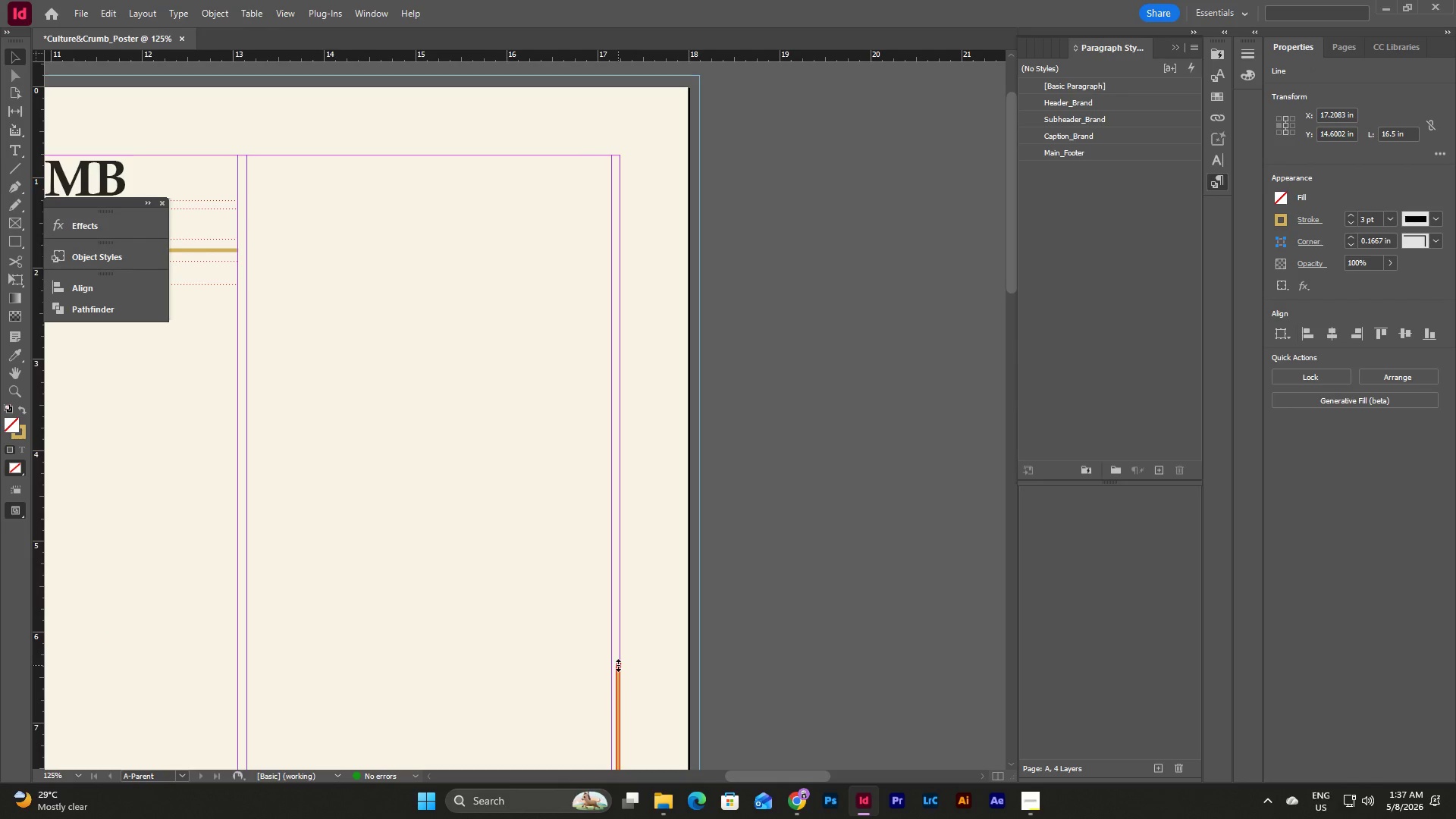 
left_click_drag(start_coordinate=[618, 665], to_coordinate=[635, 155])
 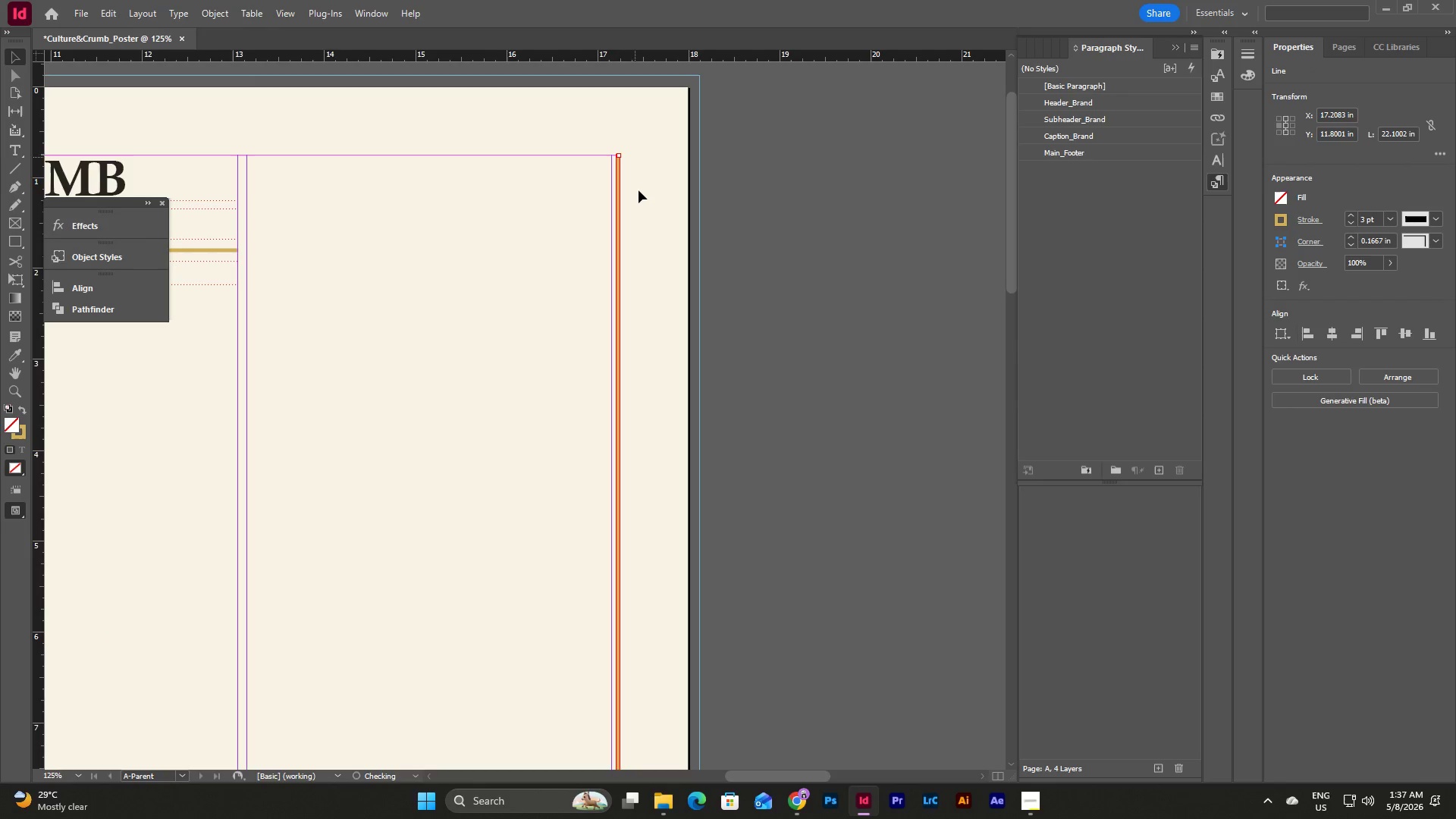 
left_click([639, 191])
 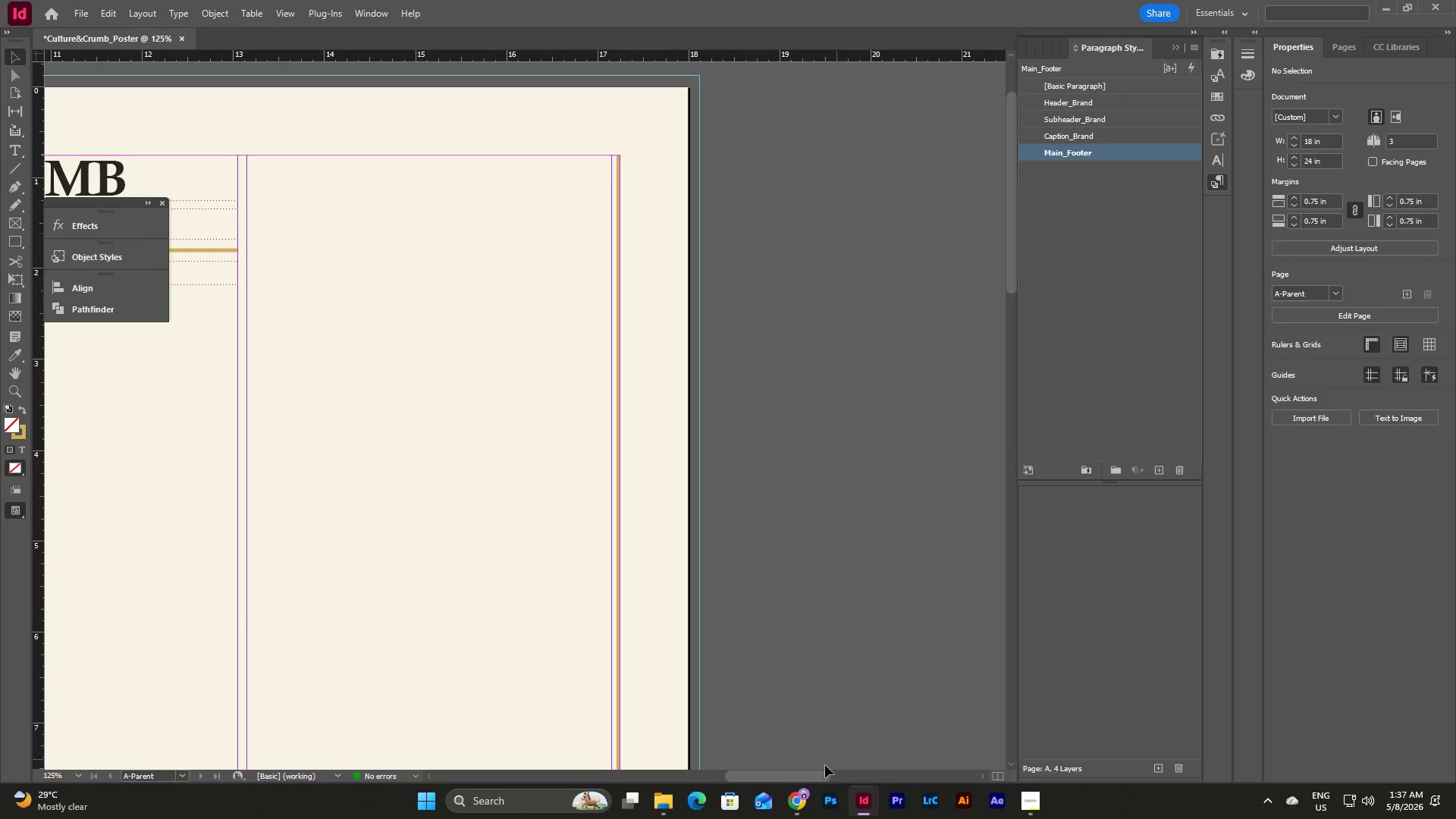 
left_click_drag(start_coordinate=[813, 775], to_coordinate=[730, 770])
 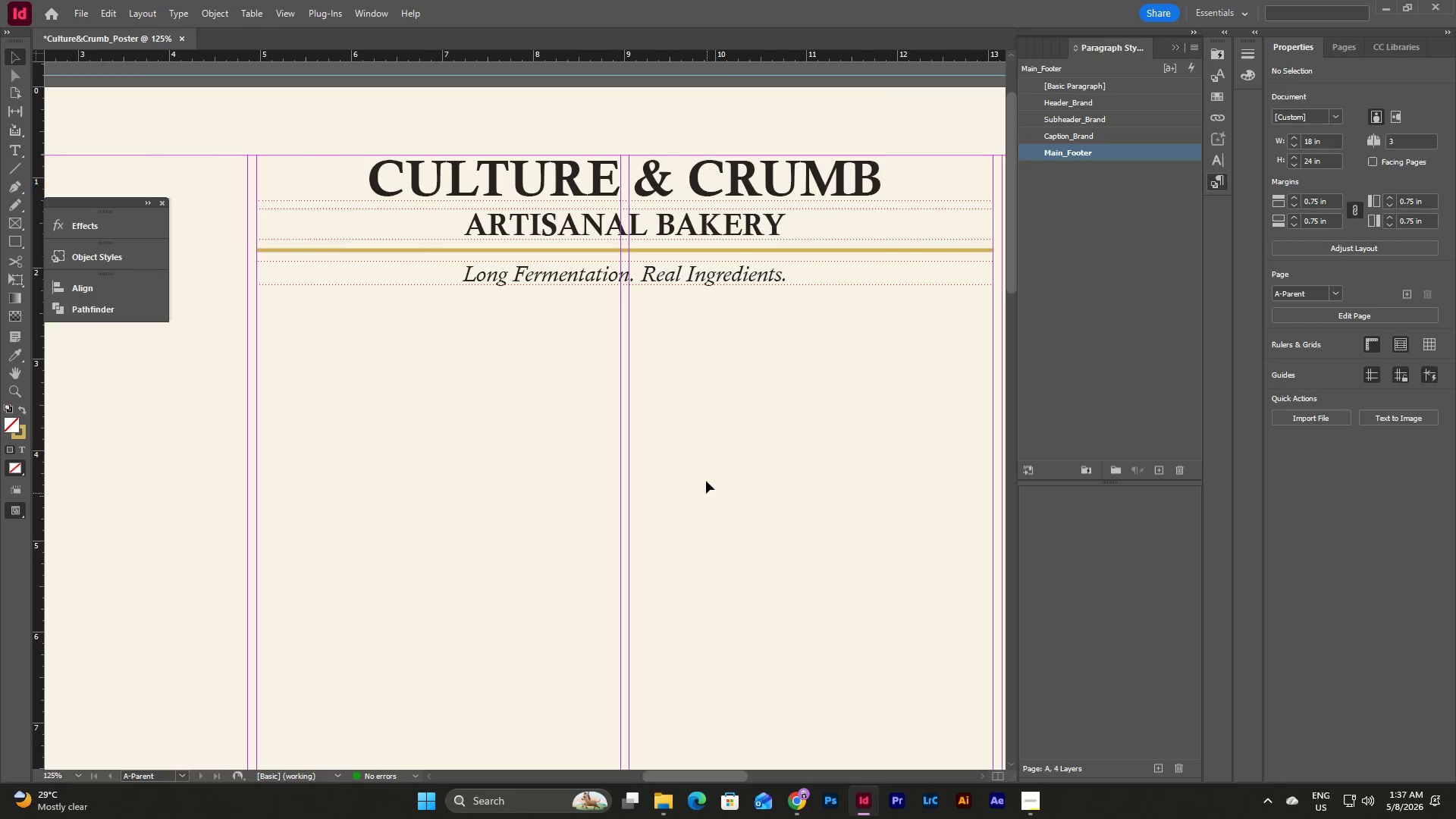 
left_click([705, 472])
 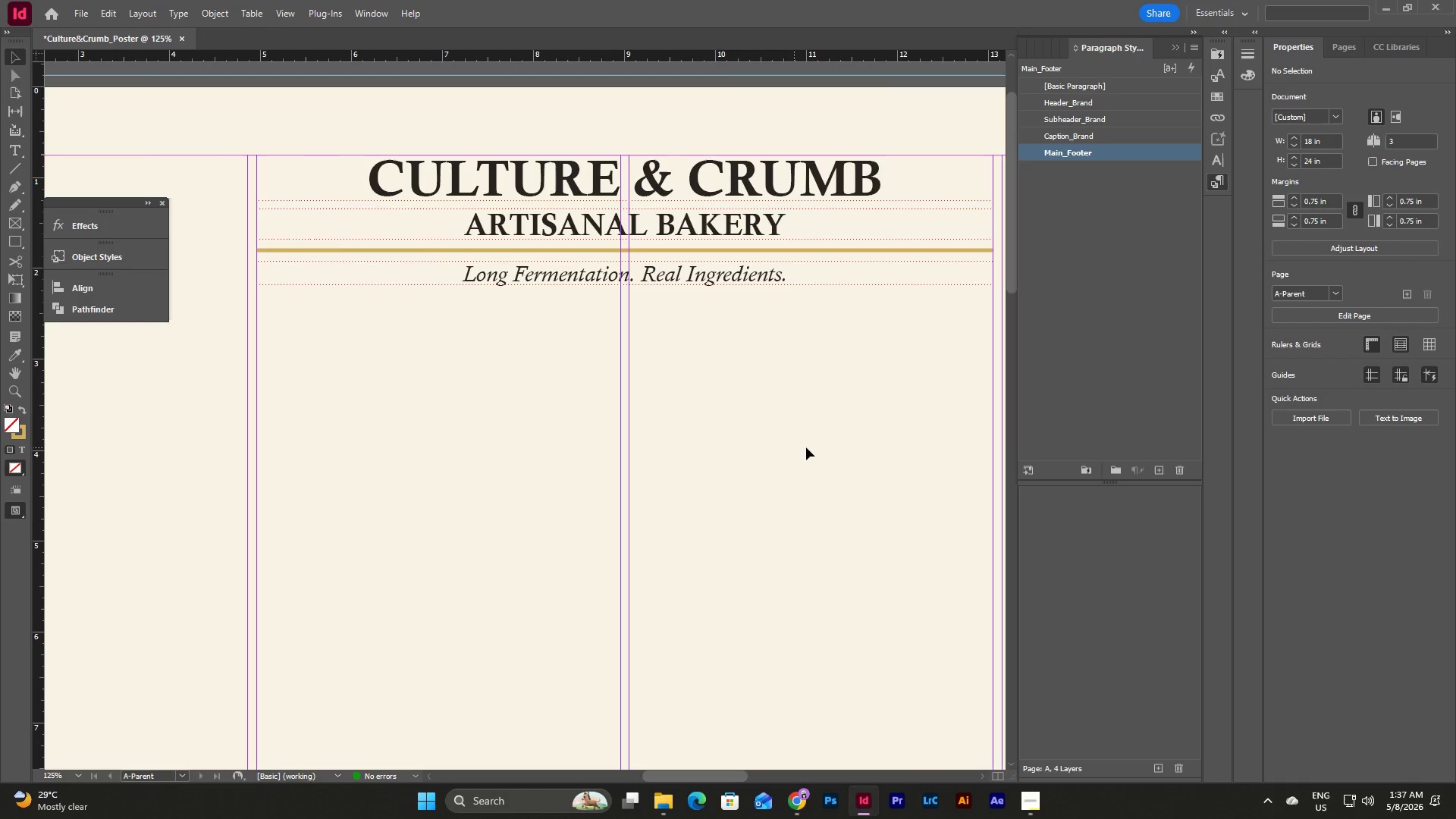 
left_click_drag(start_coordinate=[885, 452], to_coordinate=[340, 166])
 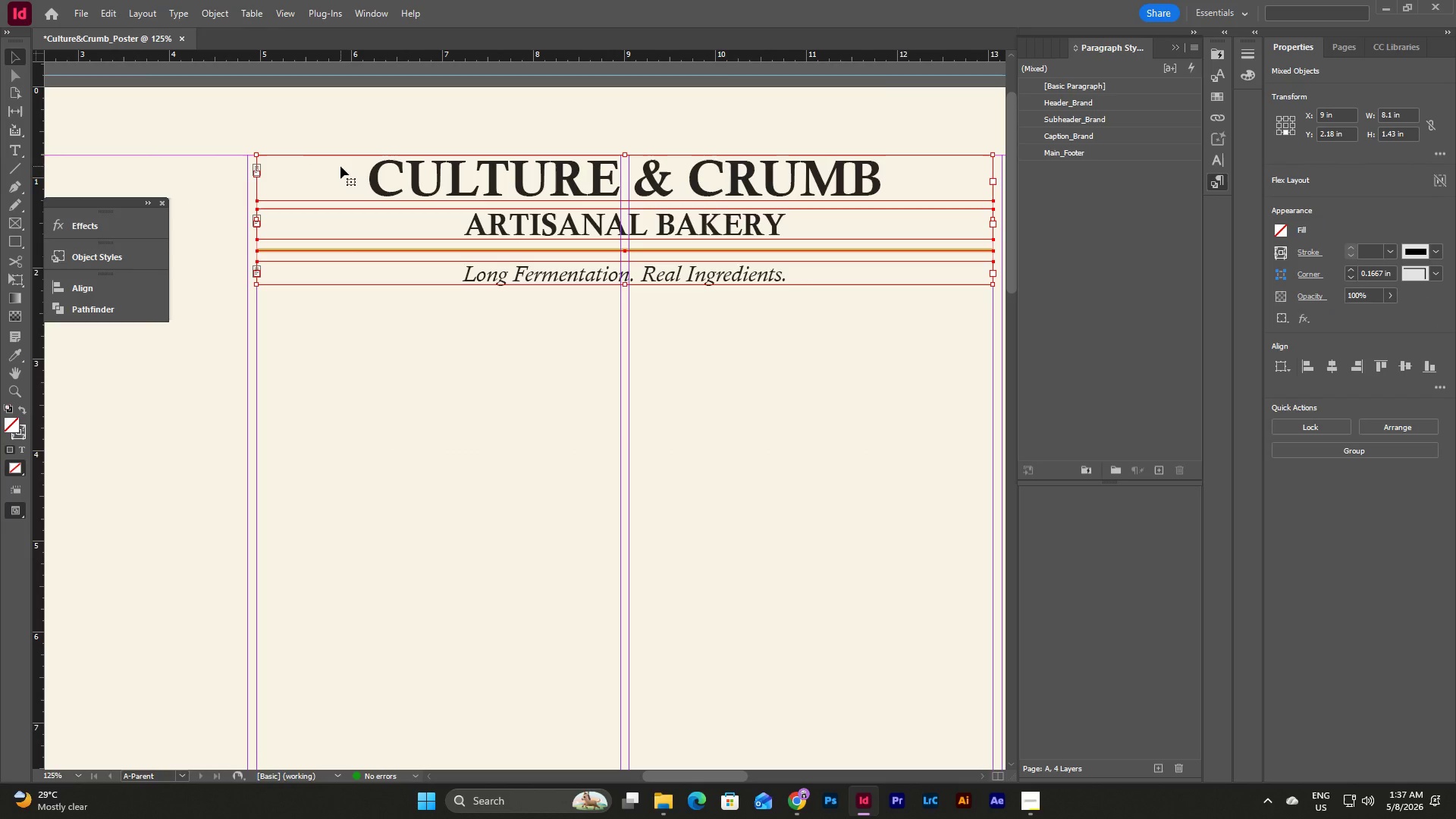 
key(Shift+ArrowDown)
 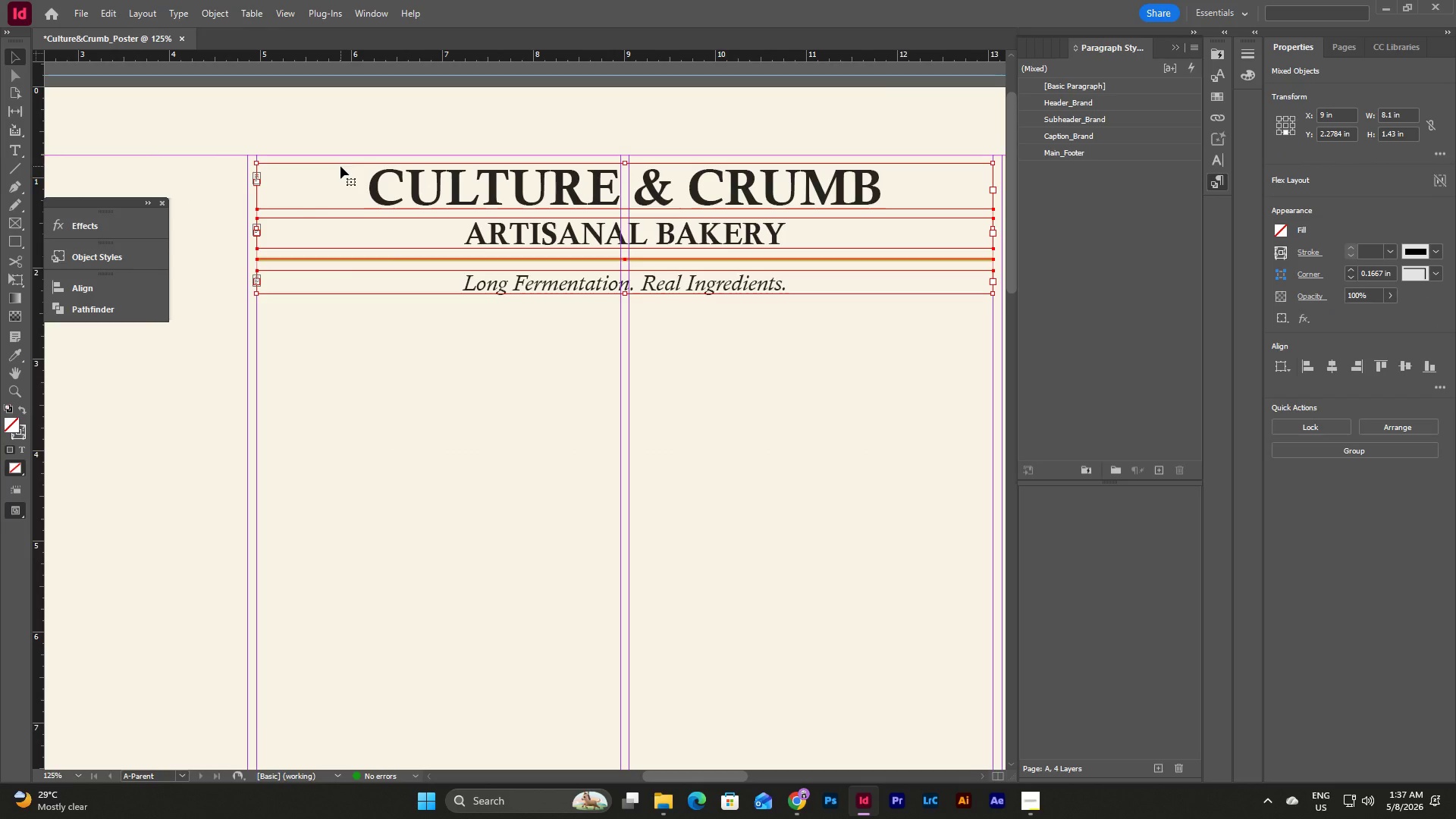 
key(Shift+ArrowDown)
 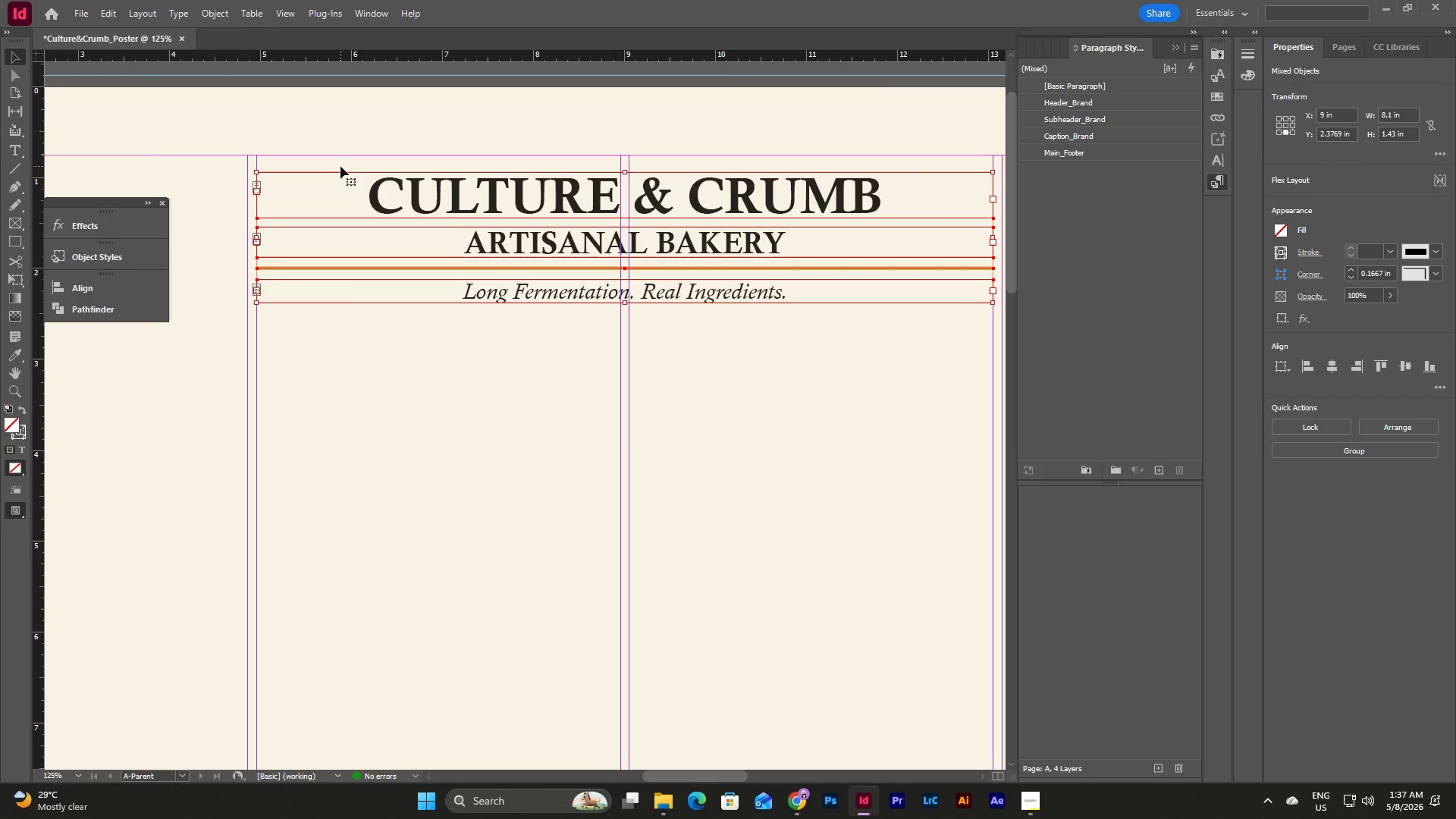 
key(Shift+ArrowDown)
 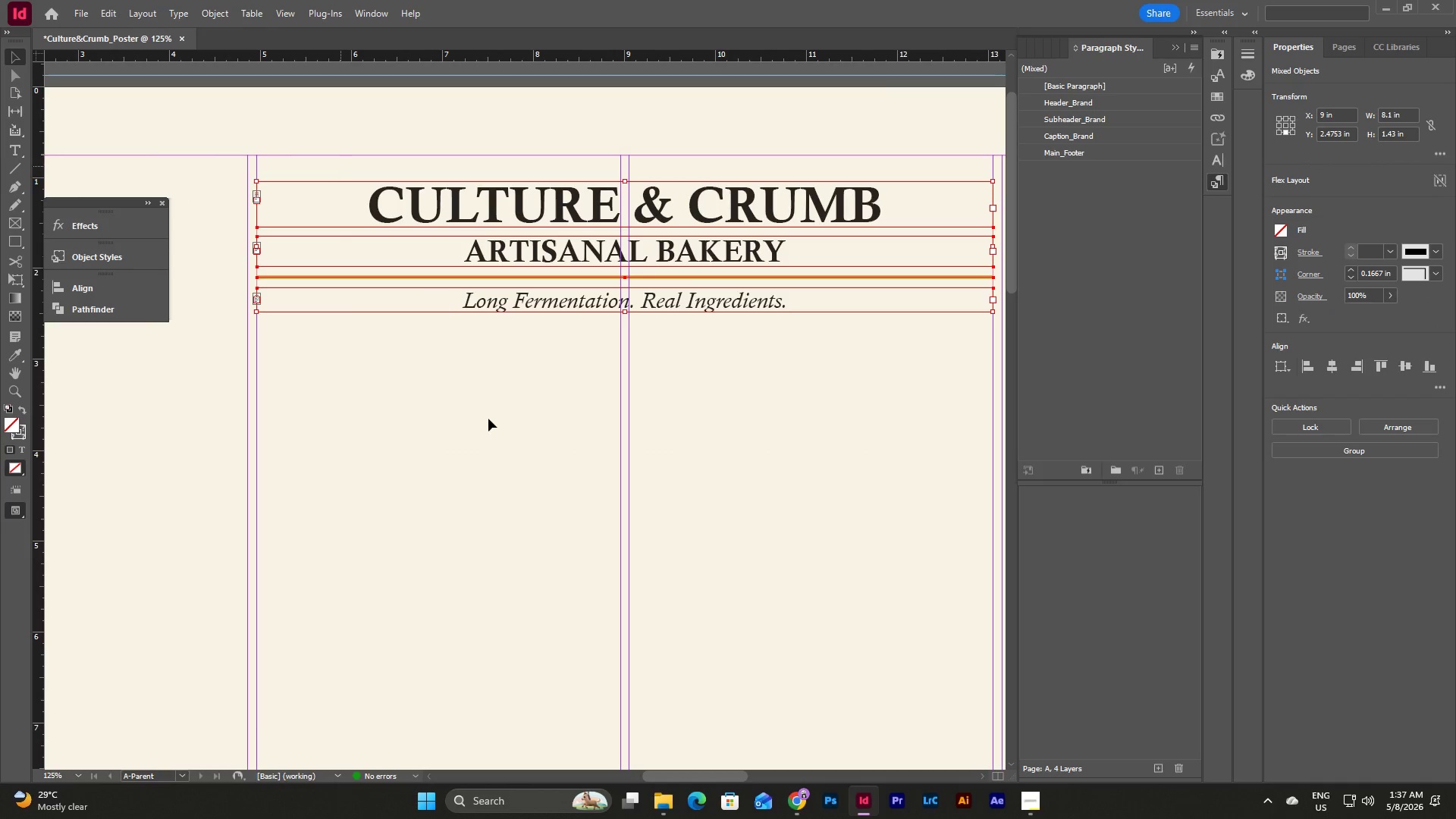 
left_click([787, 431])
 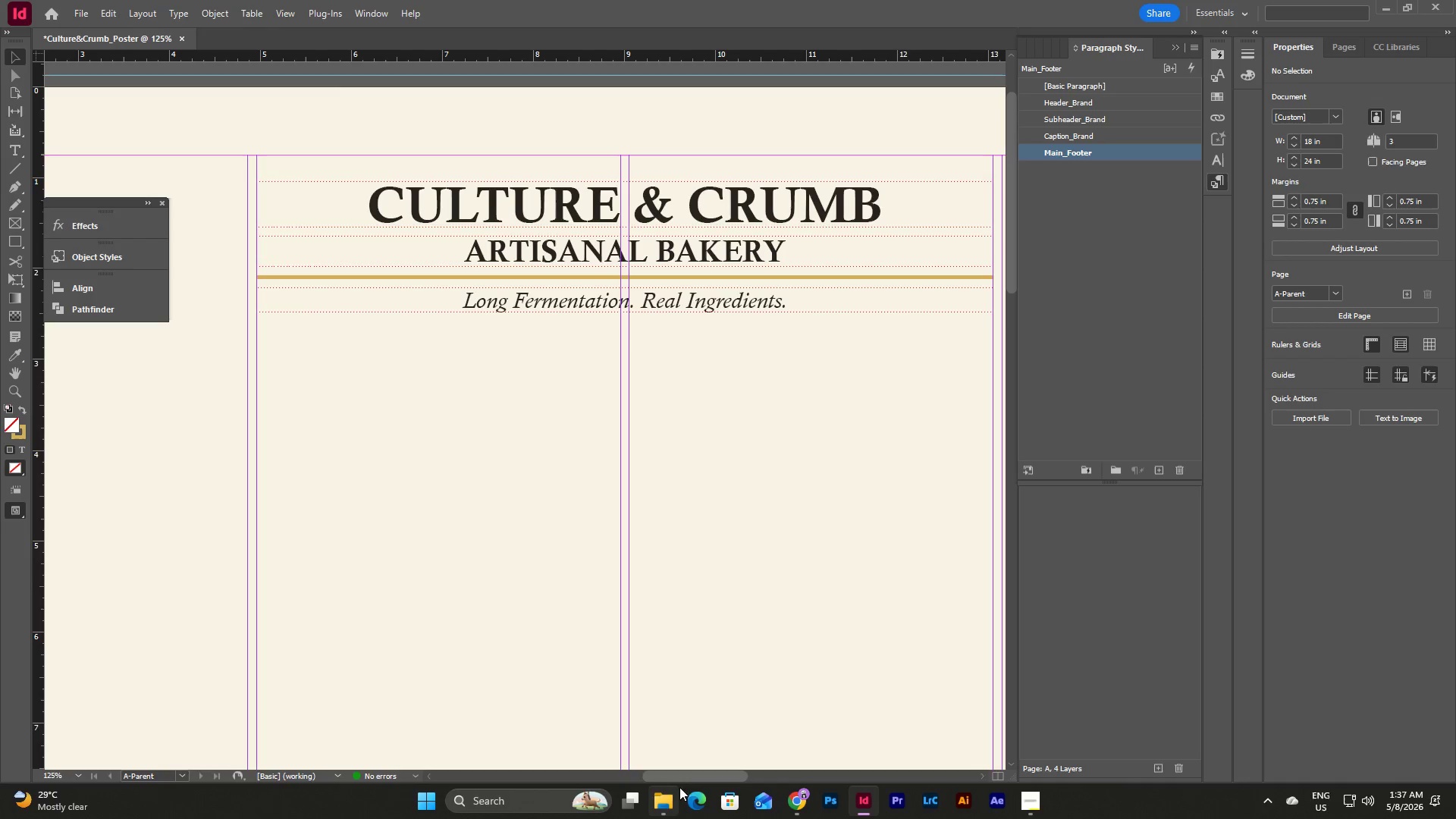 
left_click_drag(start_coordinate=[686, 773], to_coordinate=[774, 744])
 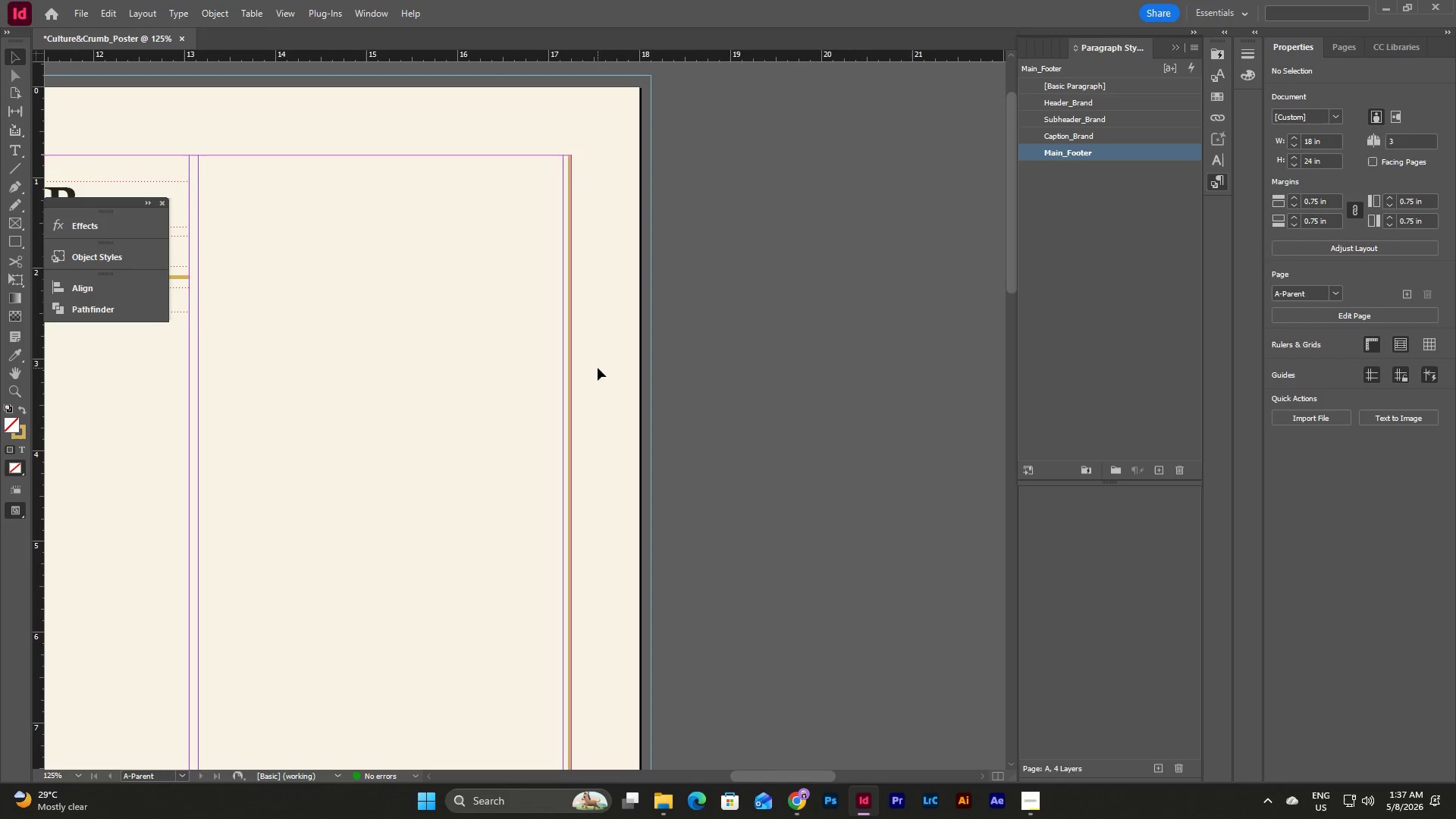 
left_click([607, 356])
 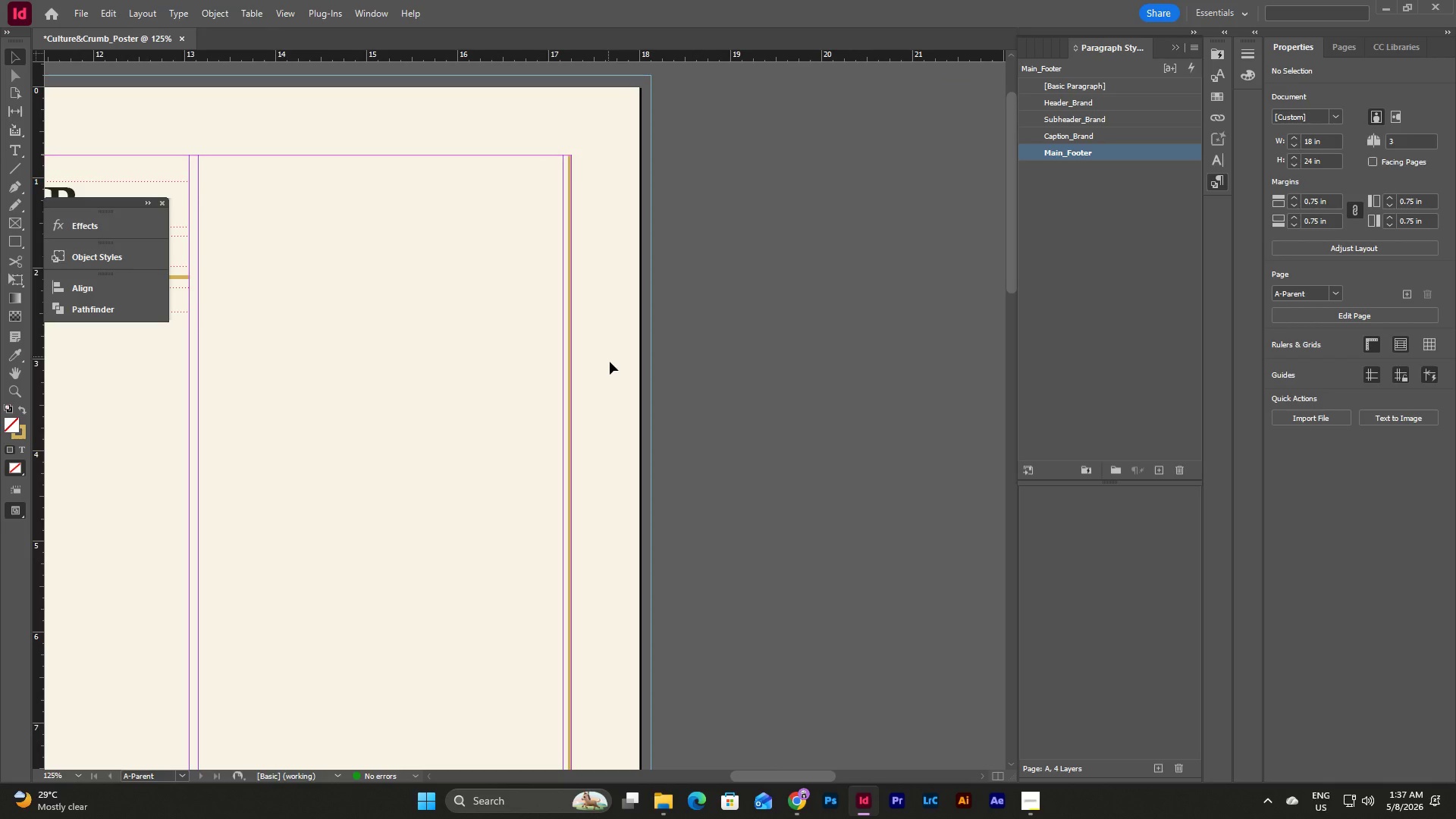 
left_click_drag(start_coordinate=[610, 362], to_coordinate=[491, 301])
 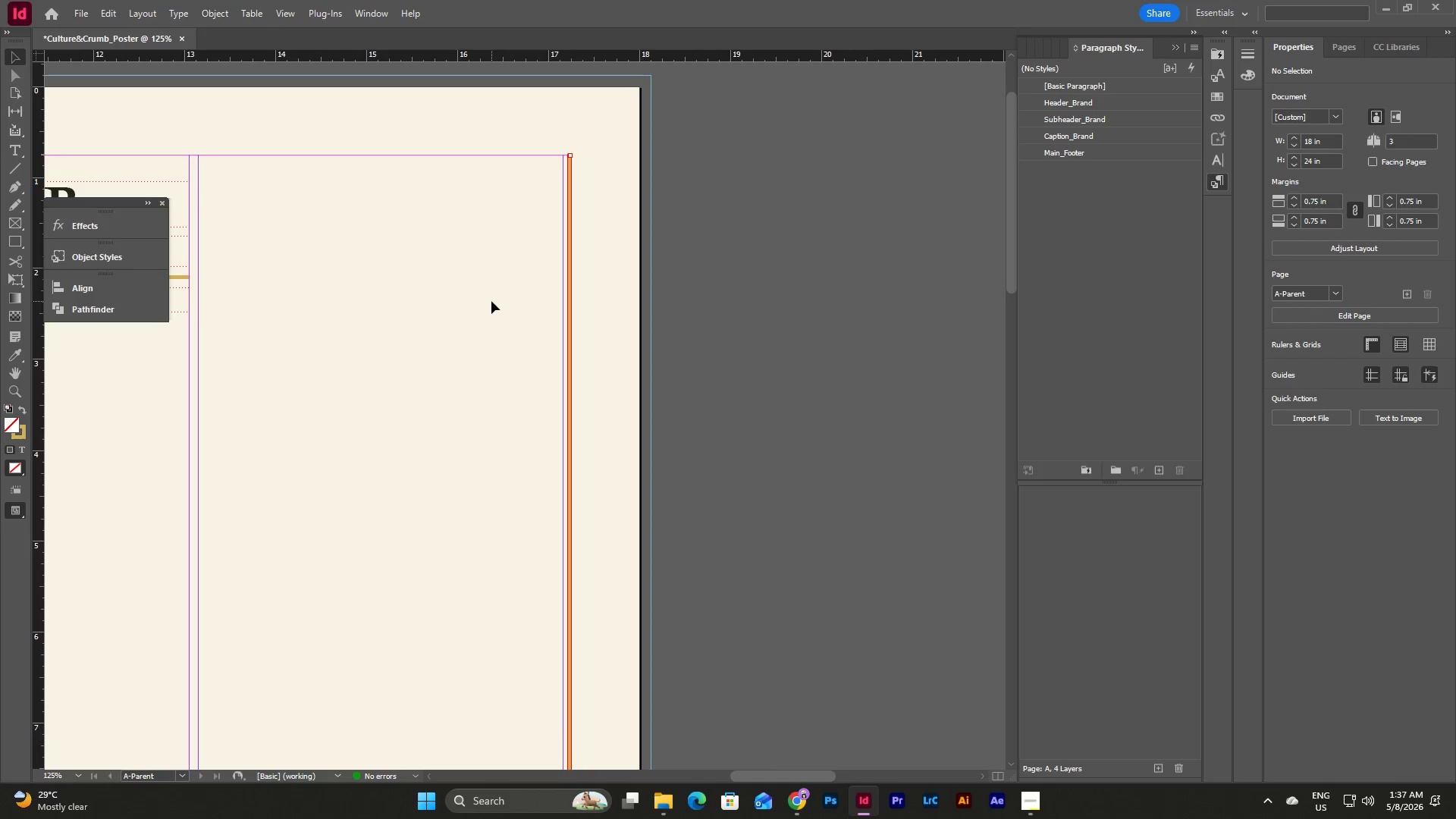 
key(Control+C)
 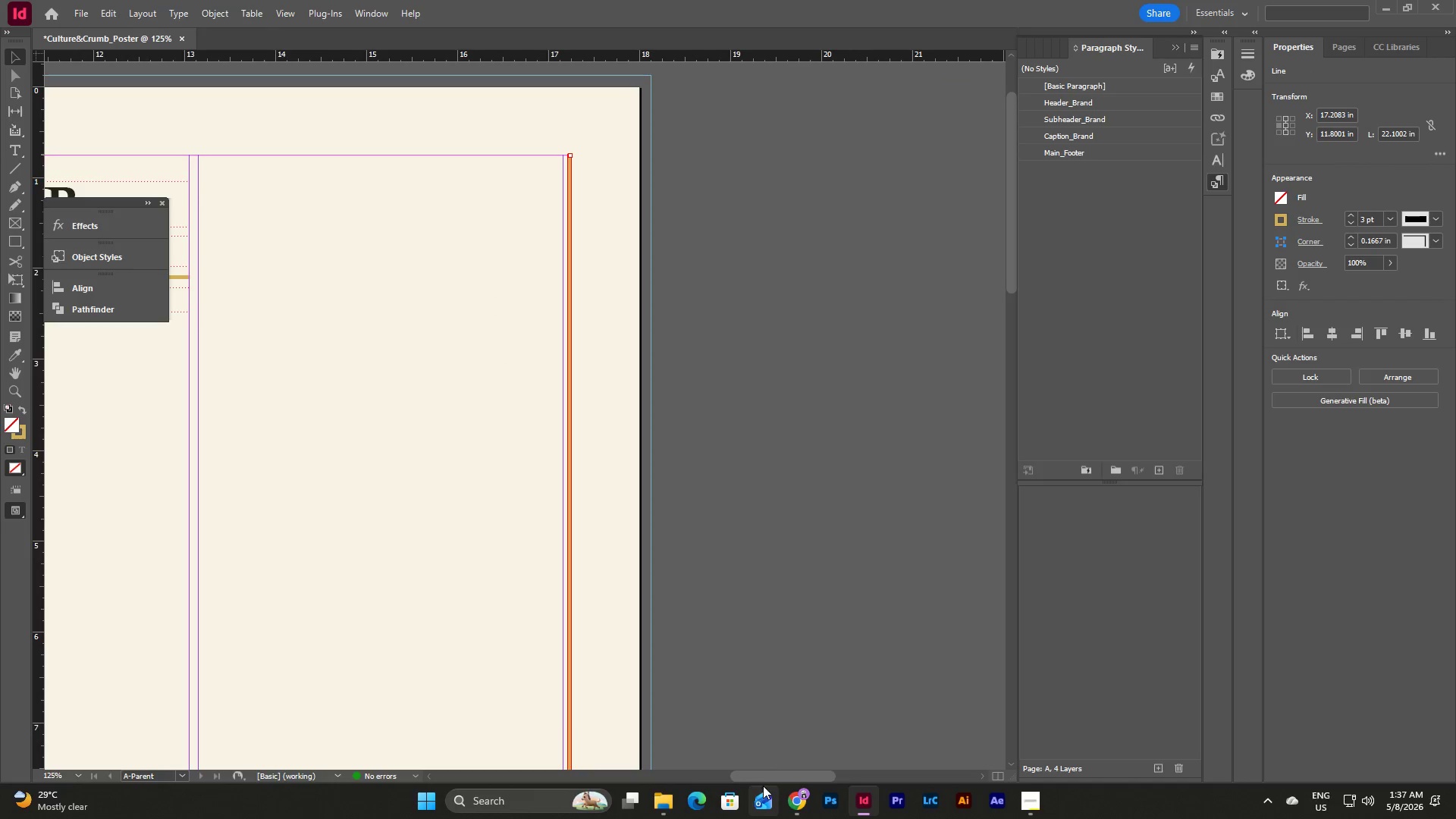 
left_click_drag(start_coordinate=[764, 779], to_coordinate=[632, 774])
 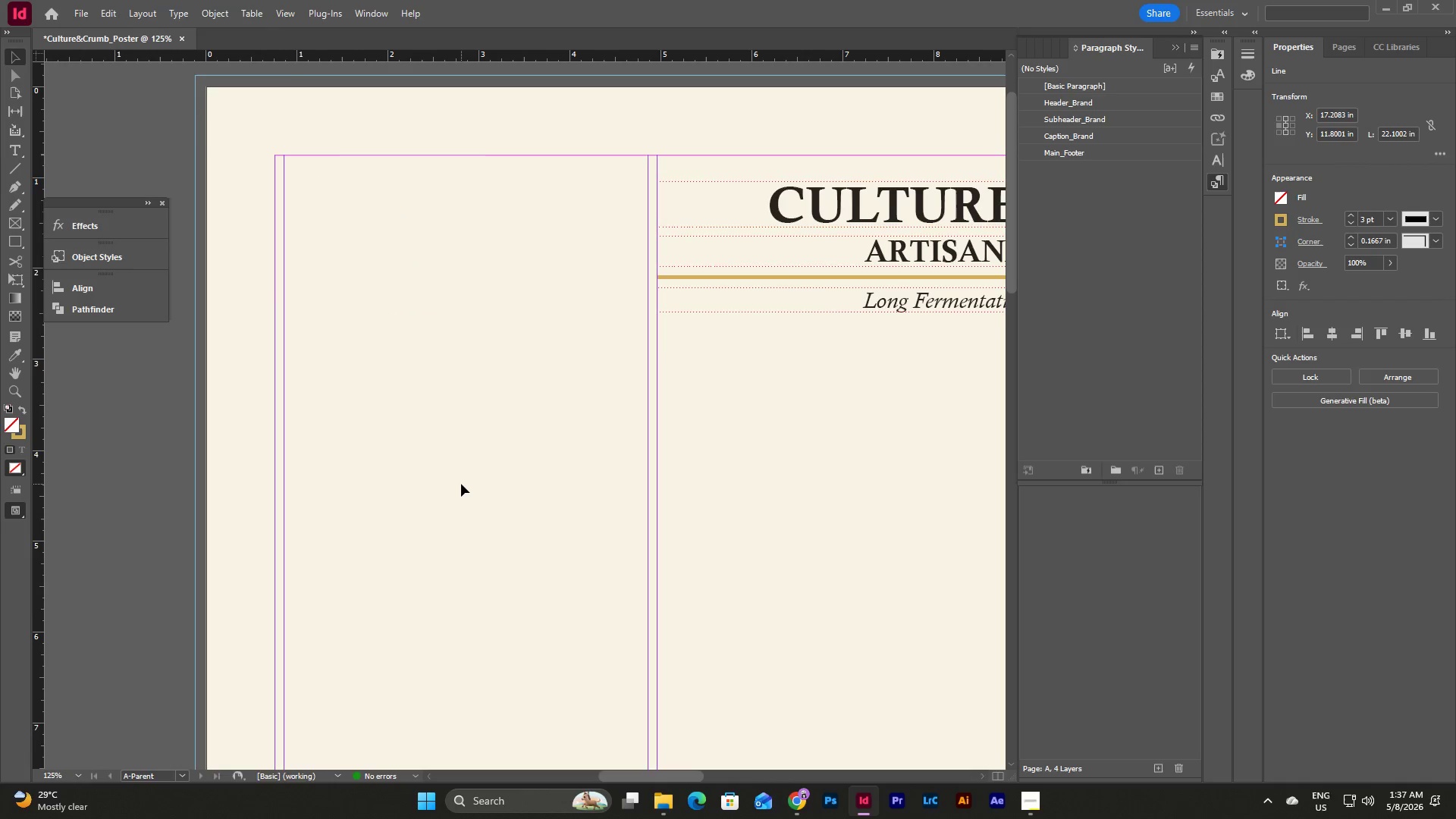 
left_click([461, 484])
 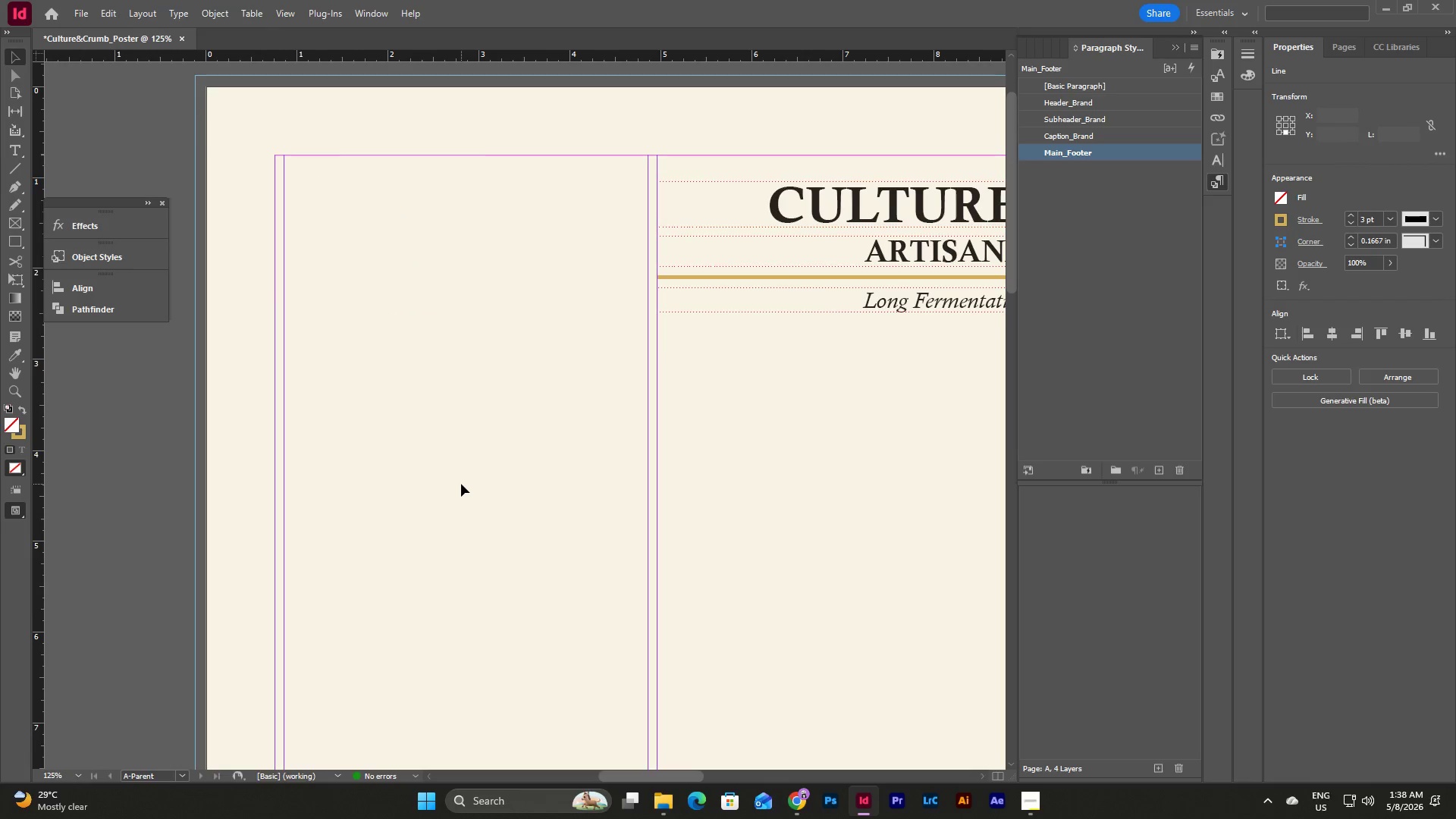 
key(Control+V)
 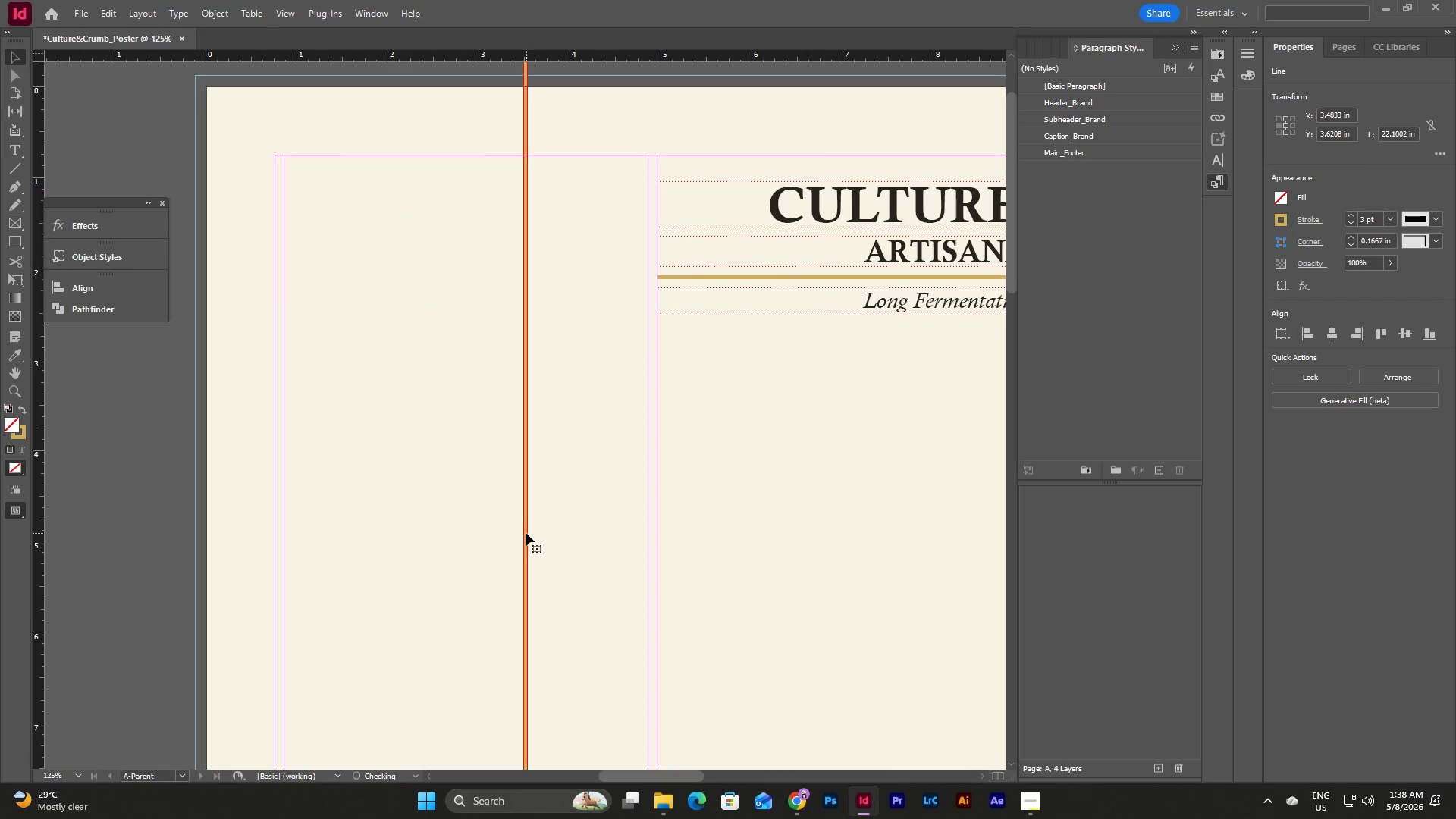 
scroll: coordinate [551, 507], scroll_direction: down, amount: 17.0
 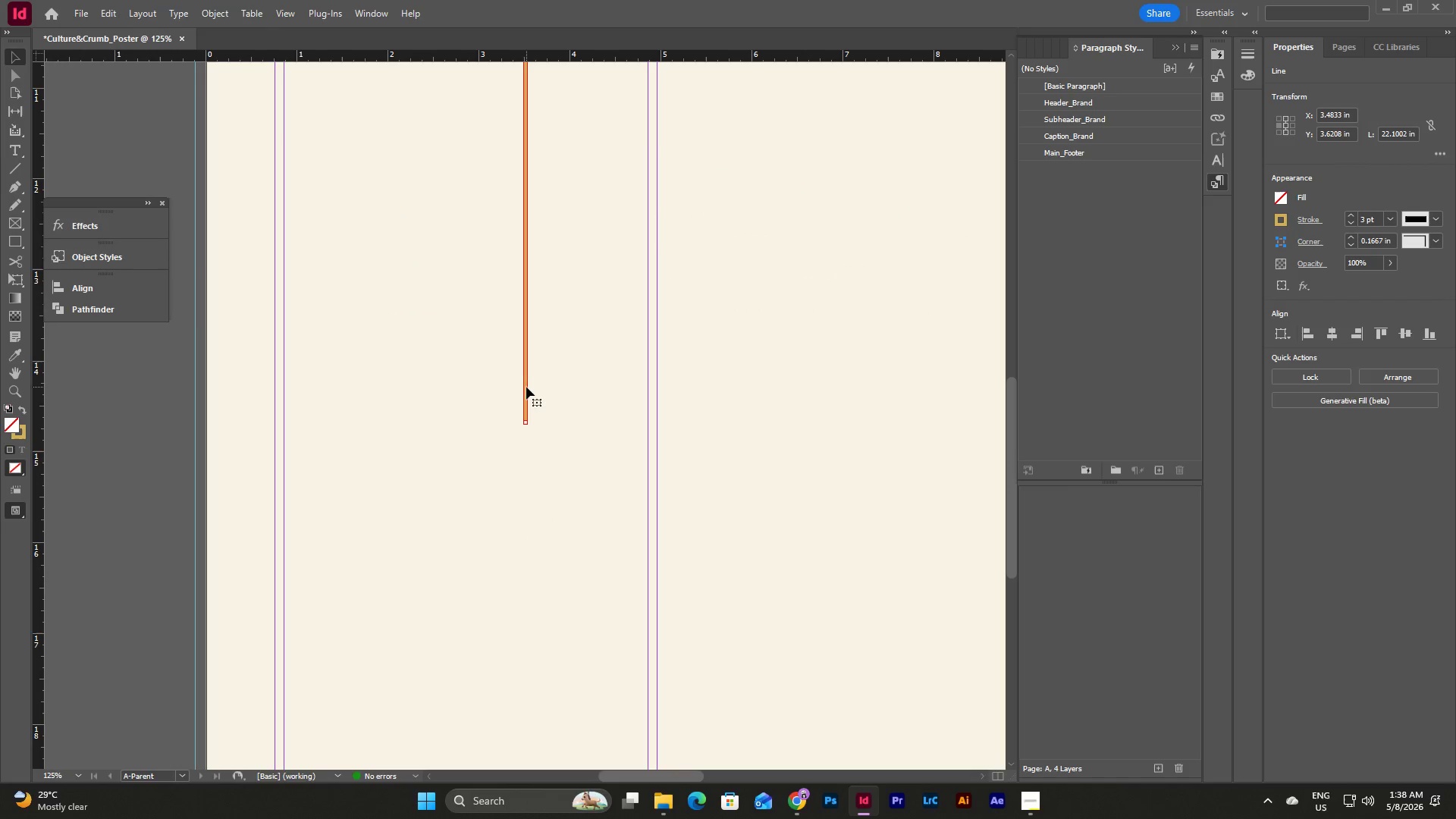 
left_click_drag(start_coordinate=[526, 387], to_coordinate=[281, 526])
 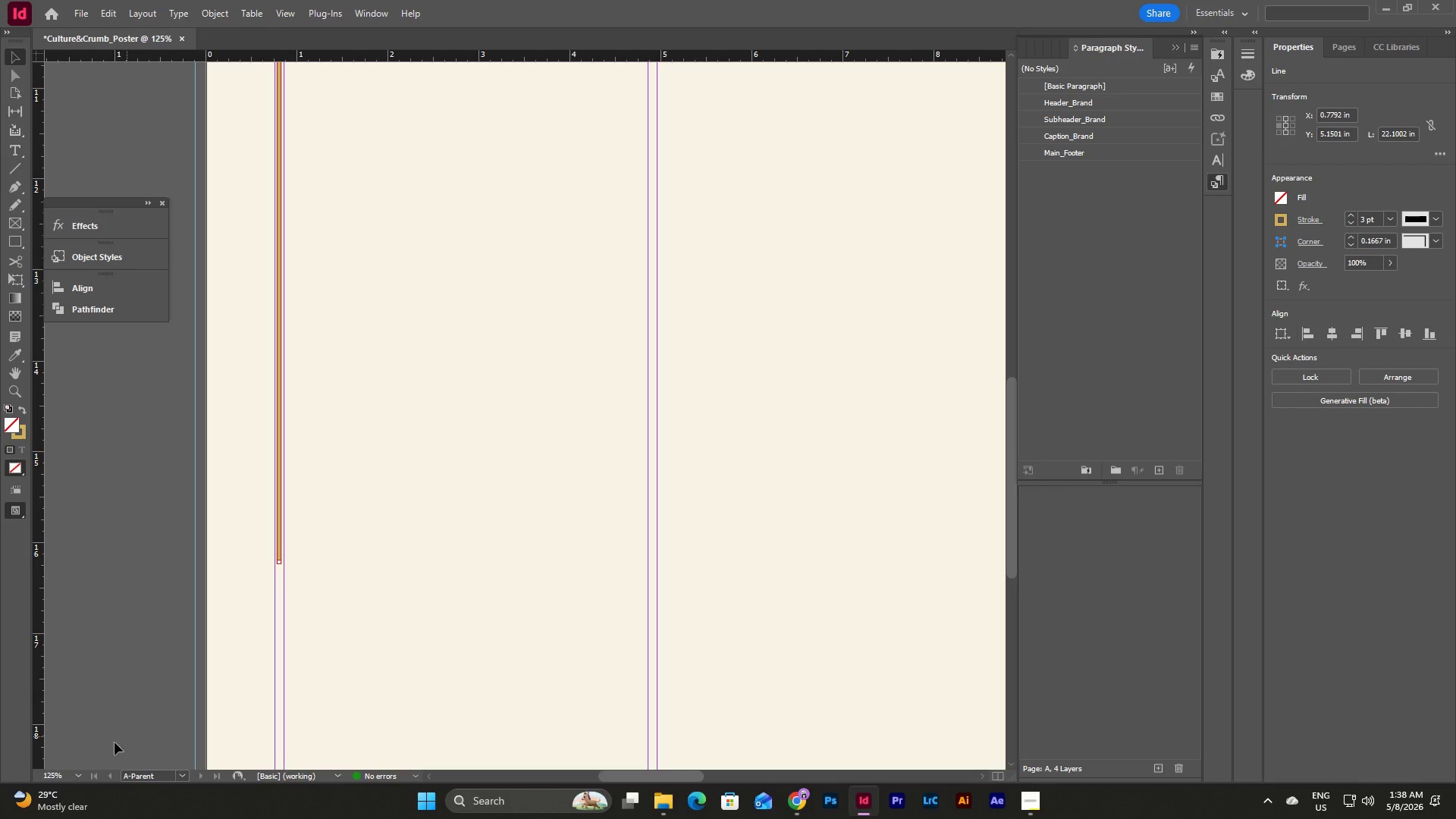 
left_click([77, 769])
 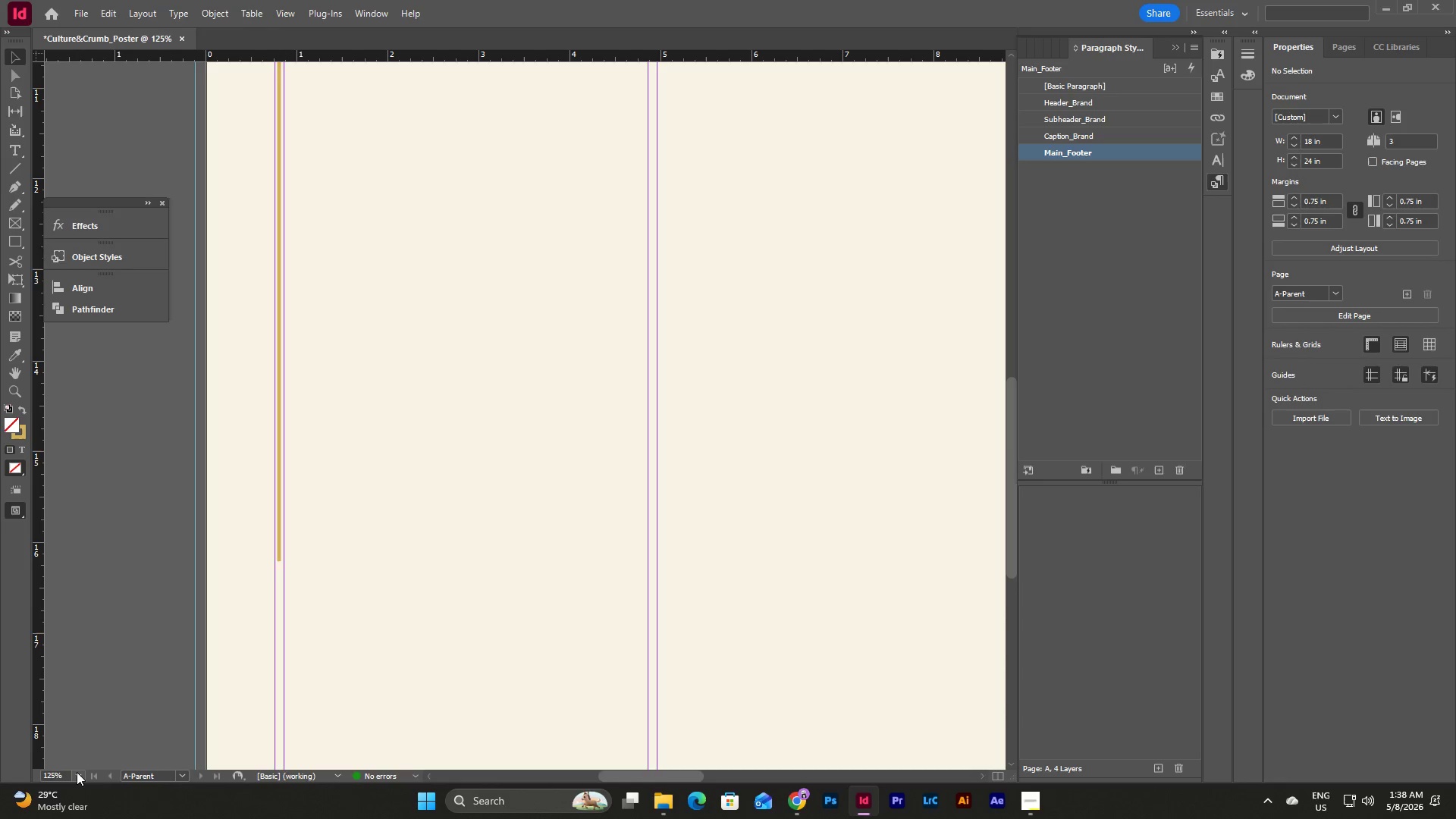 
left_click([77, 772])
 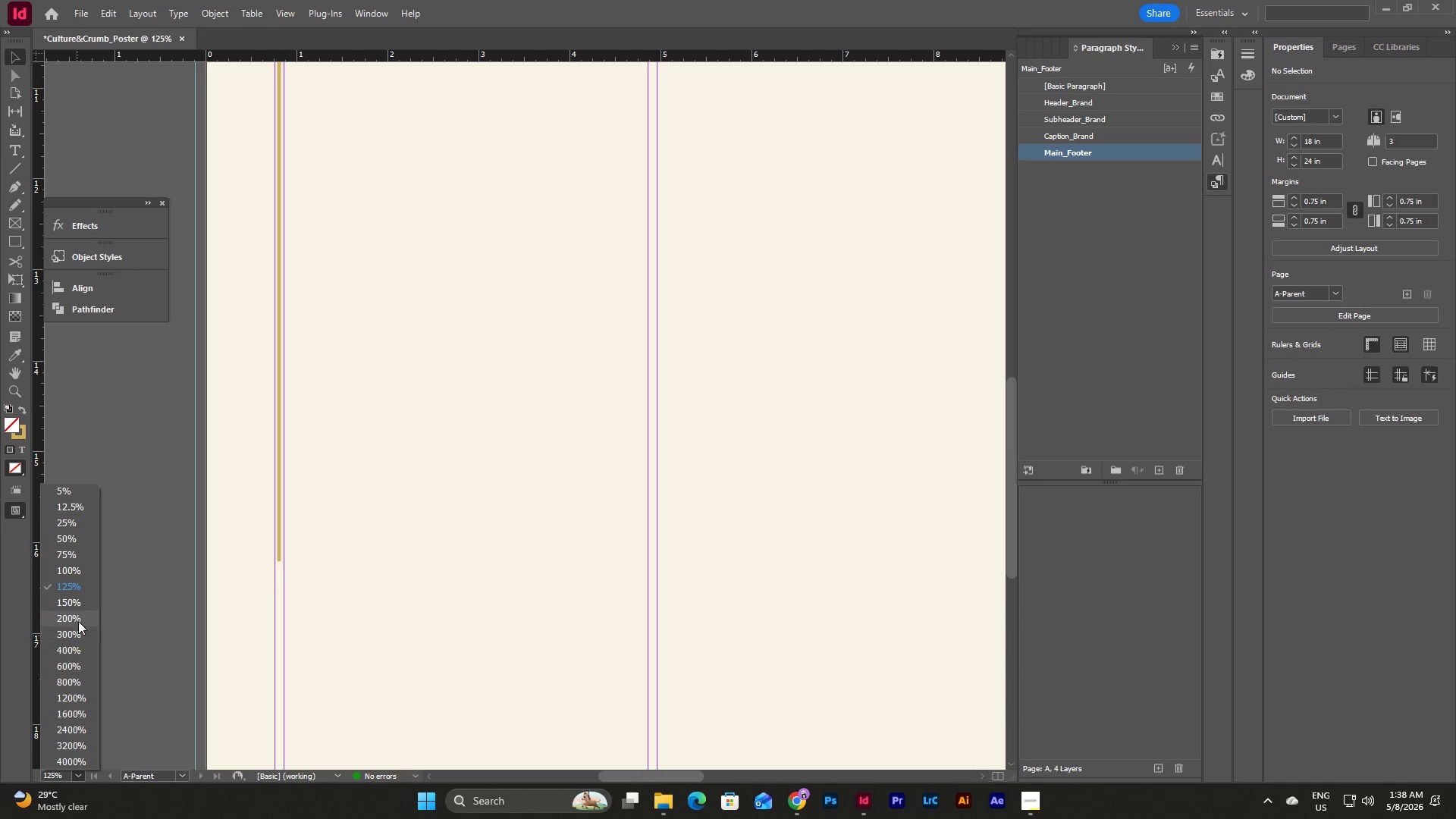 
left_click([79, 614])
 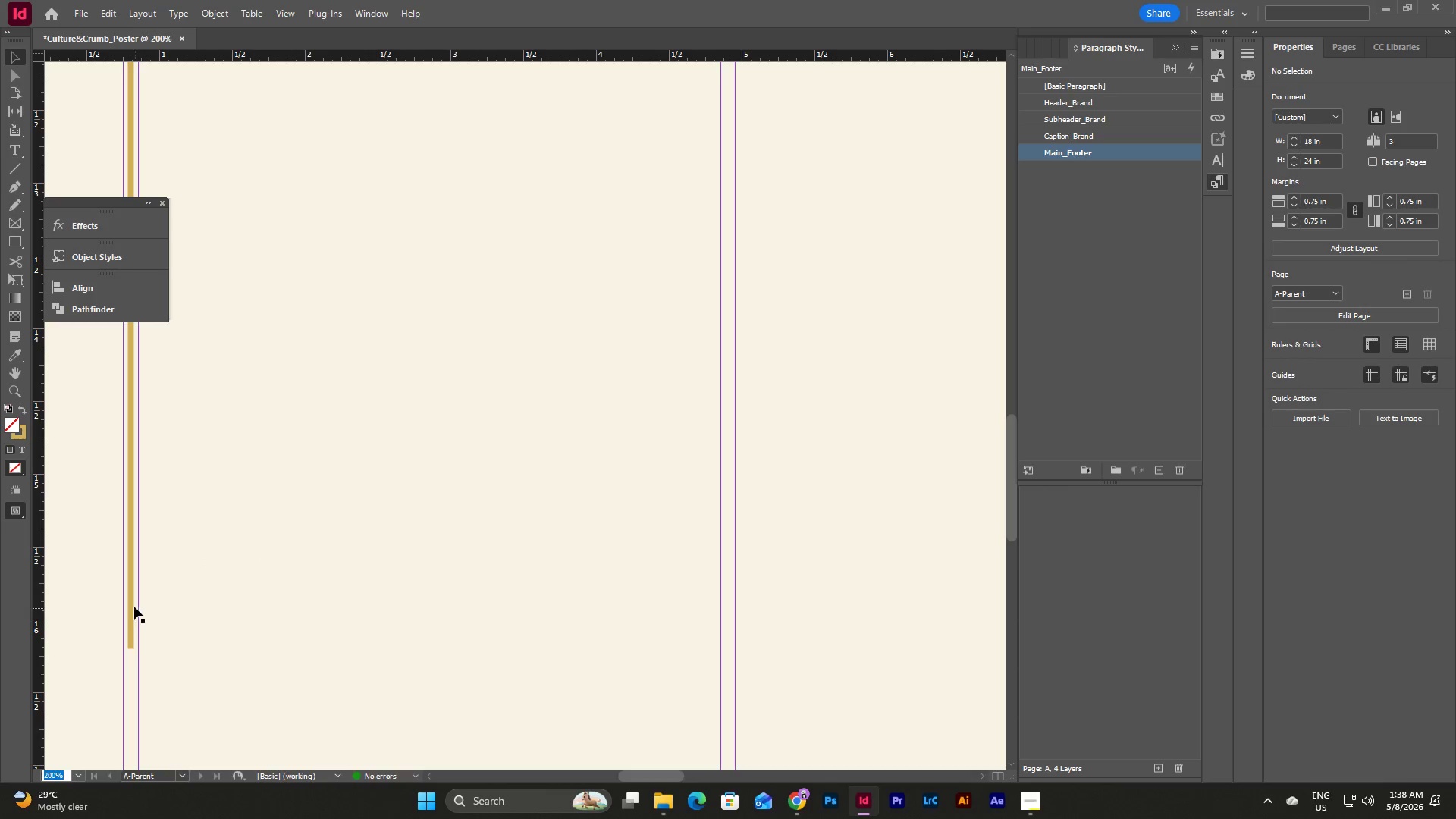 
left_click([133, 607])
 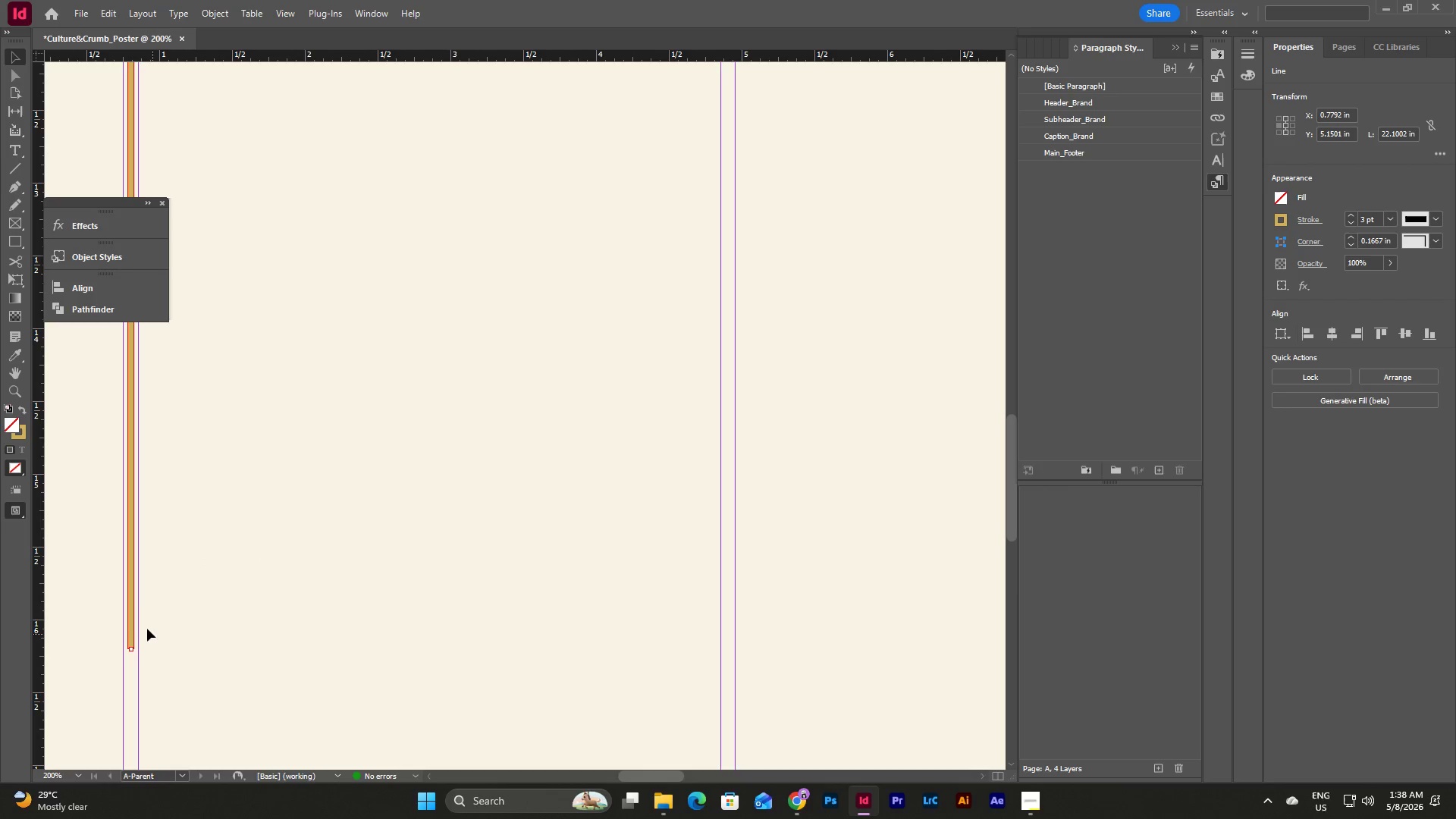 
left_click_drag(start_coordinate=[130, 620], to_coordinate=[127, 645])
 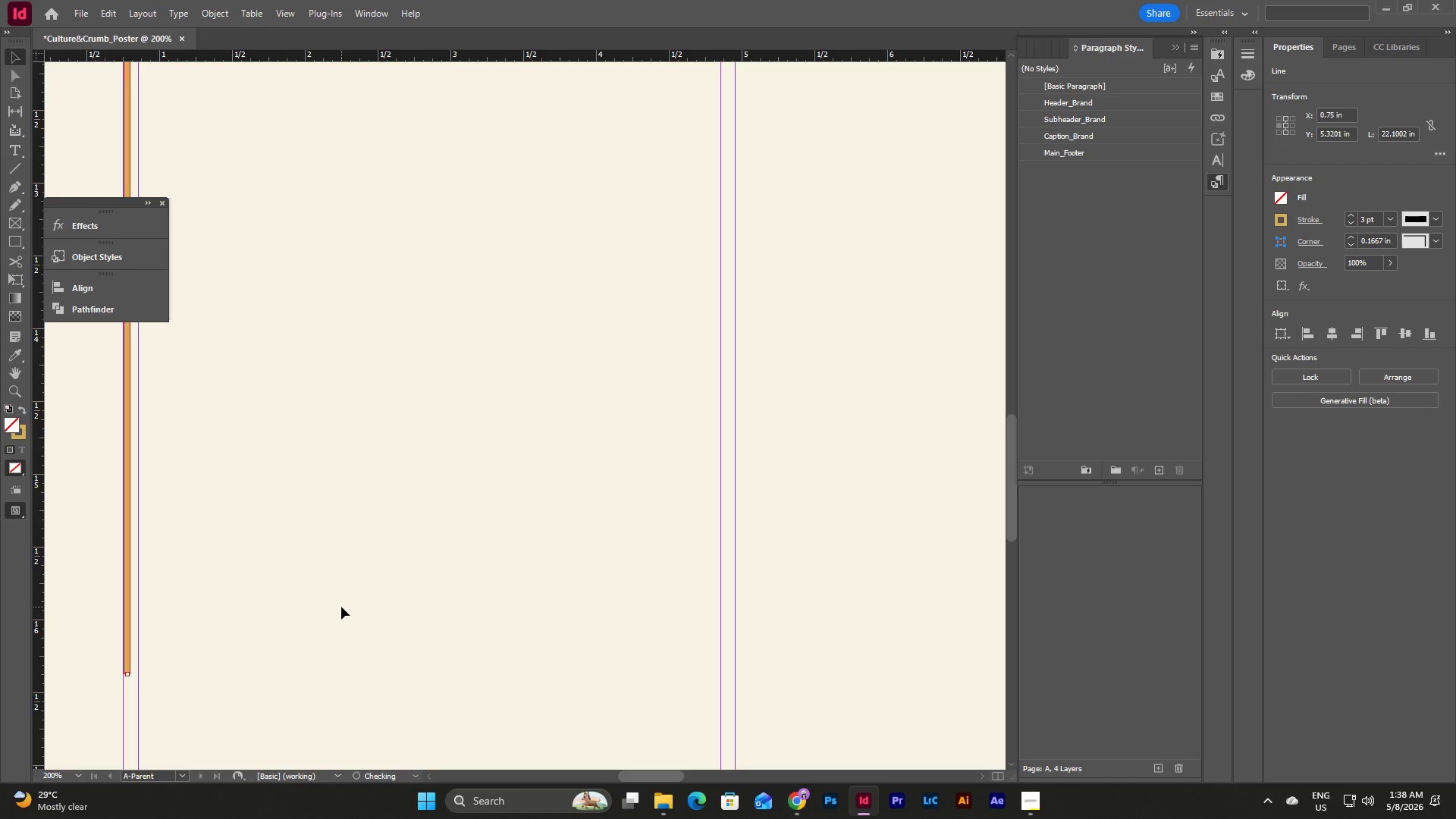 
scroll: coordinate [341, 607], scroll_direction: down, amount: 5.0
 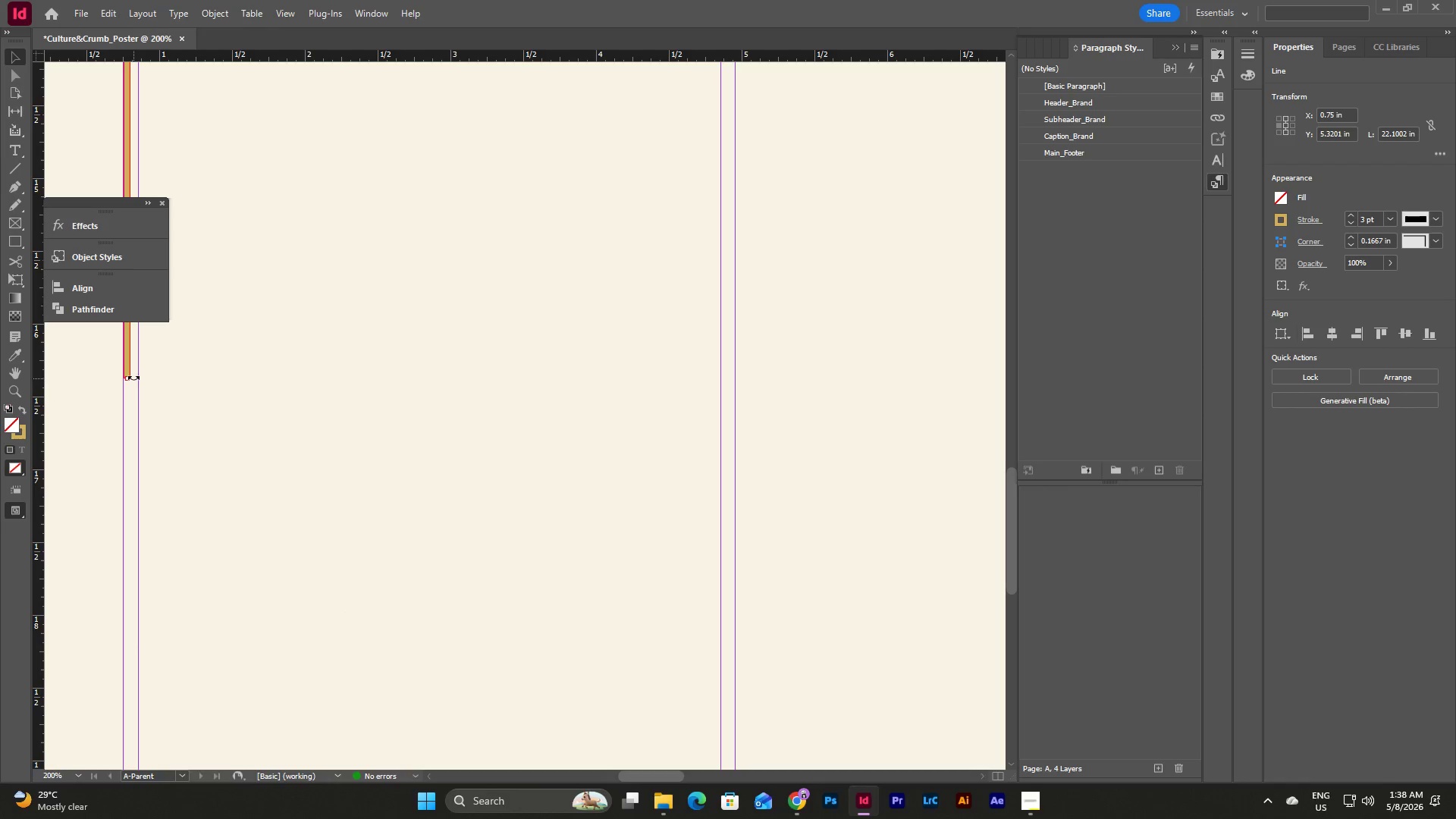 
left_click_drag(start_coordinate=[127, 380], to_coordinate=[110, 668])
 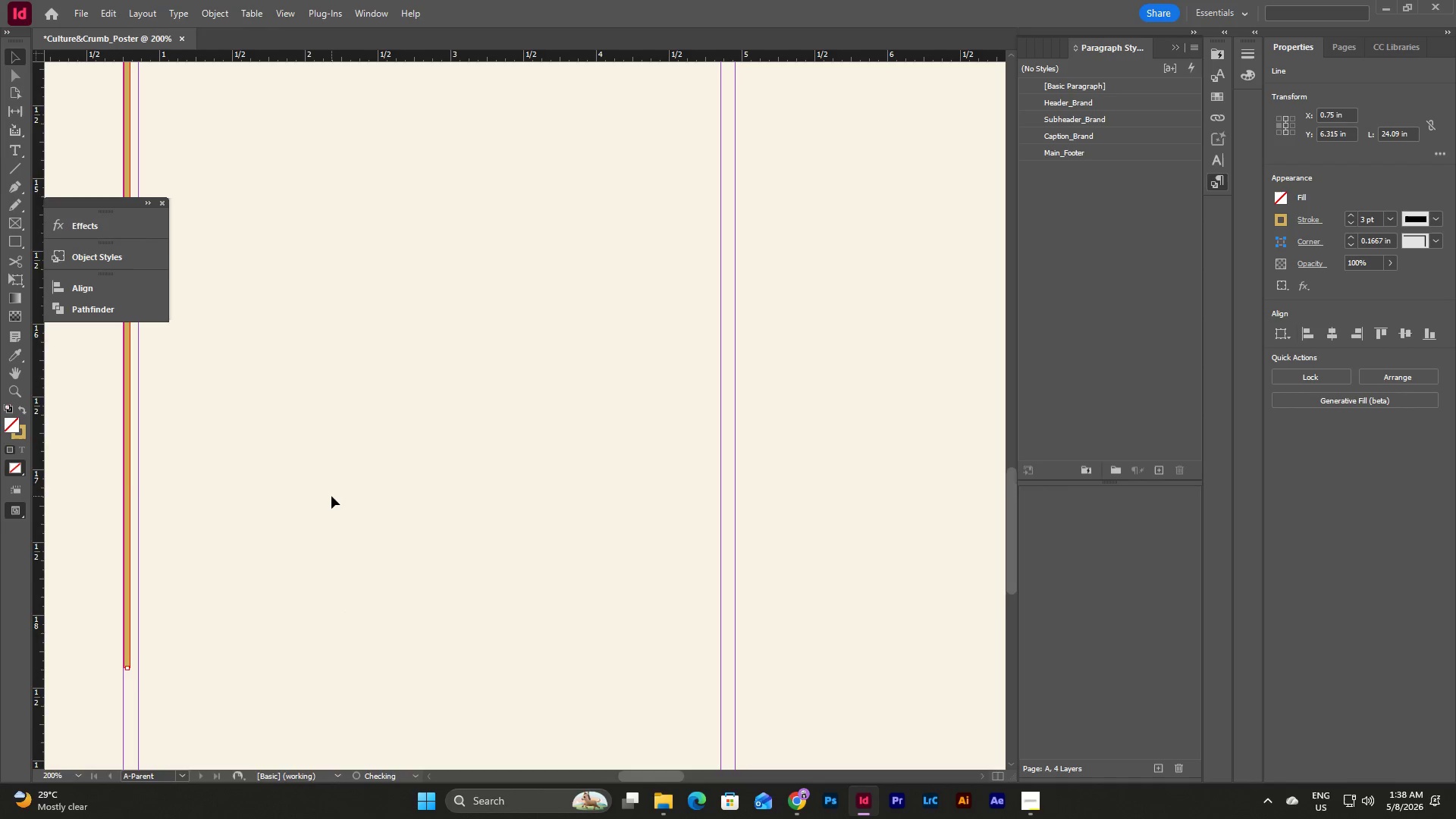 
scroll: coordinate [331, 496], scroll_direction: down, amount: 5.0
 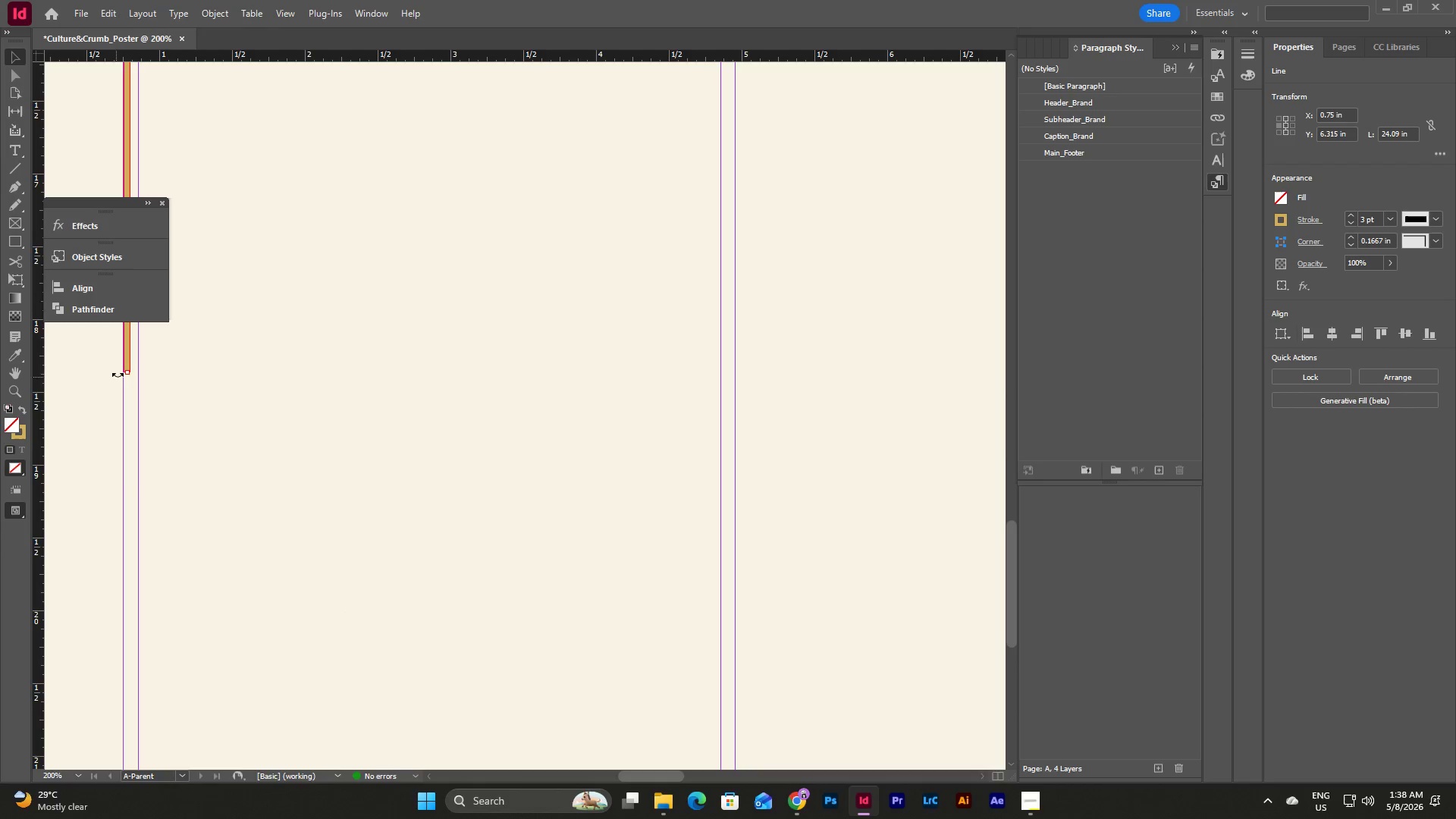 
left_click([175, 374])
 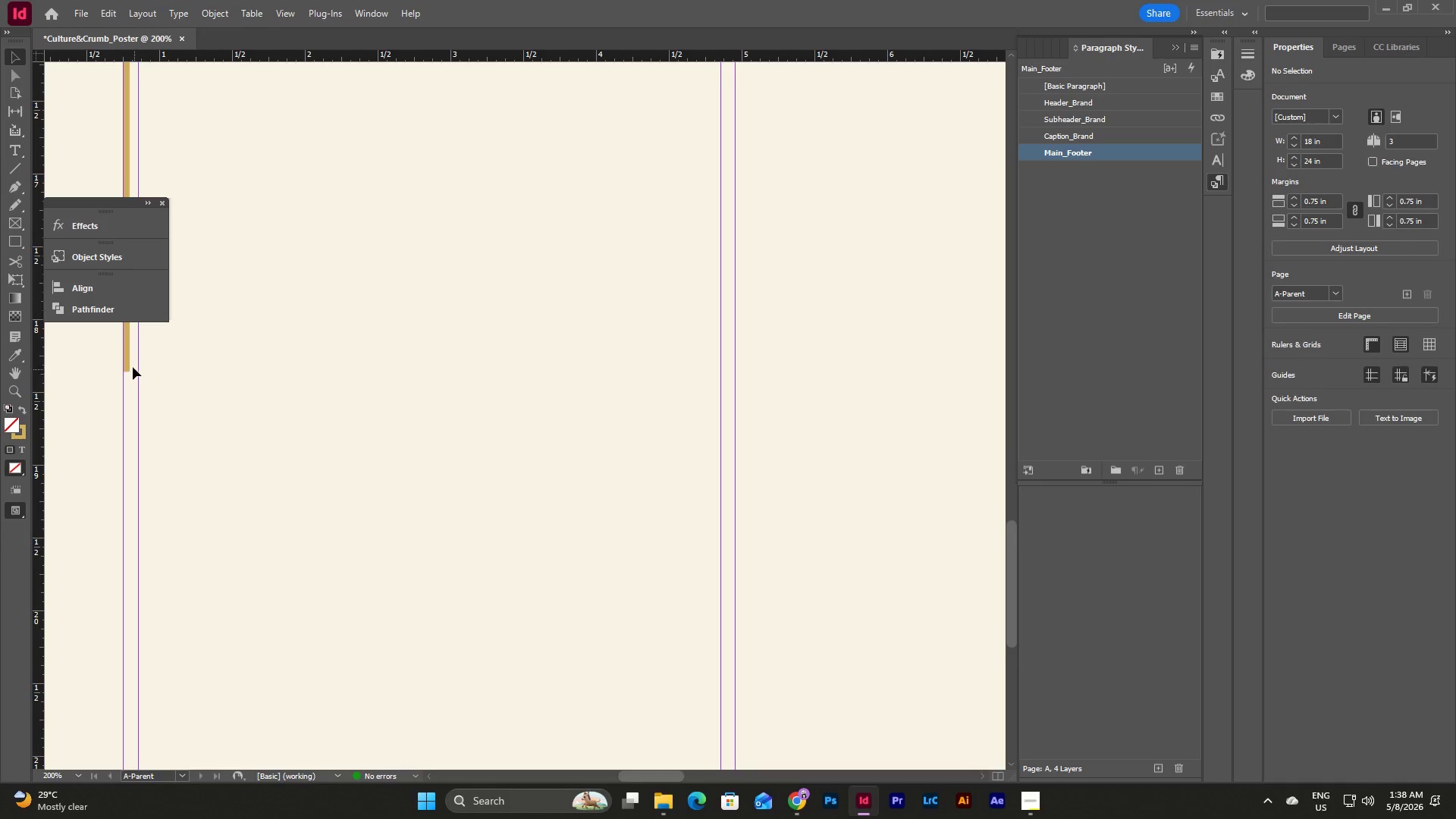 
left_click([130, 366])
 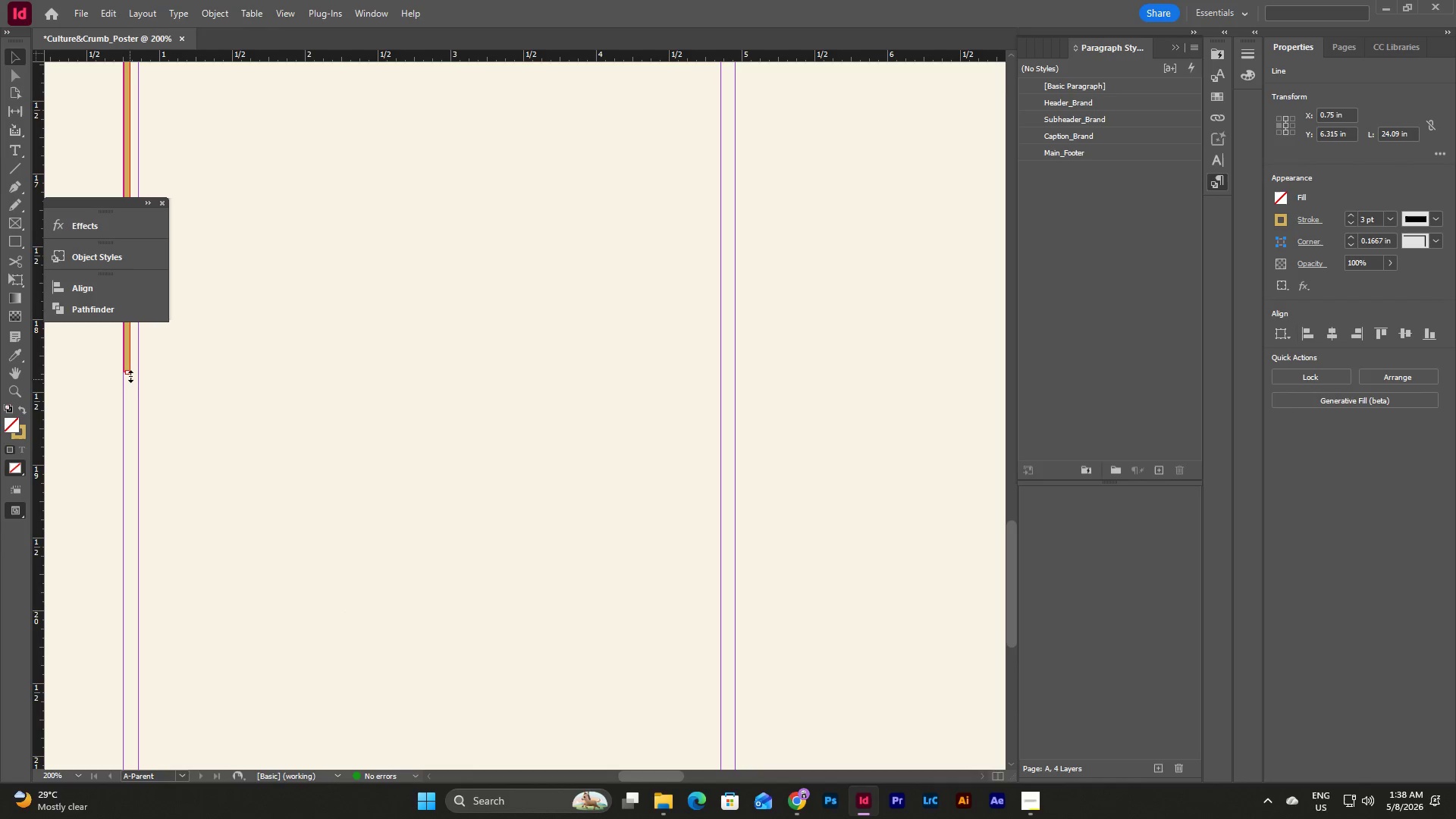 
left_click_drag(start_coordinate=[130, 375], to_coordinate=[121, 639])
 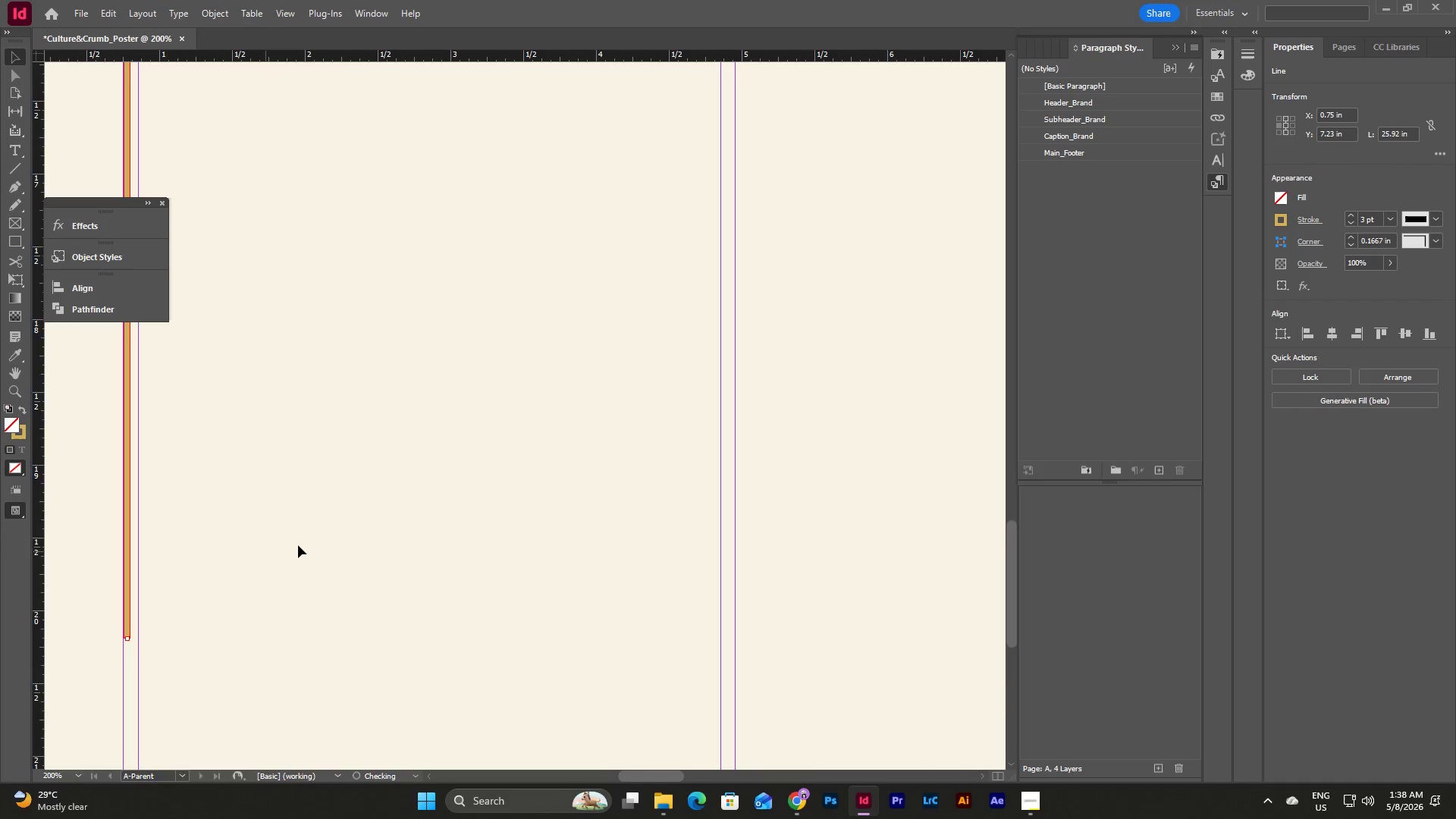 
scroll: coordinate [298, 545], scroll_direction: down, amount: 5.0
 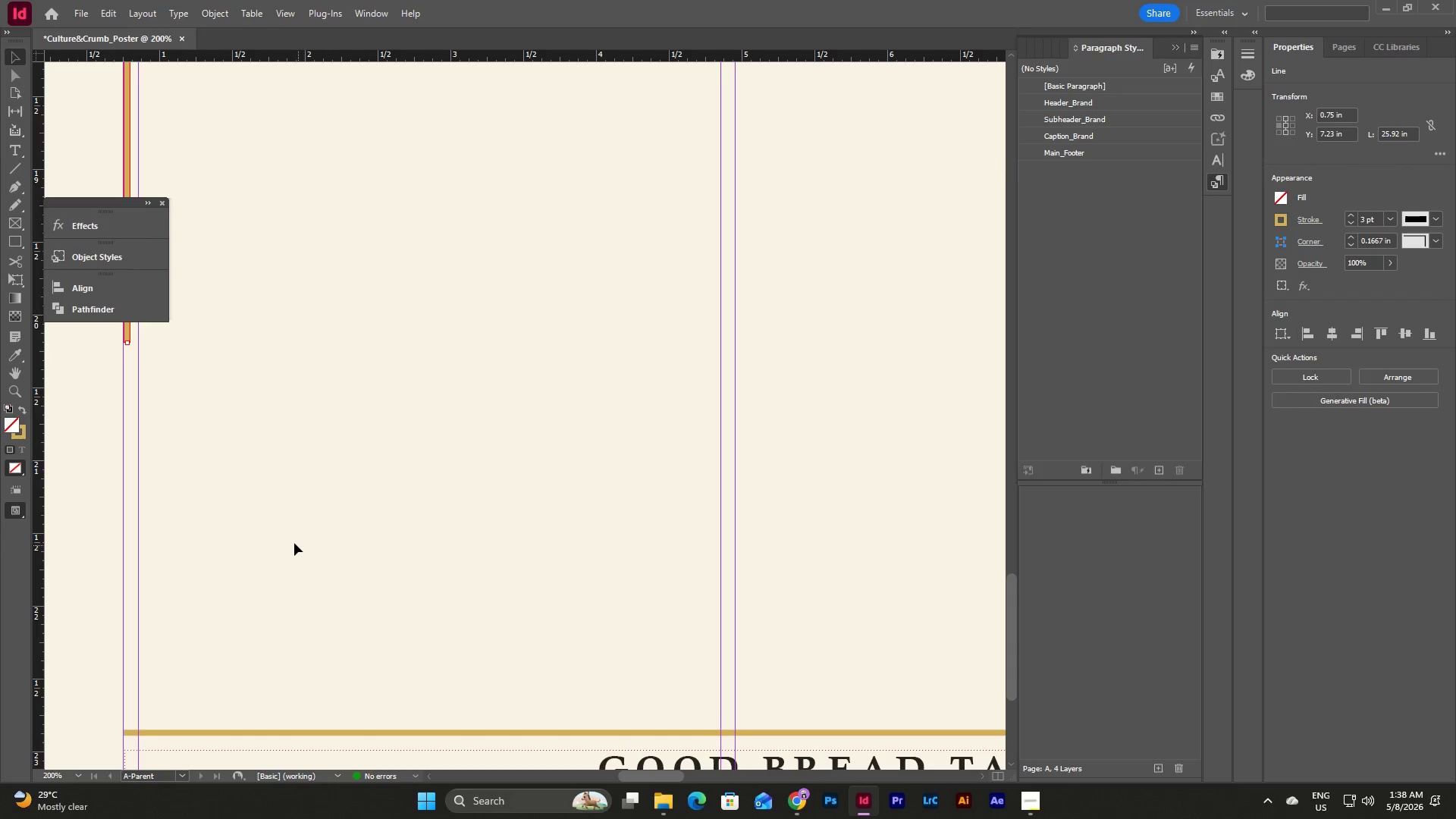 
scroll: coordinate [268, 539], scroll_direction: up, amount: 2.0
 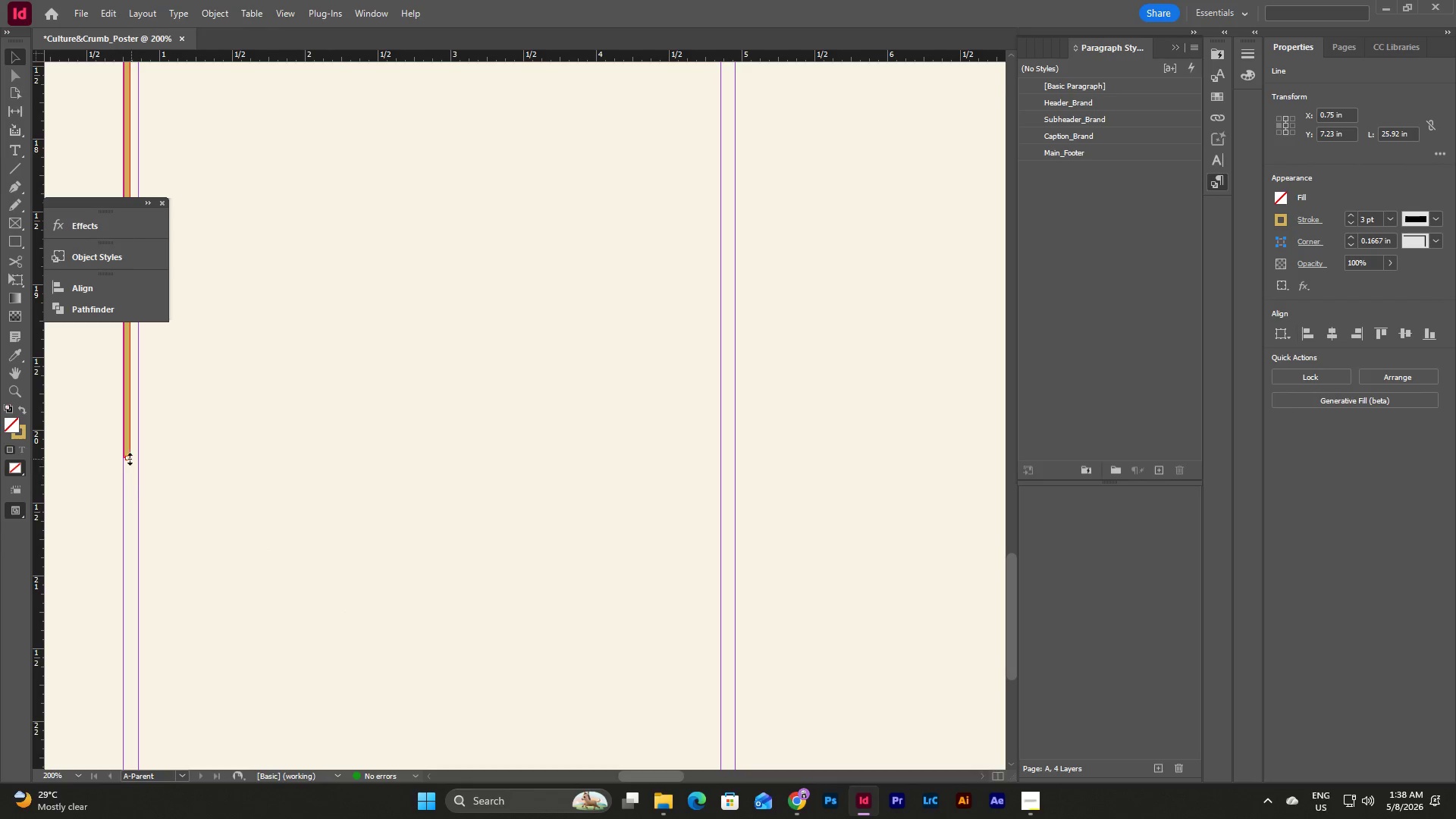 
left_click_drag(start_coordinate=[127, 457], to_coordinate=[117, 657])
 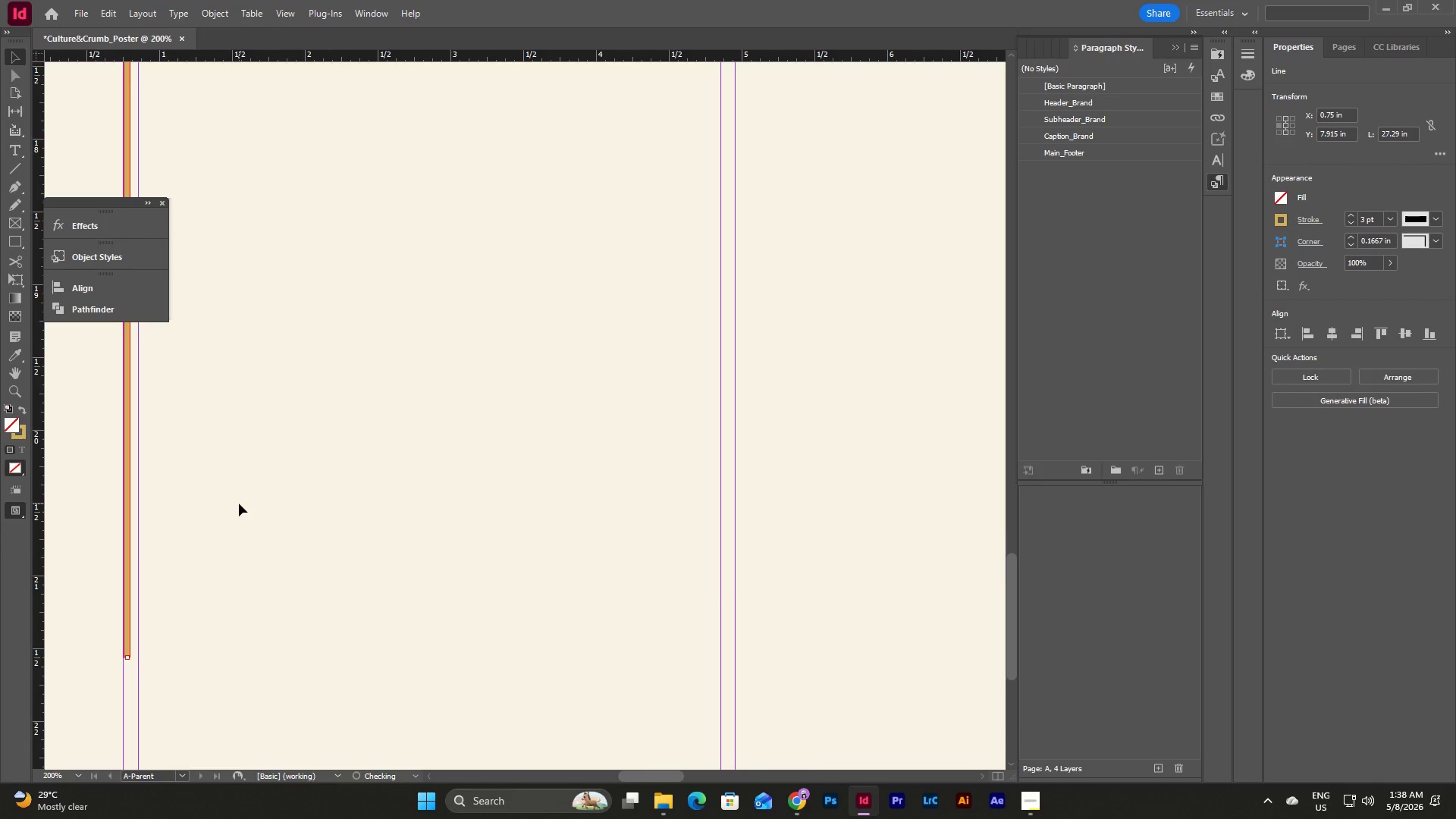 
scroll: coordinate [239, 504], scroll_direction: down, amount: 5.0
 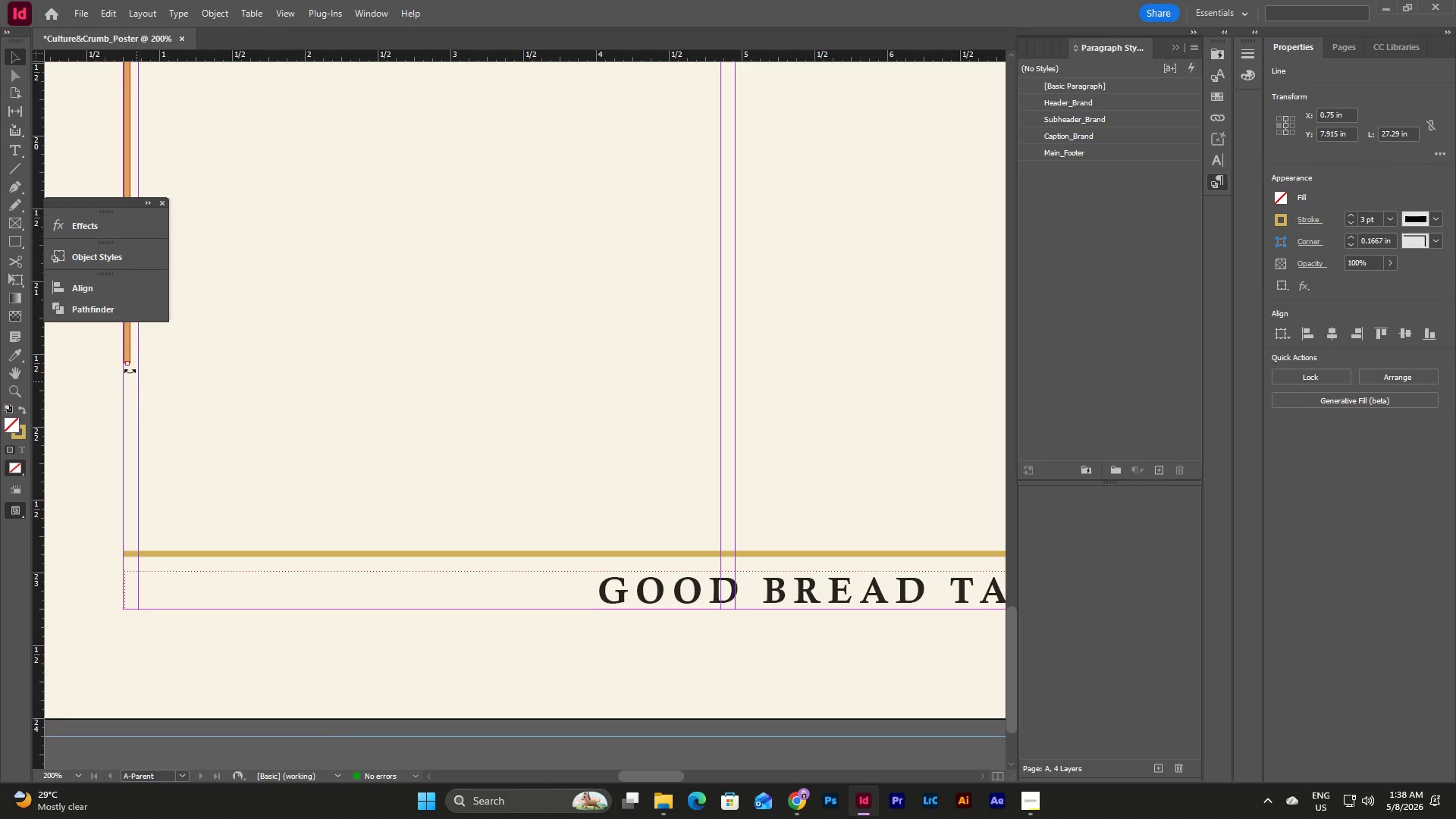 
left_click_drag(start_coordinate=[127, 363], to_coordinate=[124, 549])
 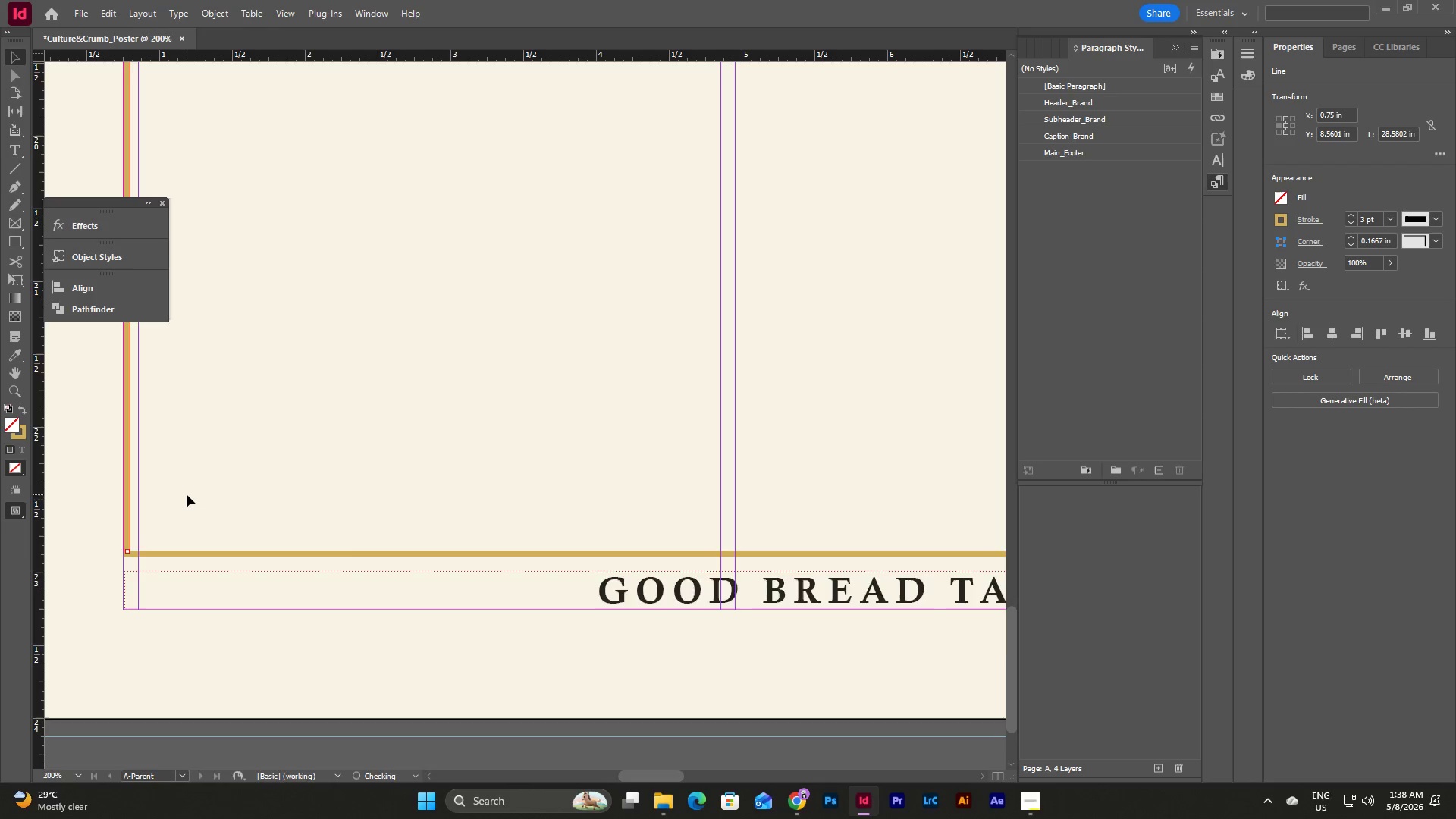 
scroll: coordinate [187, 494], scroll_direction: up, amount: 16.0
 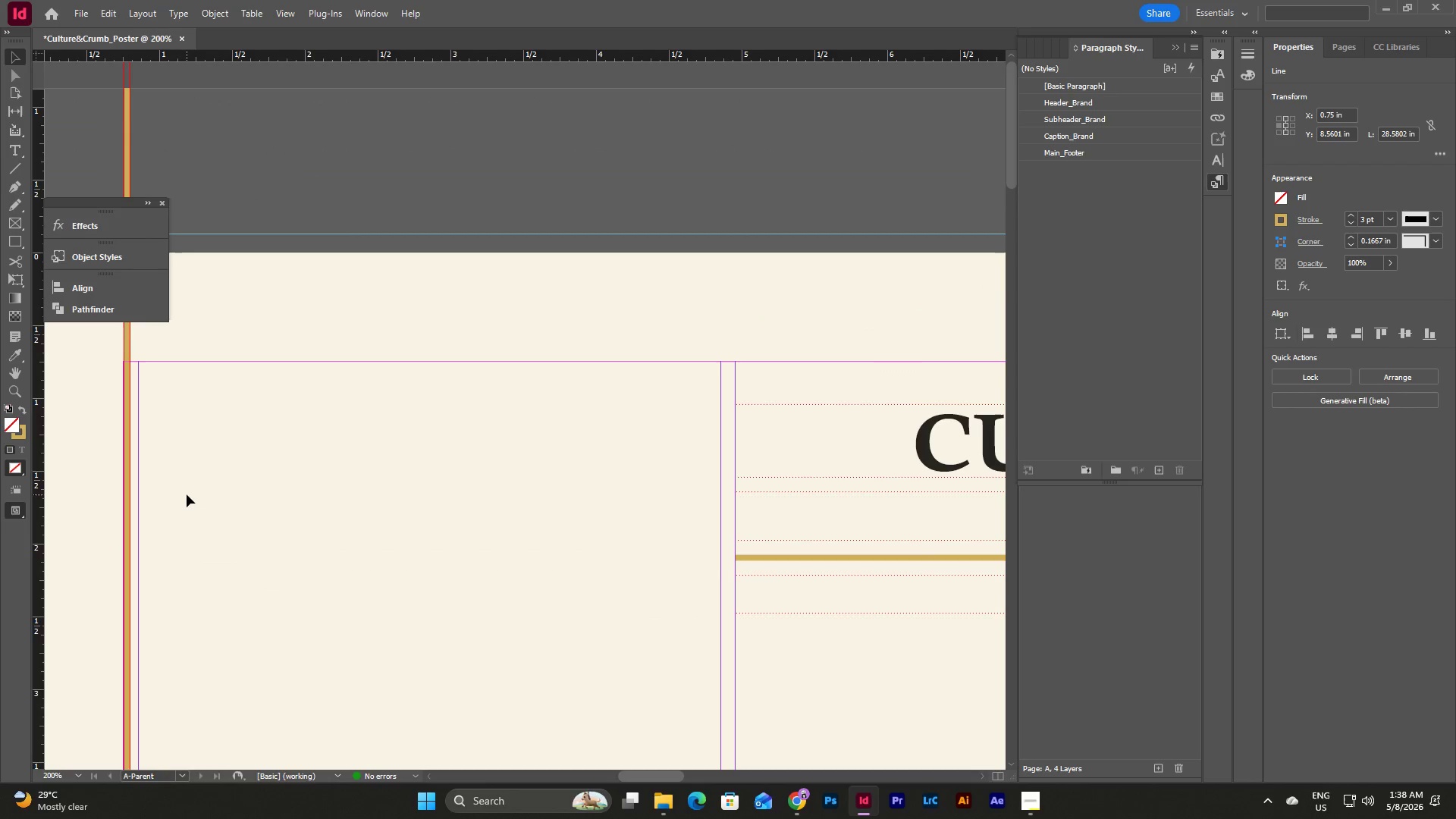 
left_click([128, 146])
 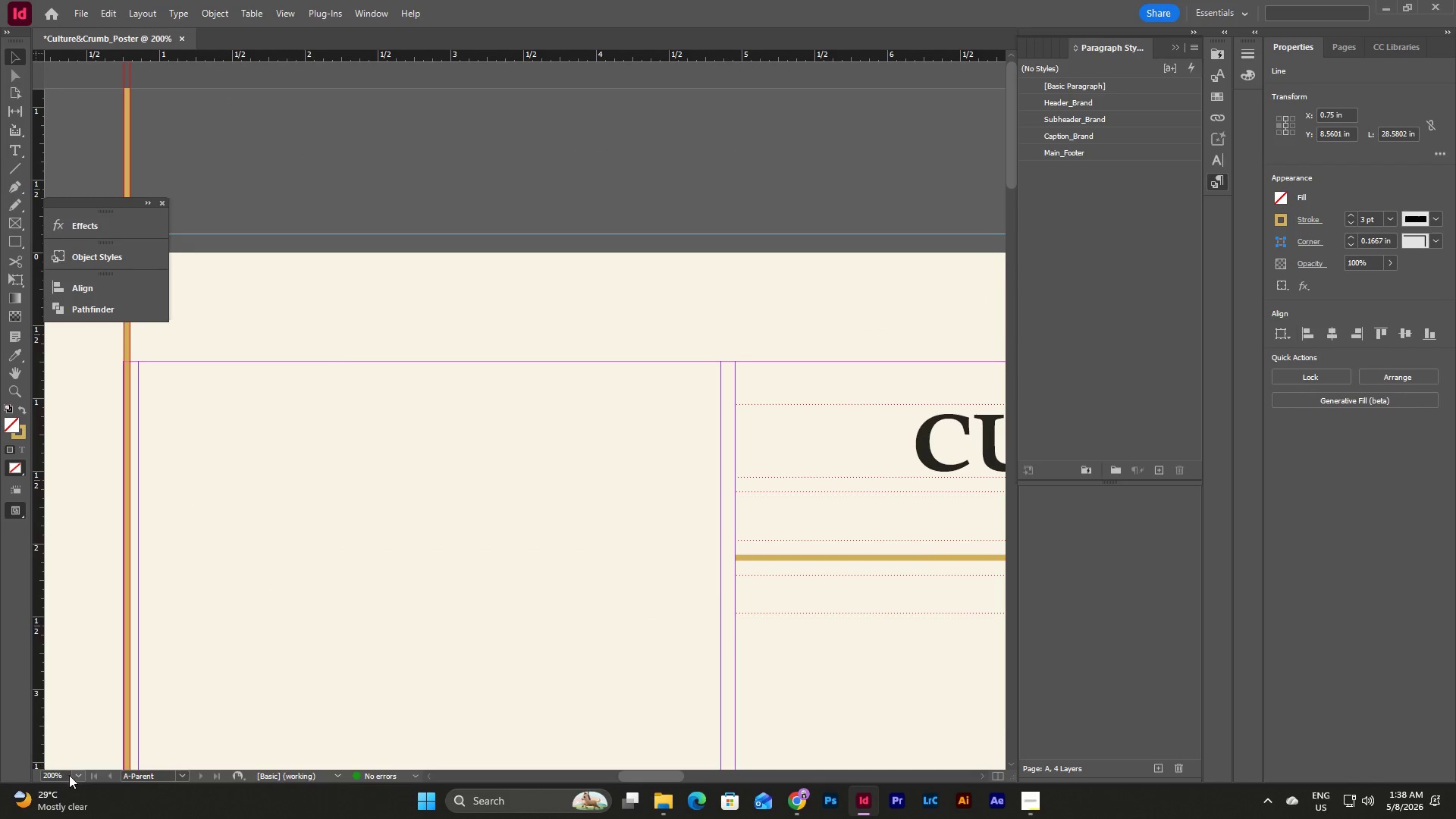 
left_click([74, 773])
 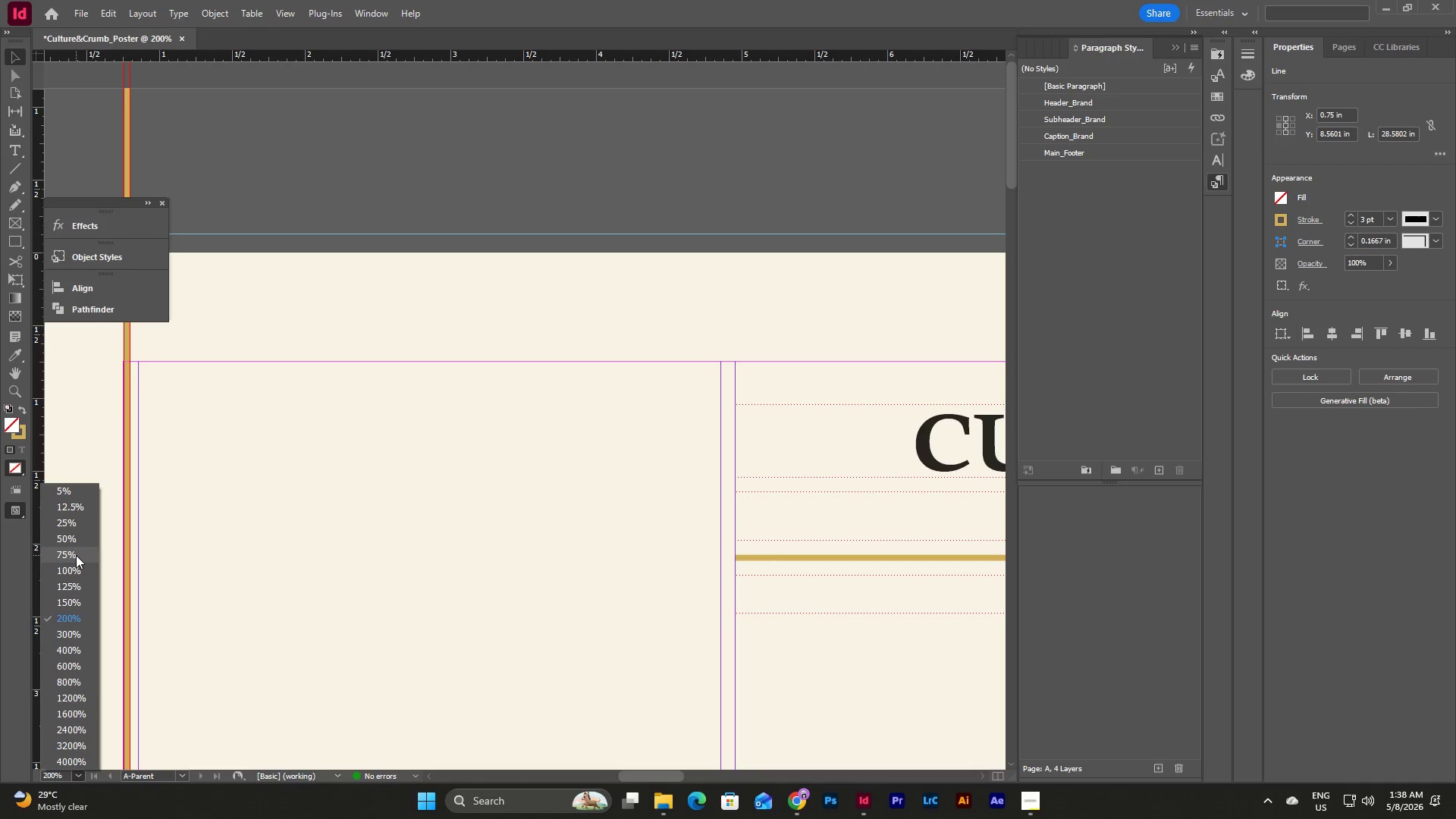 
left_click([76, 555])
 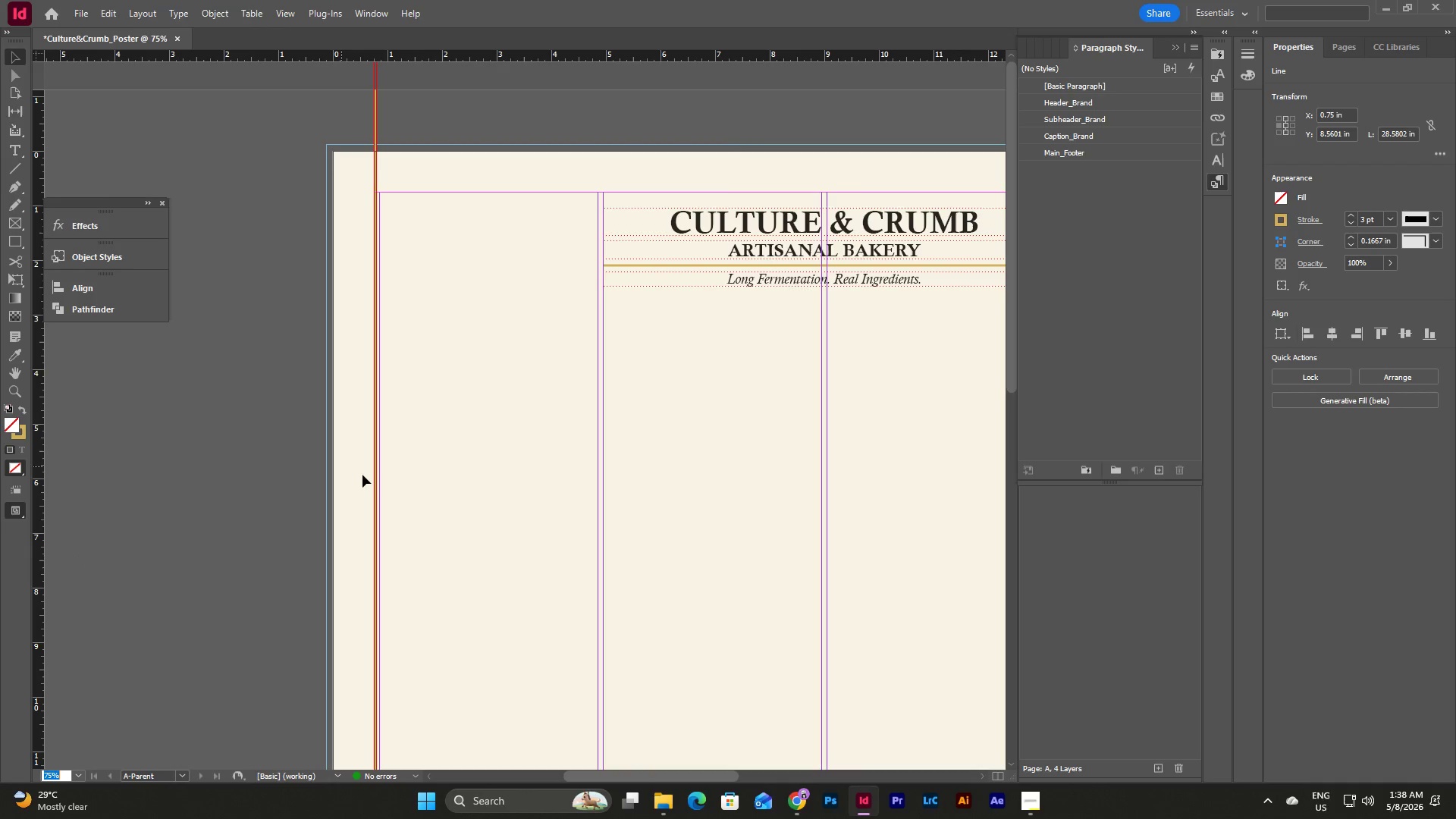 
scroll: coordinate [472, 507], scroll_direction: up, amount: 6.0
 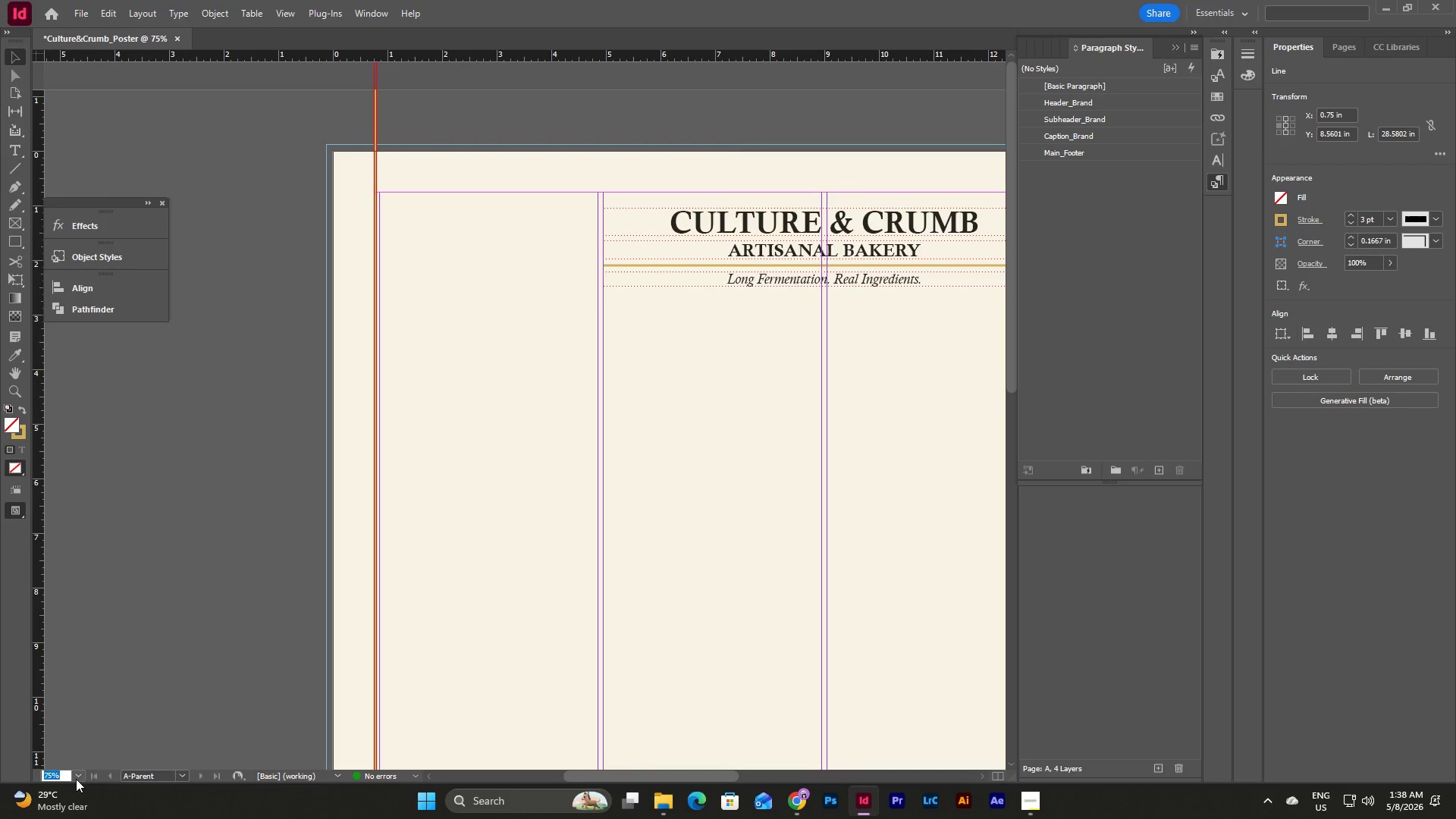 
left_click([75, 780])
 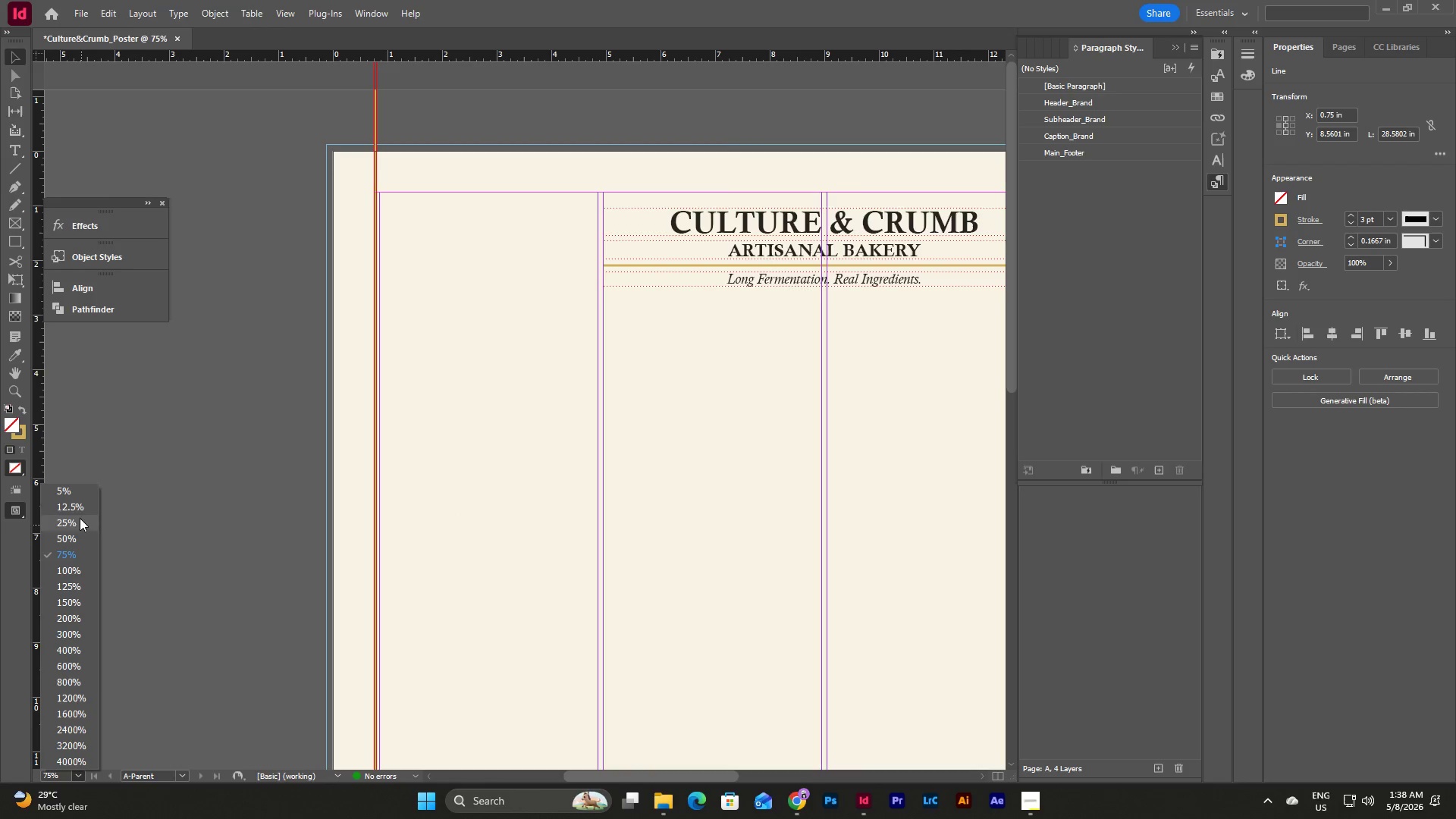 
left_click([80, 492])
 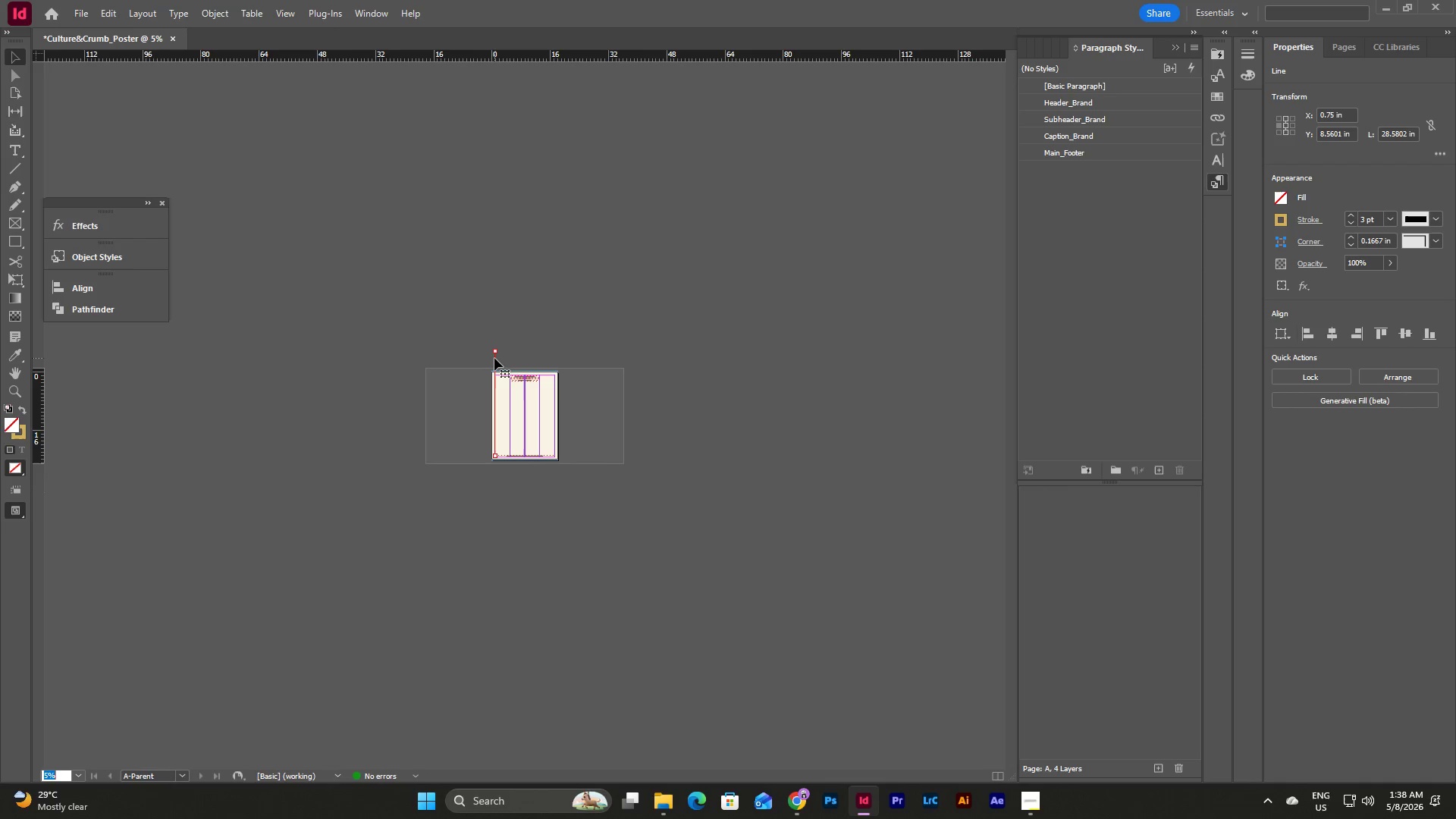 
left_click_drag(start_coordinate=[496, 353], to_coordinate=[496, 377])
 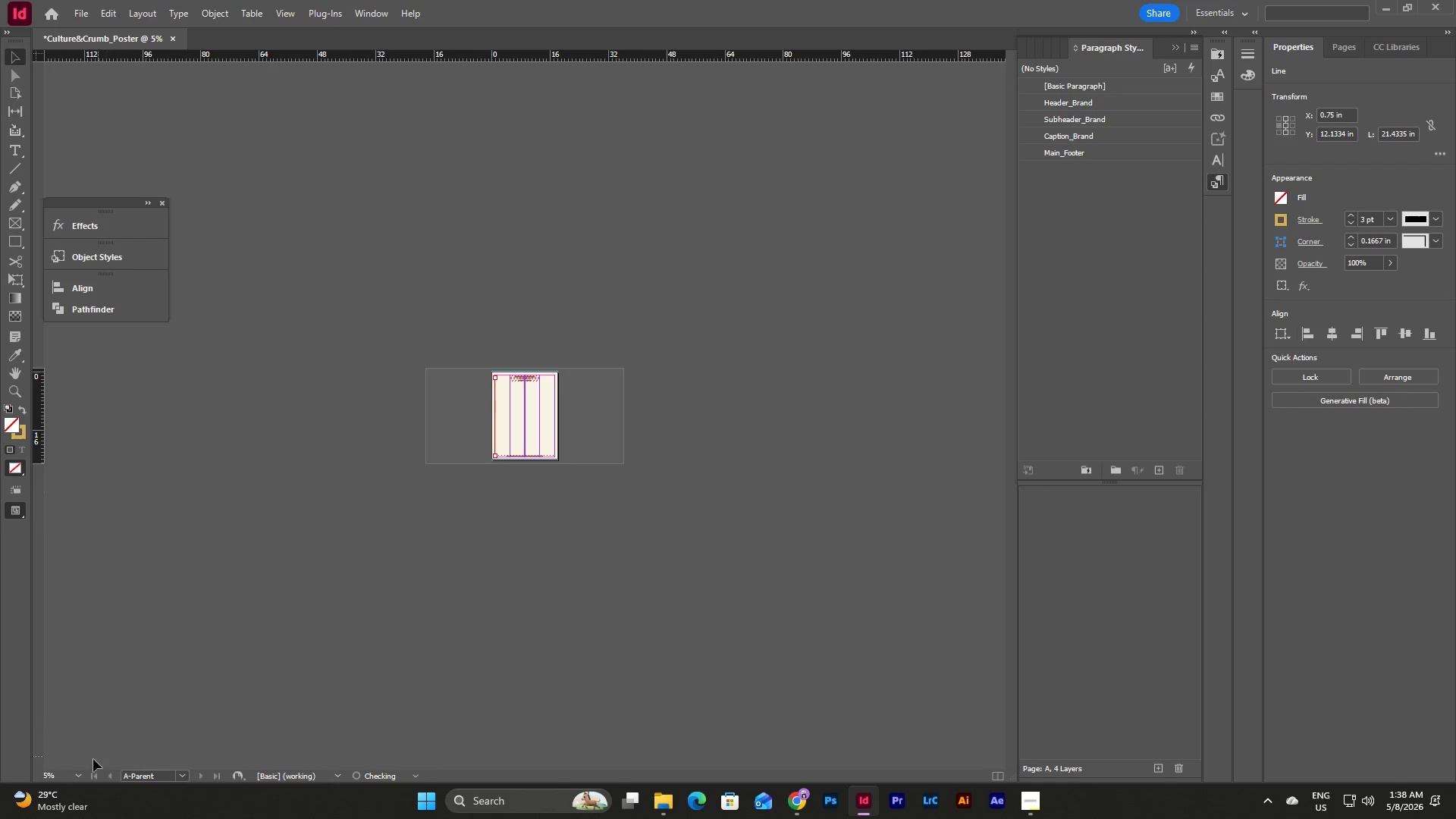 
left_click([81, 771])
 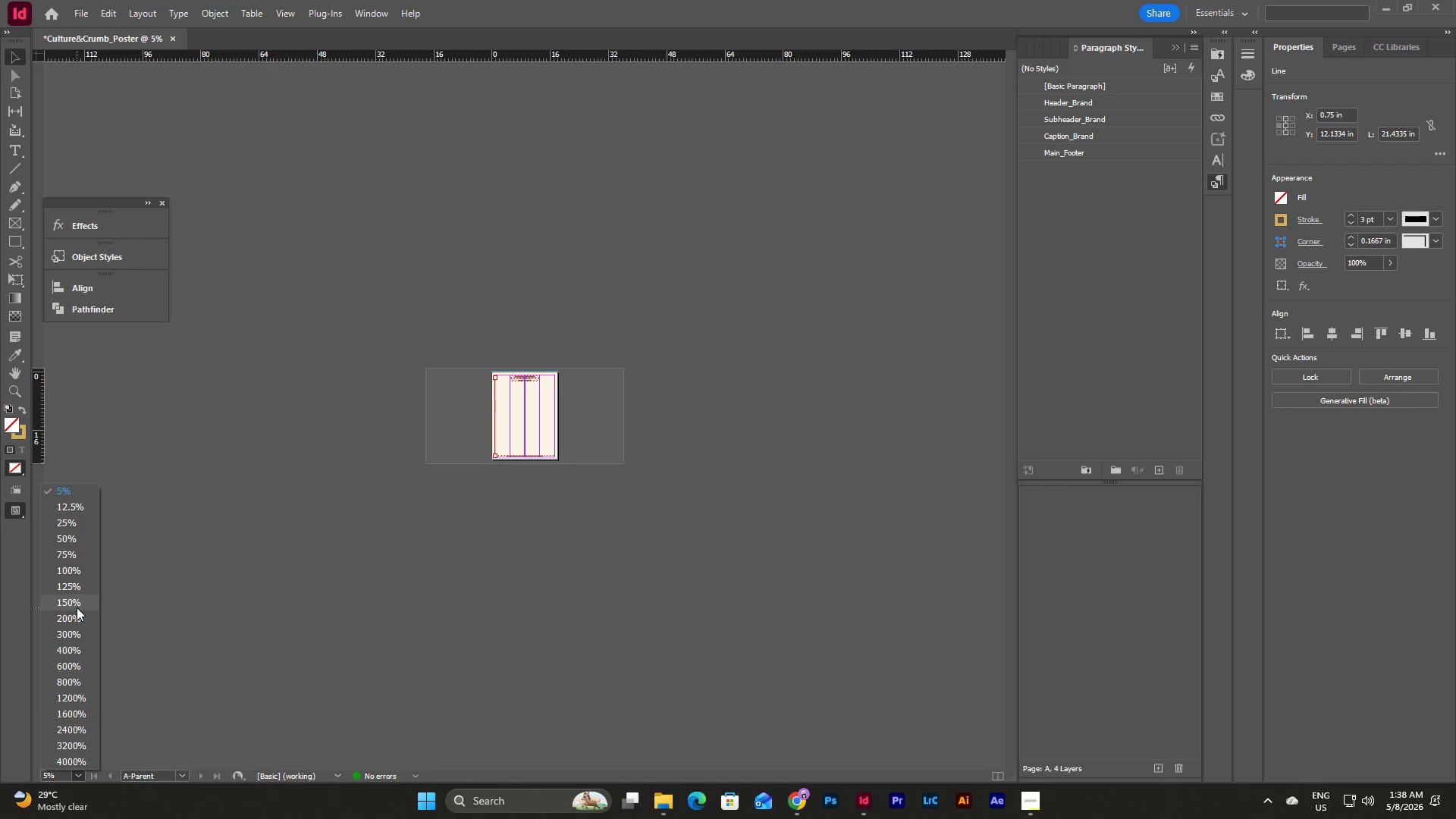 
left_click([78, 601])
 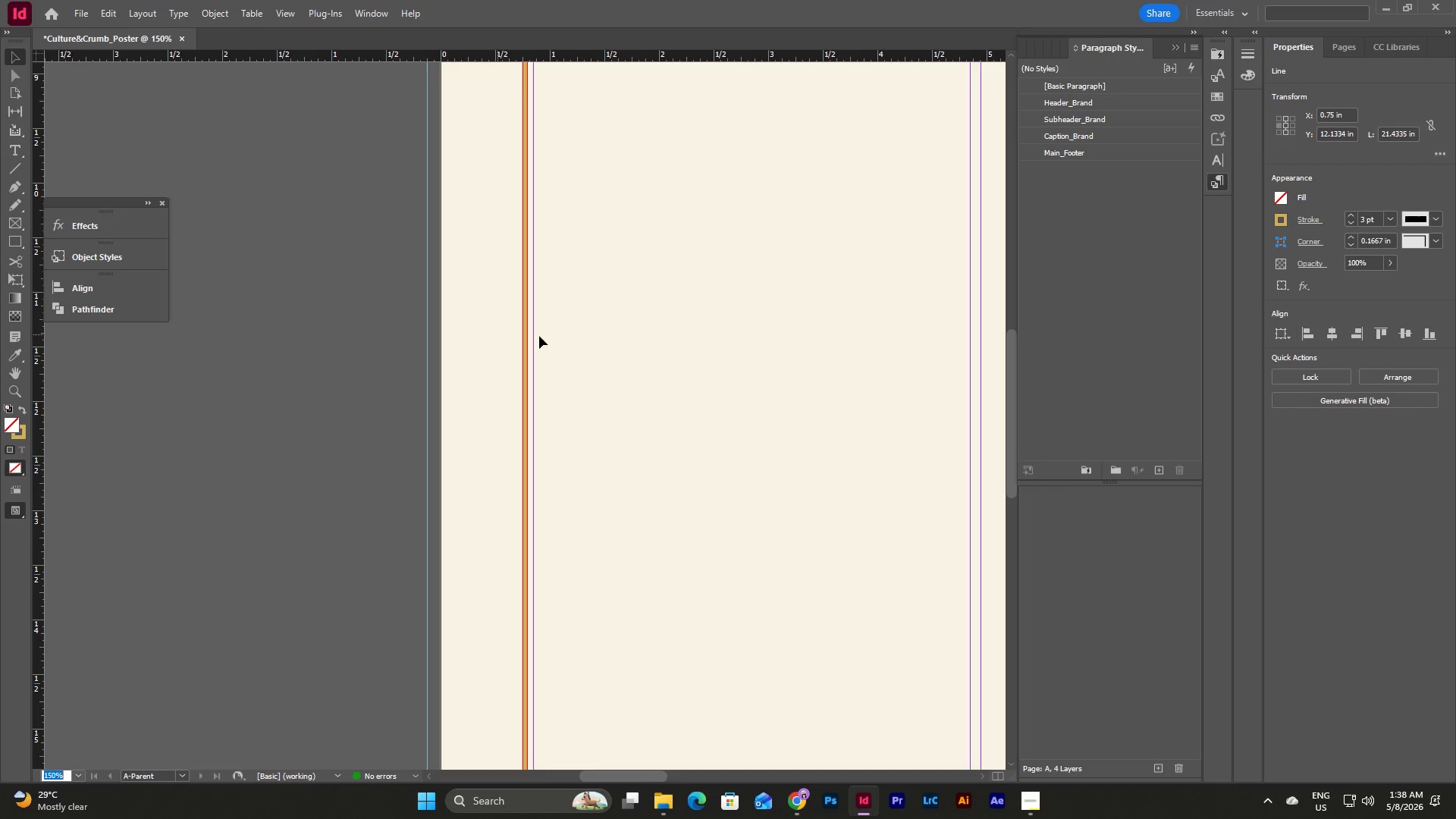 
scroll: coordinate [564, 343], scroll_direction: up, amount: 20.0
 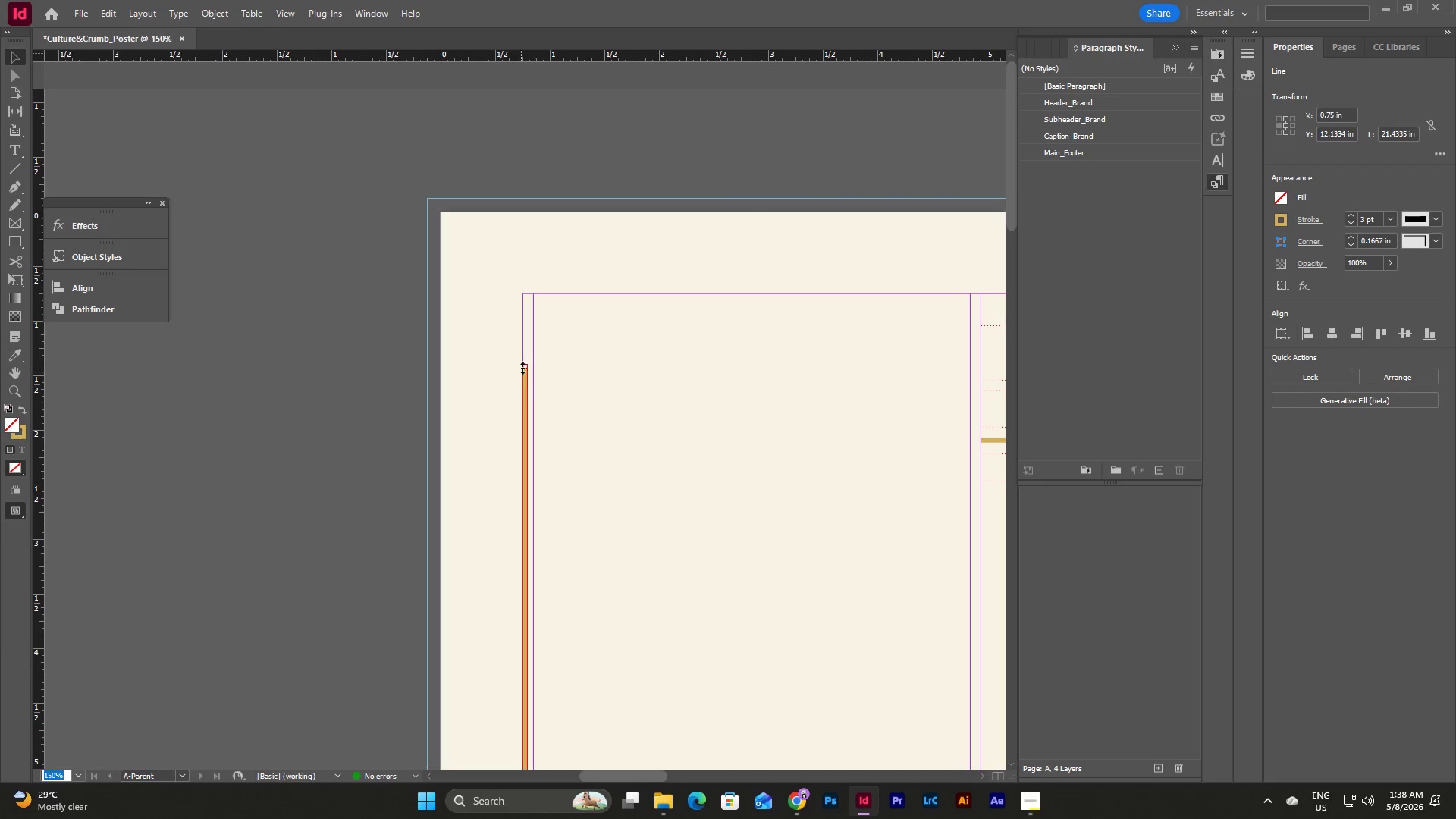 
left_click_drag(start_coordinate=[526, 365], to_coordinate=[540, 292])
 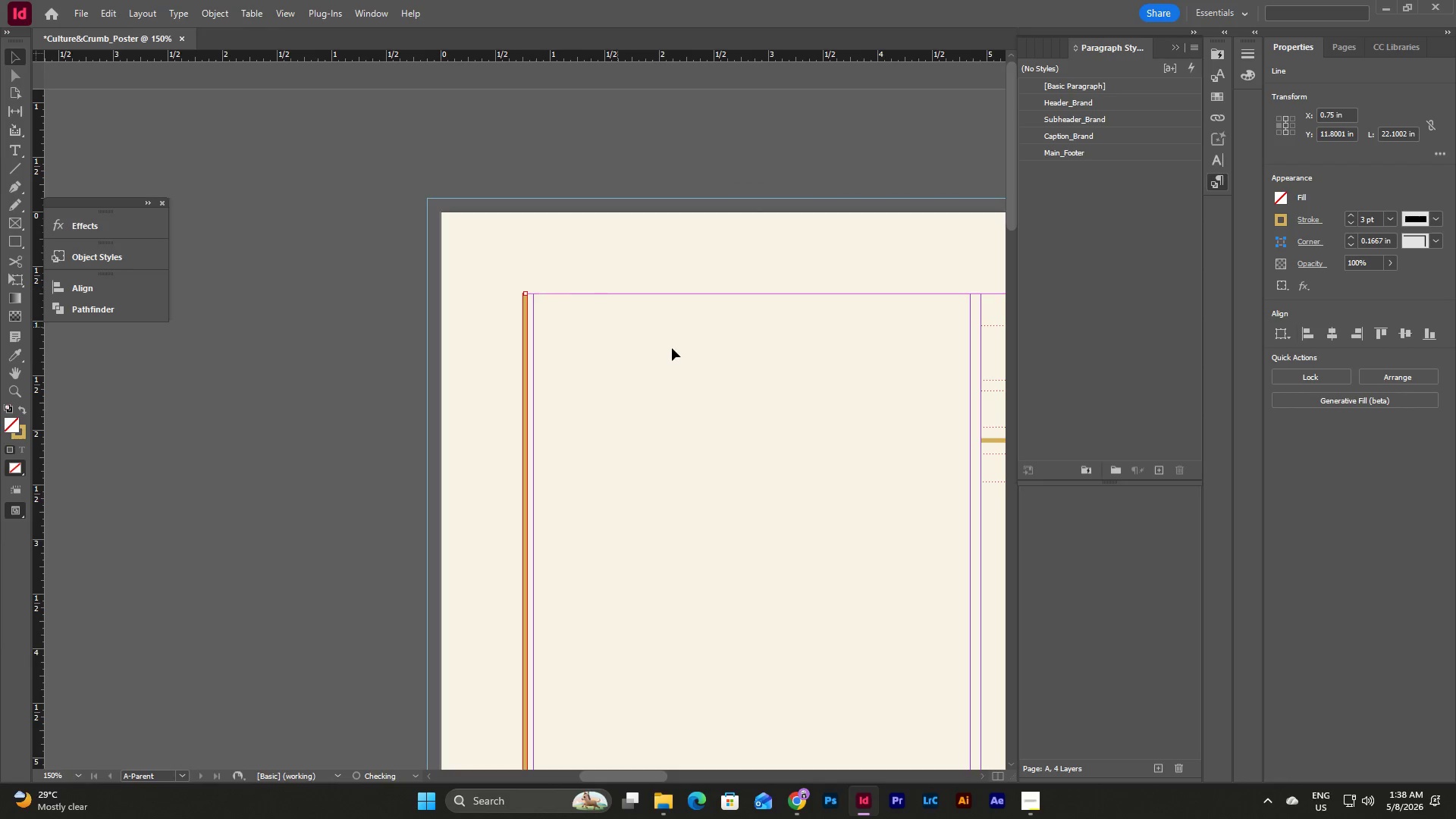 
left_click([672, 348])
 